 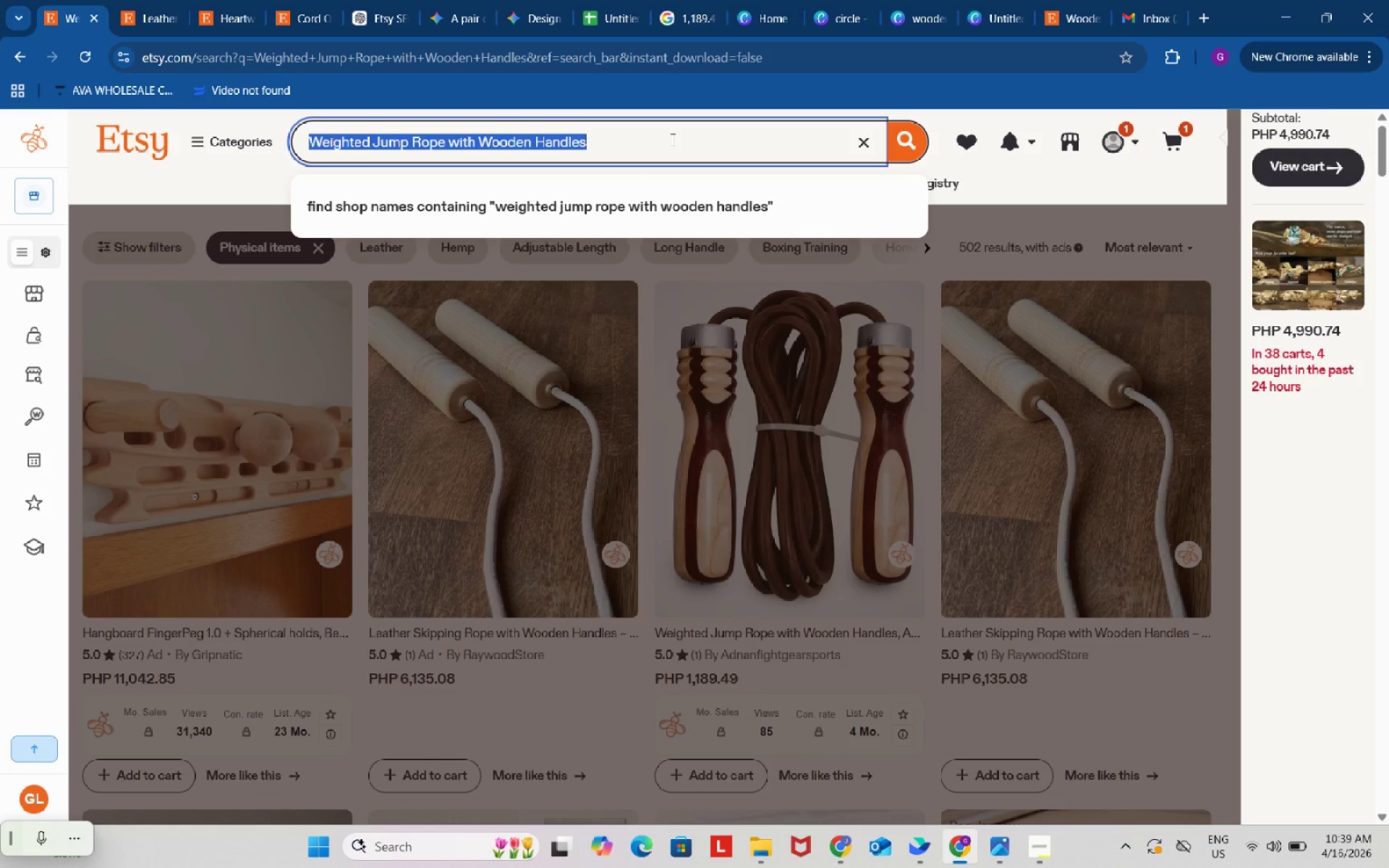 
key(Control+ControlLeft)
 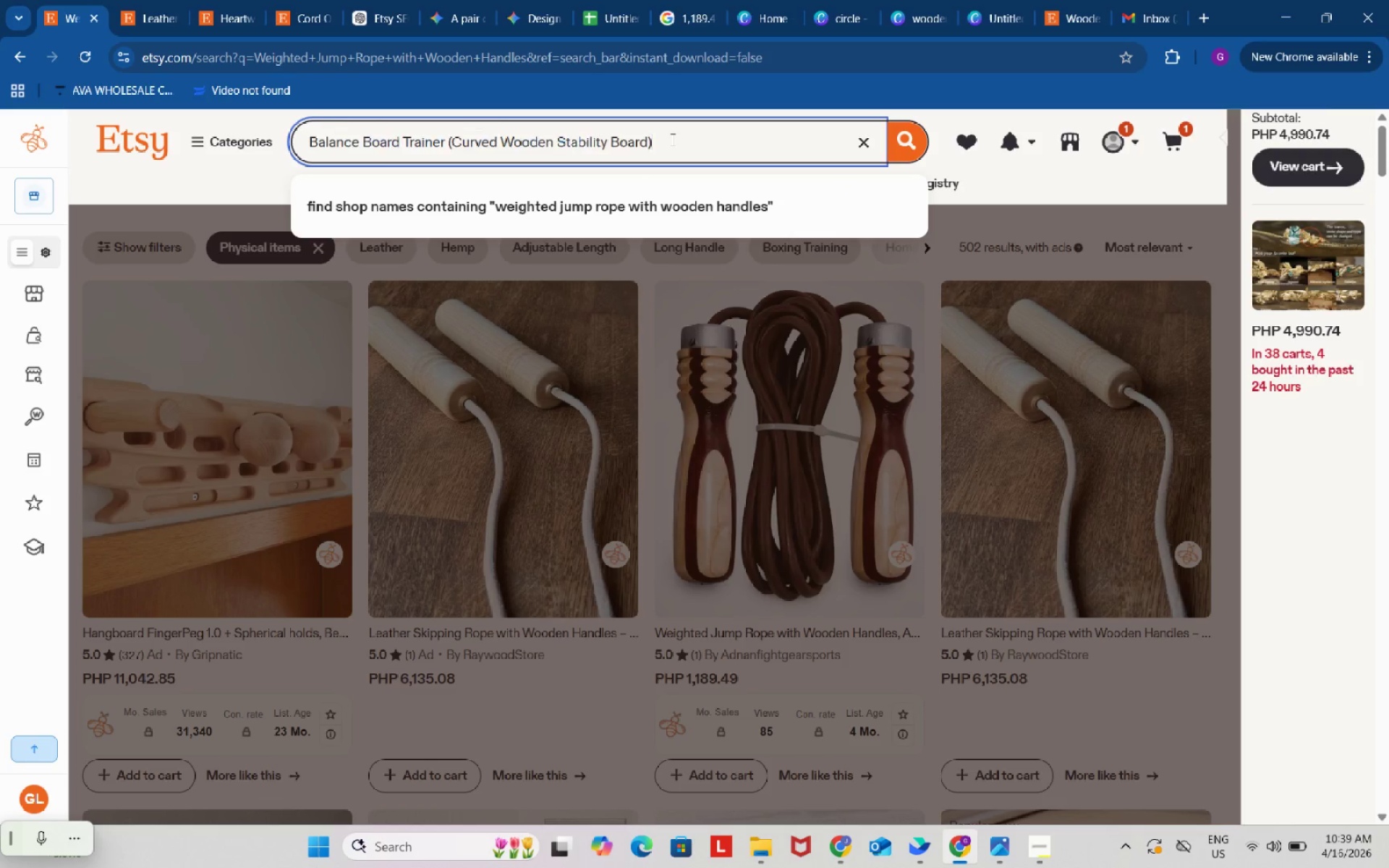 
key(Control+V)
 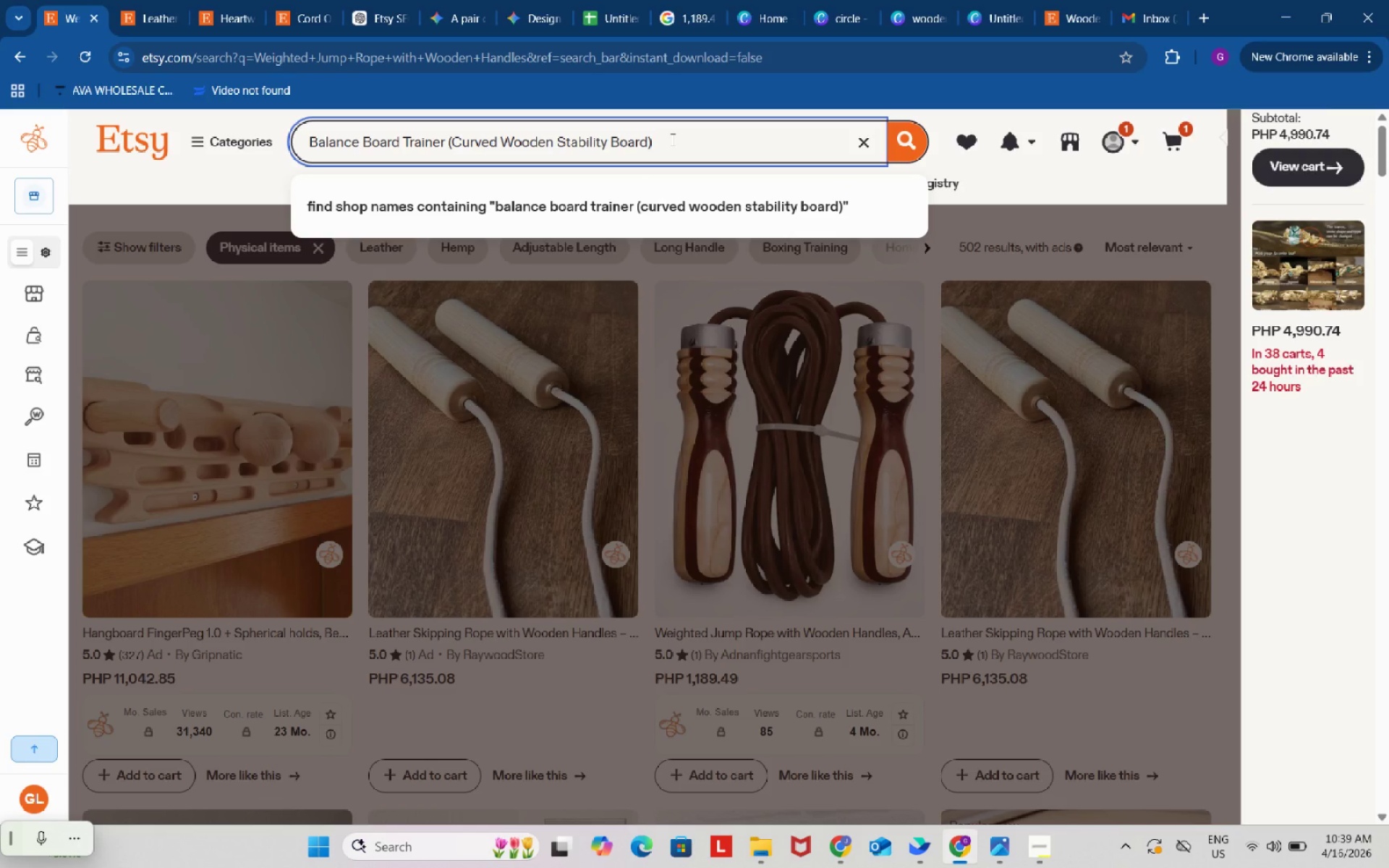 
key(Enter)
 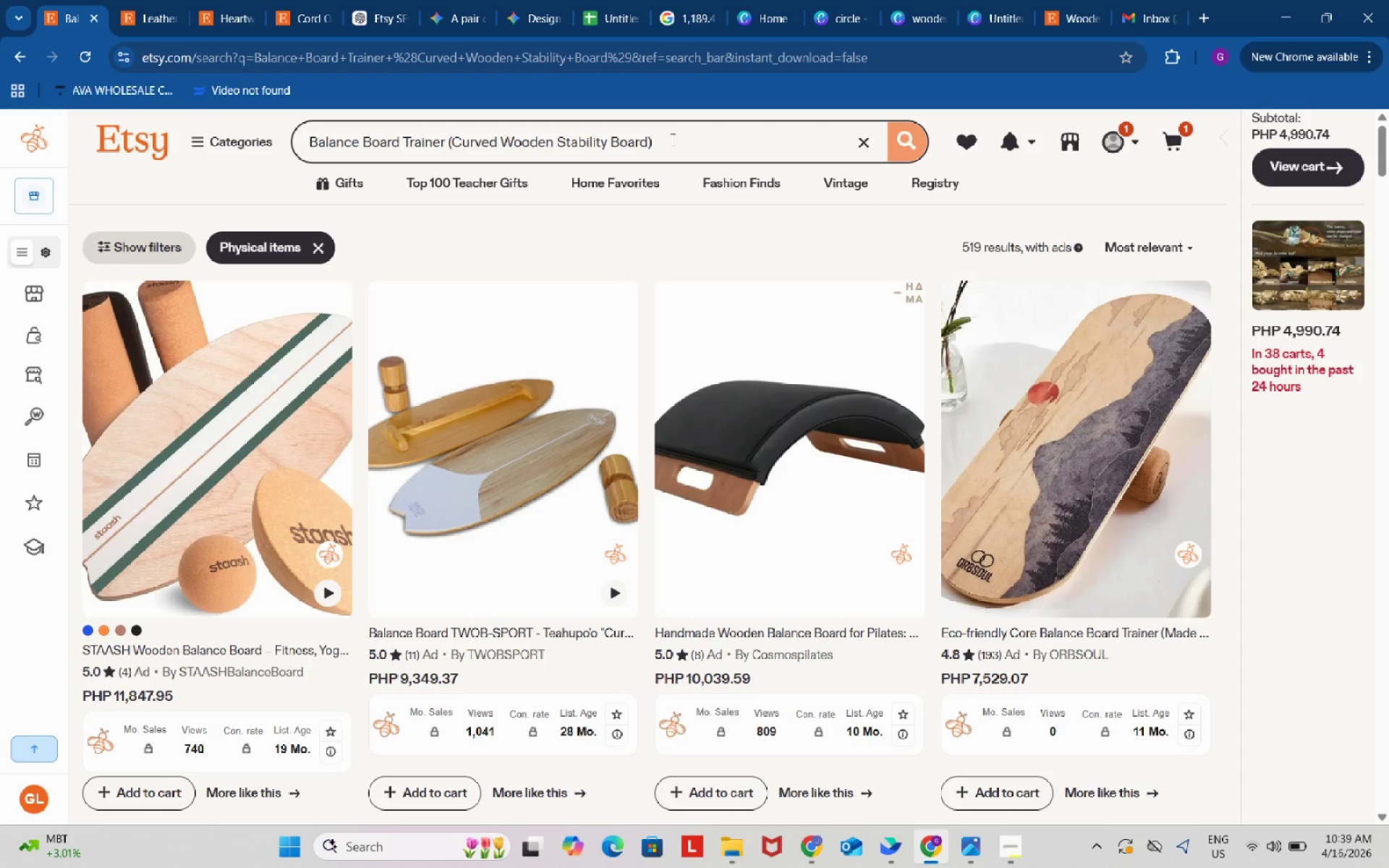 
wait(21.92)
 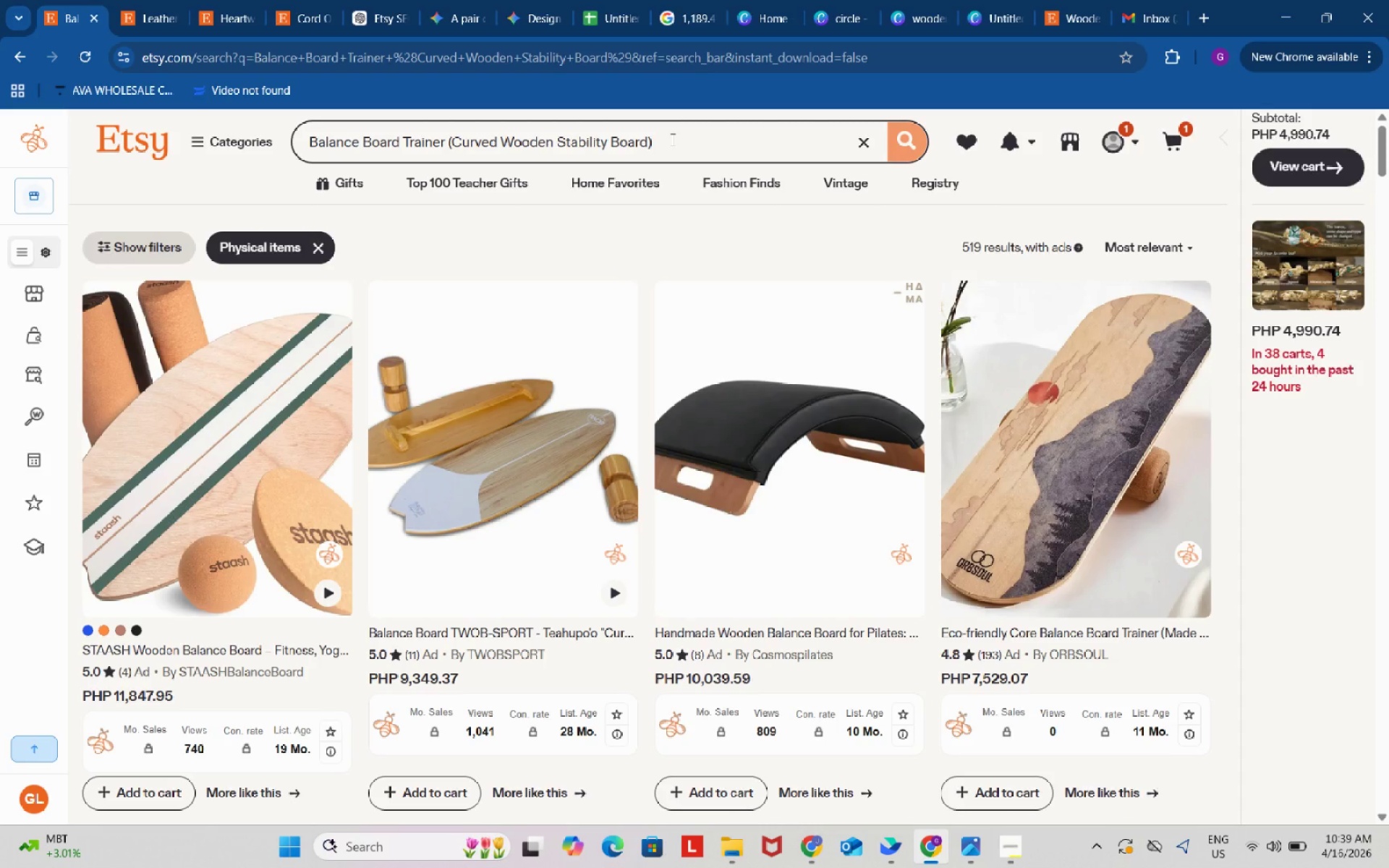 
right_click([1018, 467])
 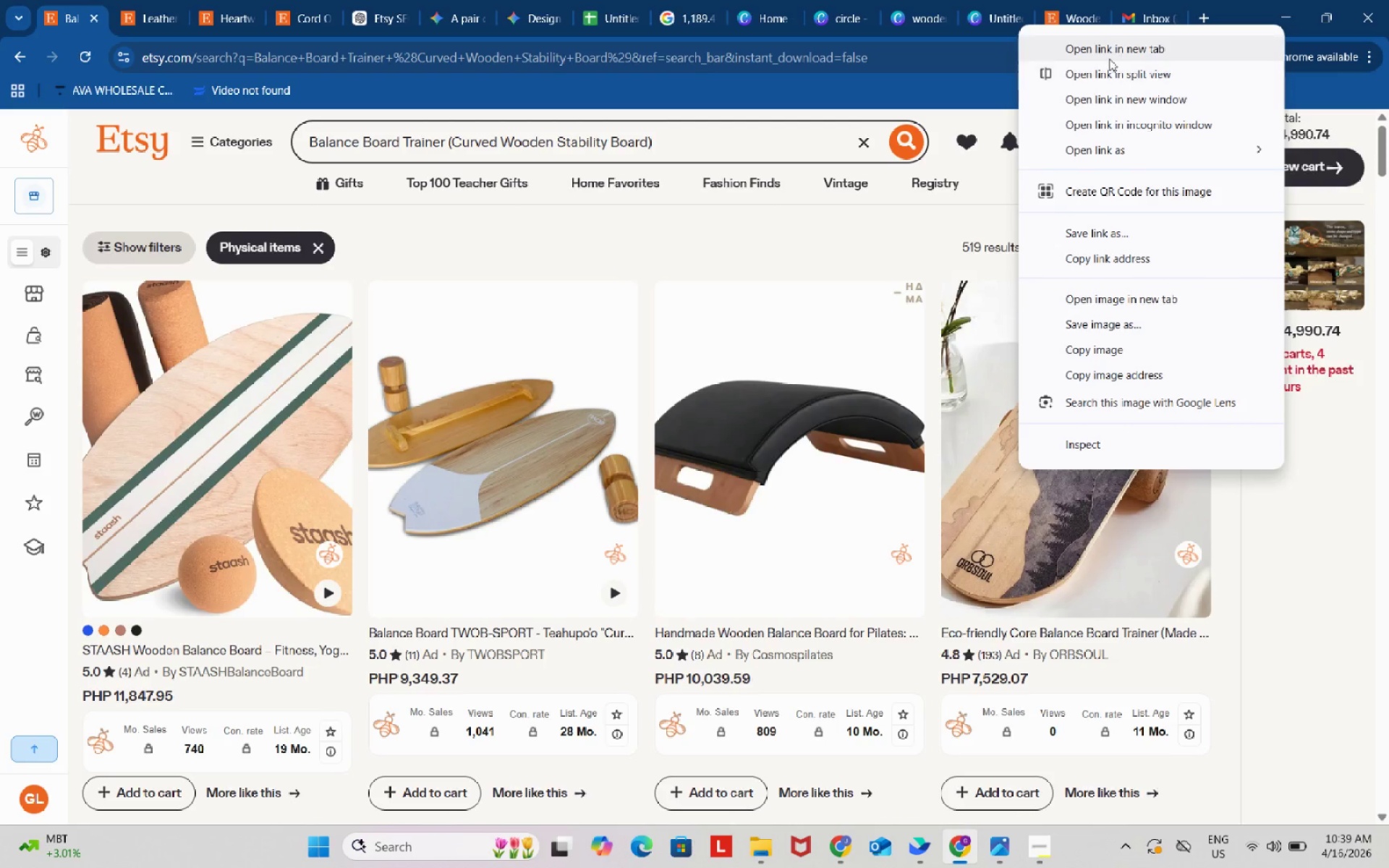 
left_click([1108, 51])
 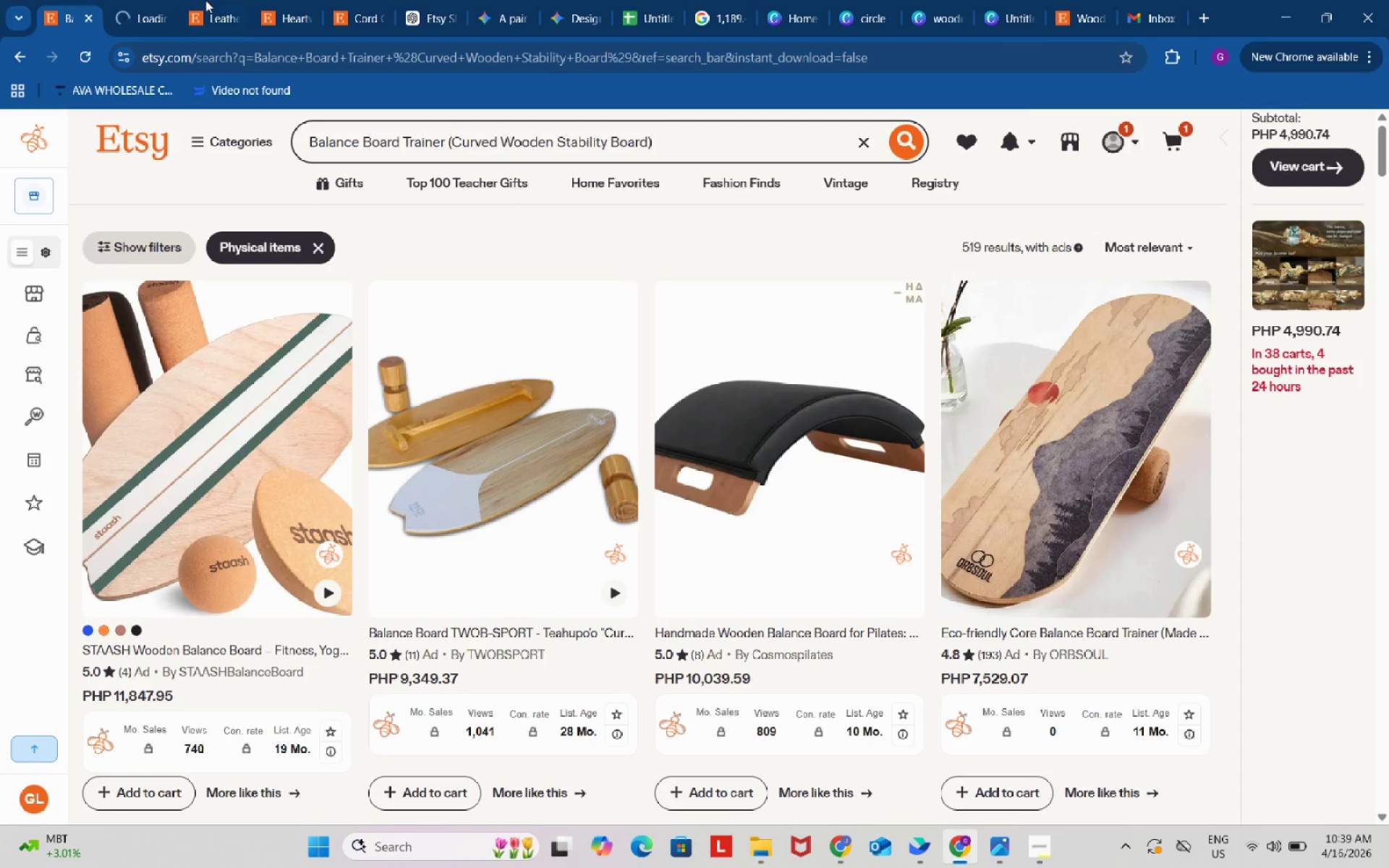 
left_click([210, 0])
 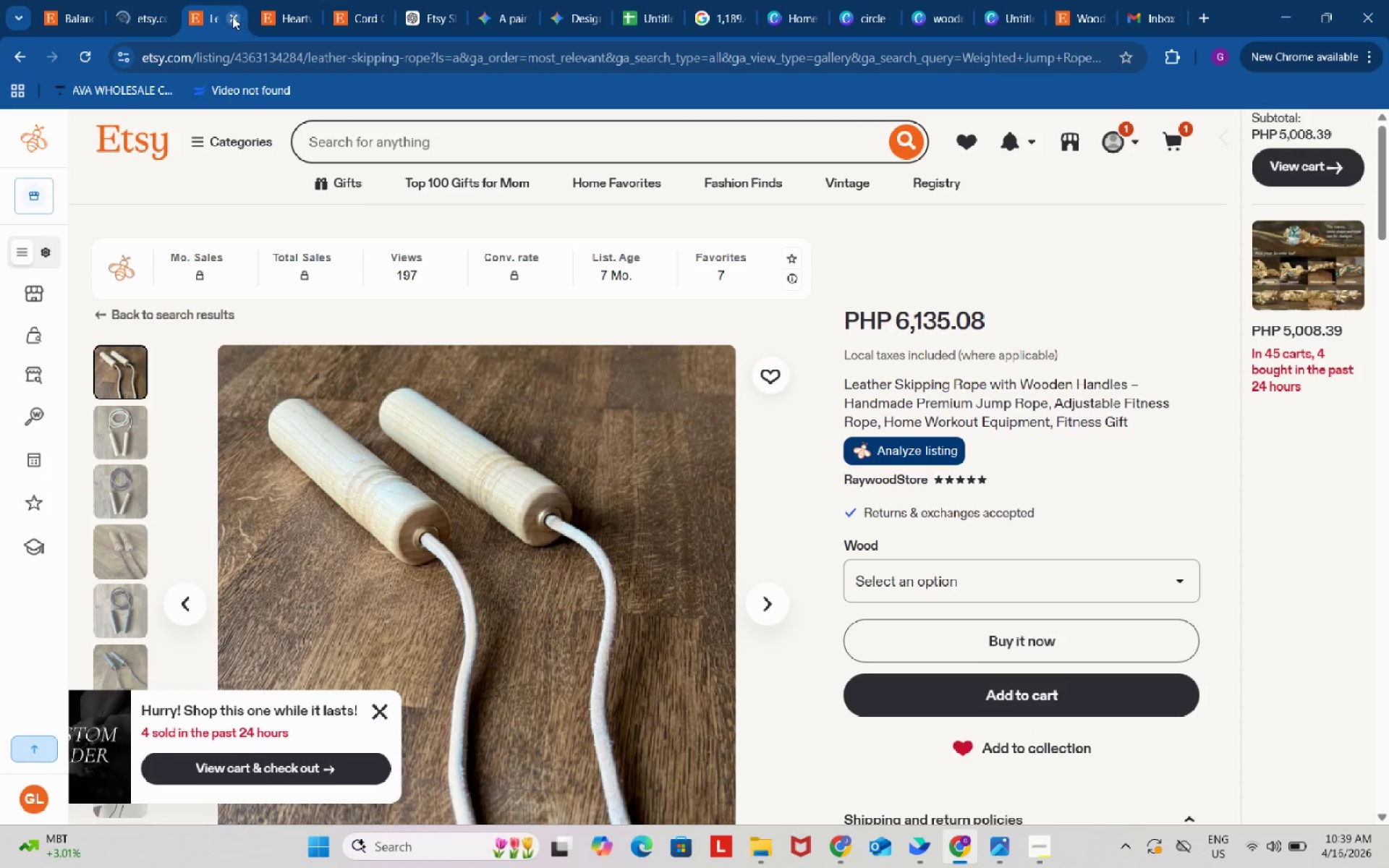 
left_click([232, 17])
 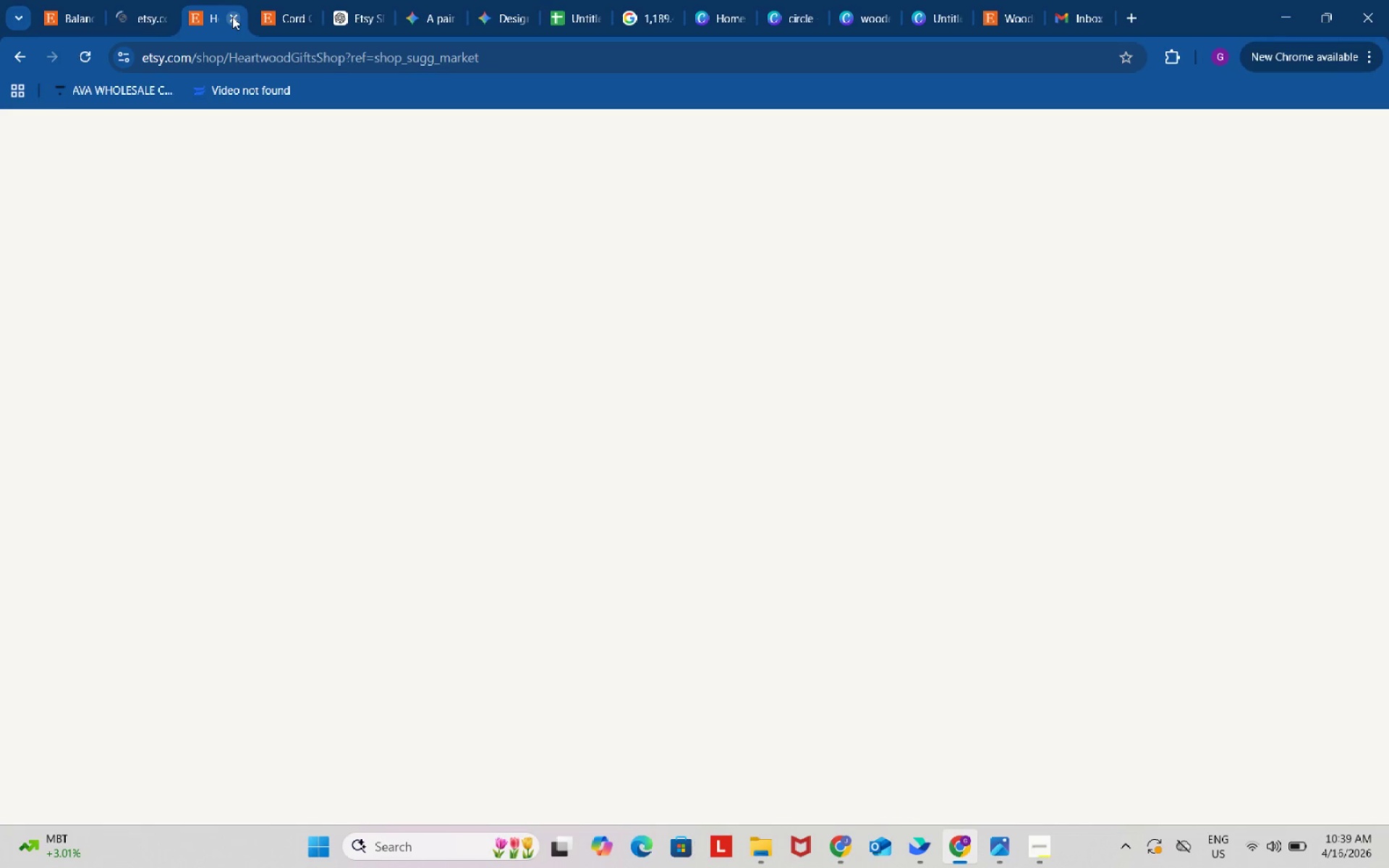 
left_click([232, 17])
 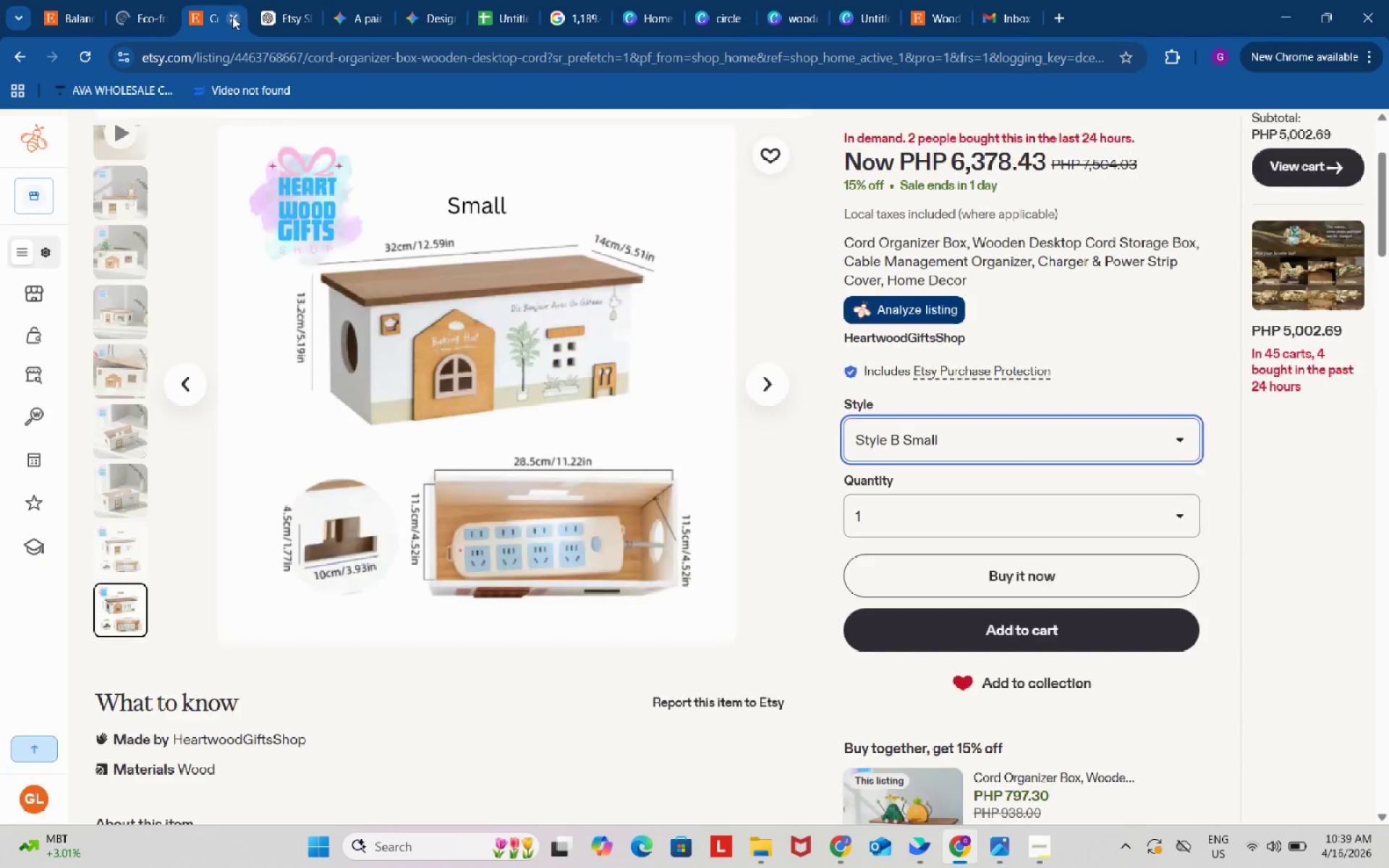 
left_click_drag(start_coordinate=[230, 15], to_coordinate=[218, 10])
 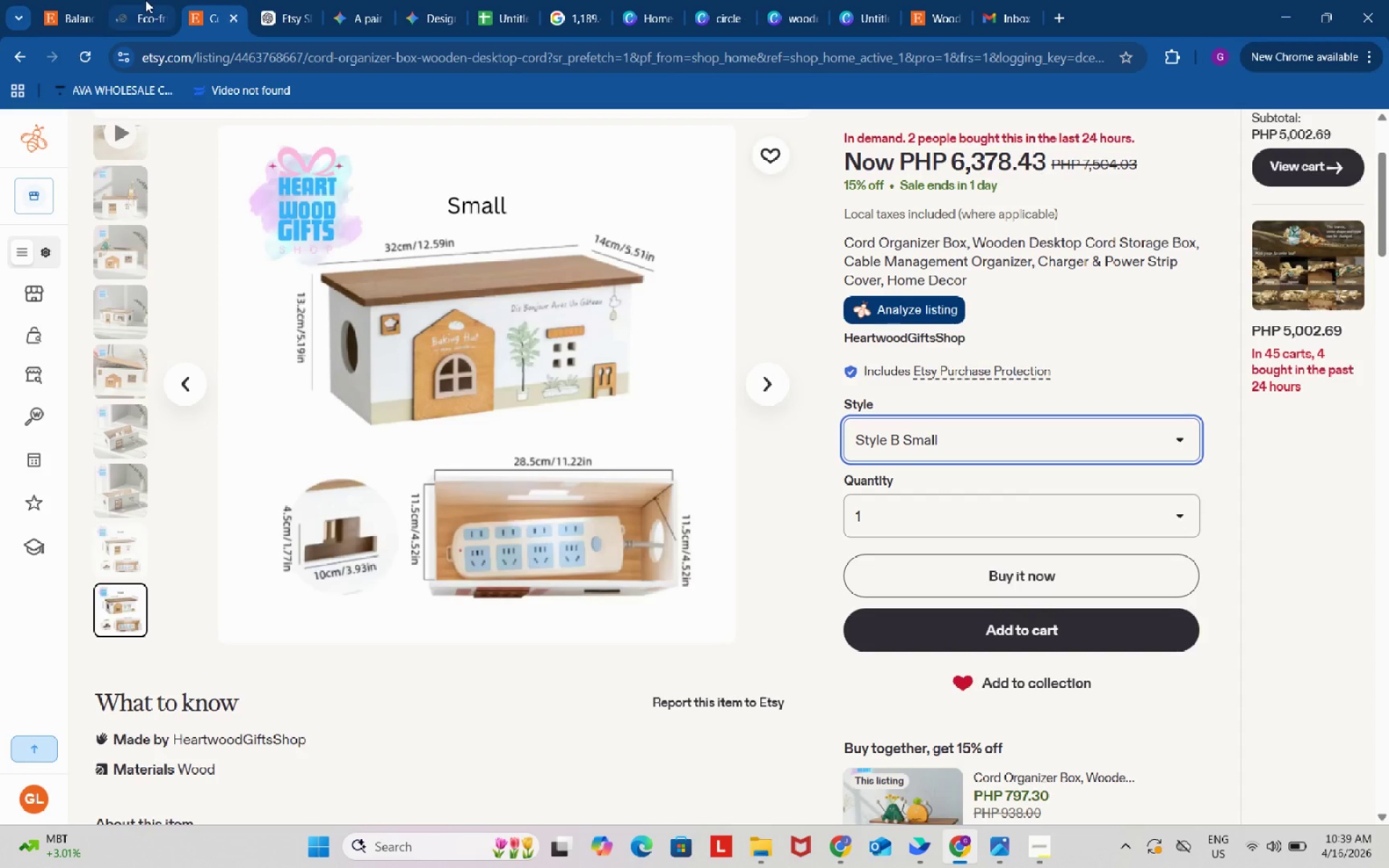 
double_click([145, 0])
 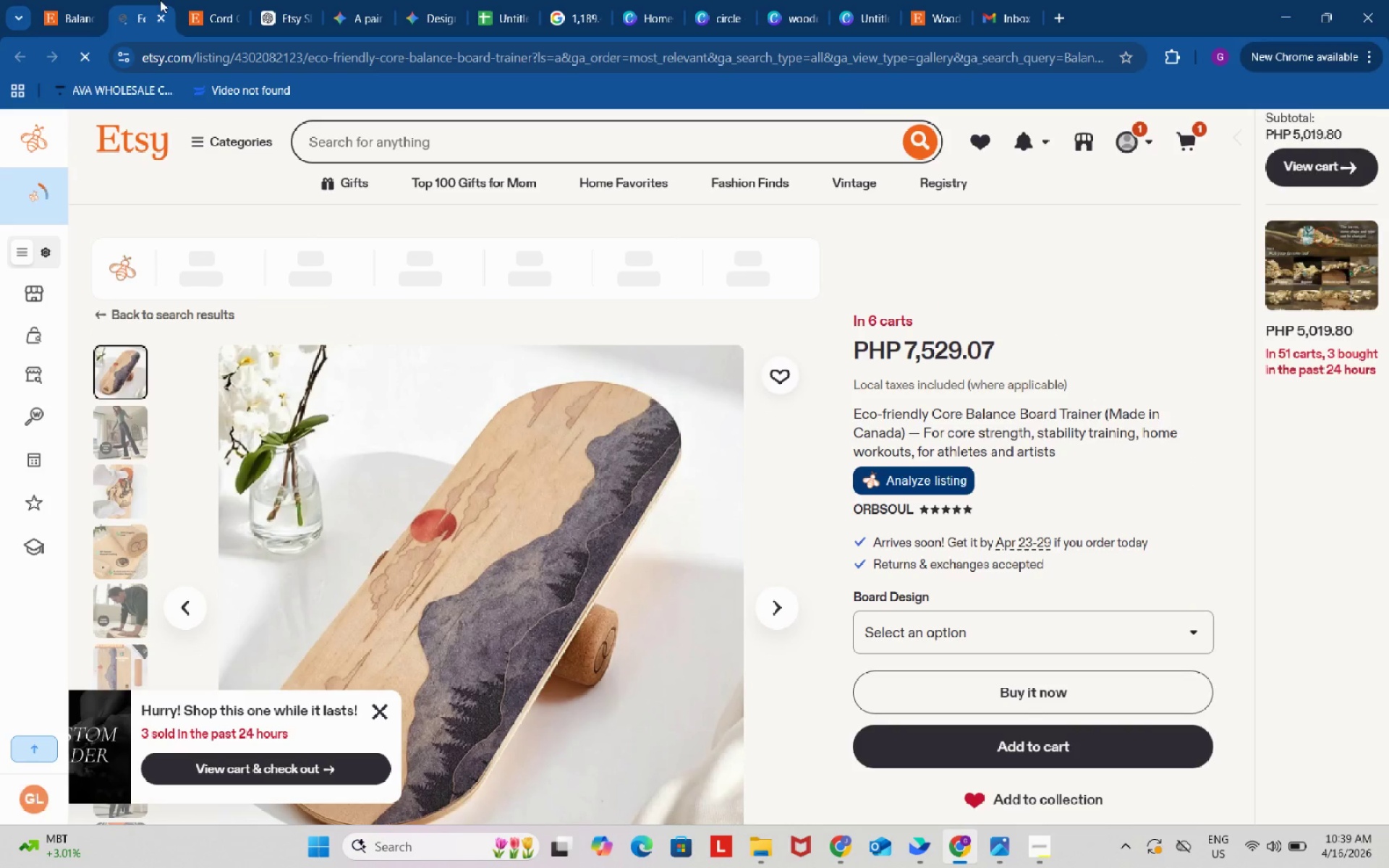 
left_click([197, 0])
 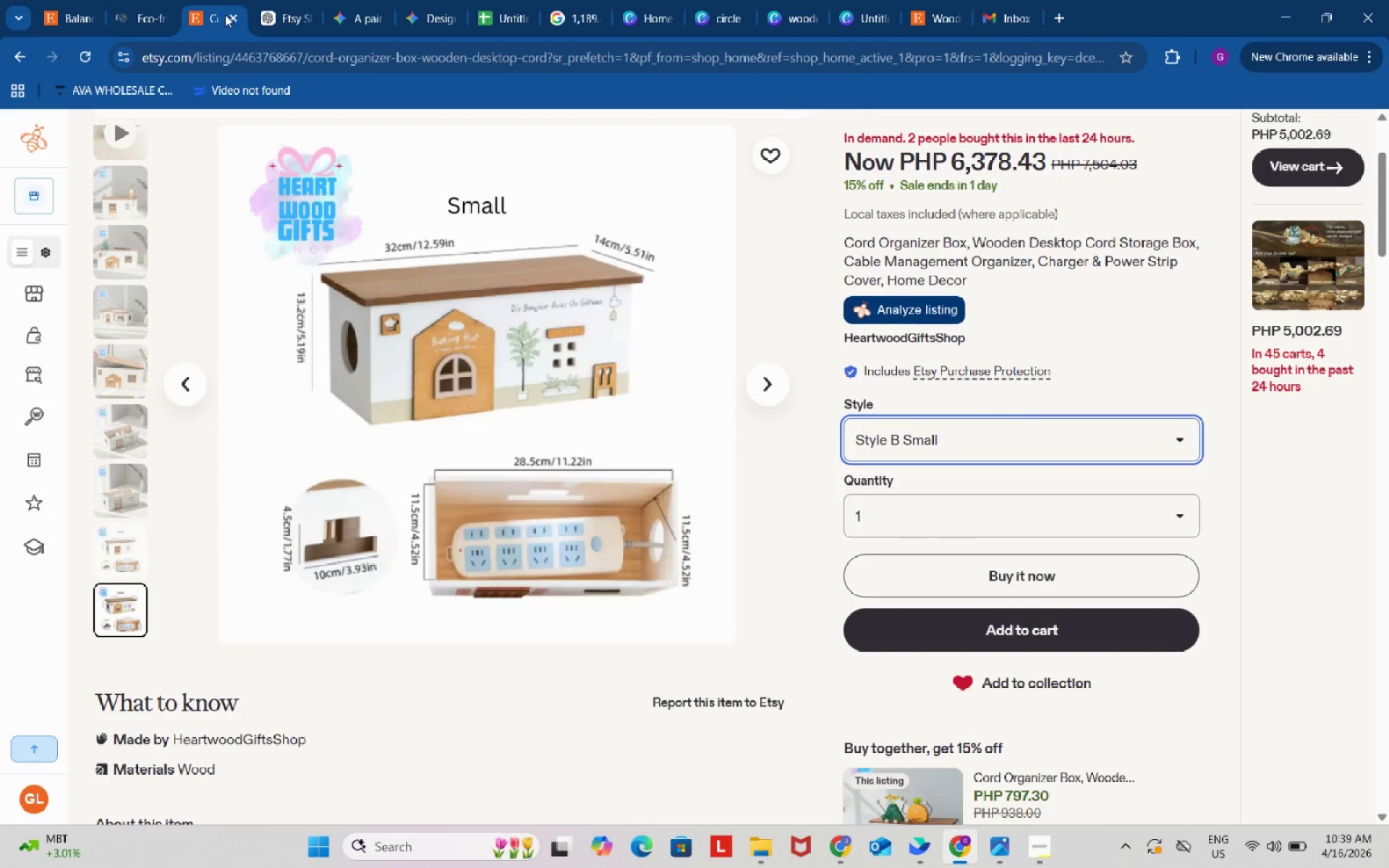 
left_click([225, 14])
 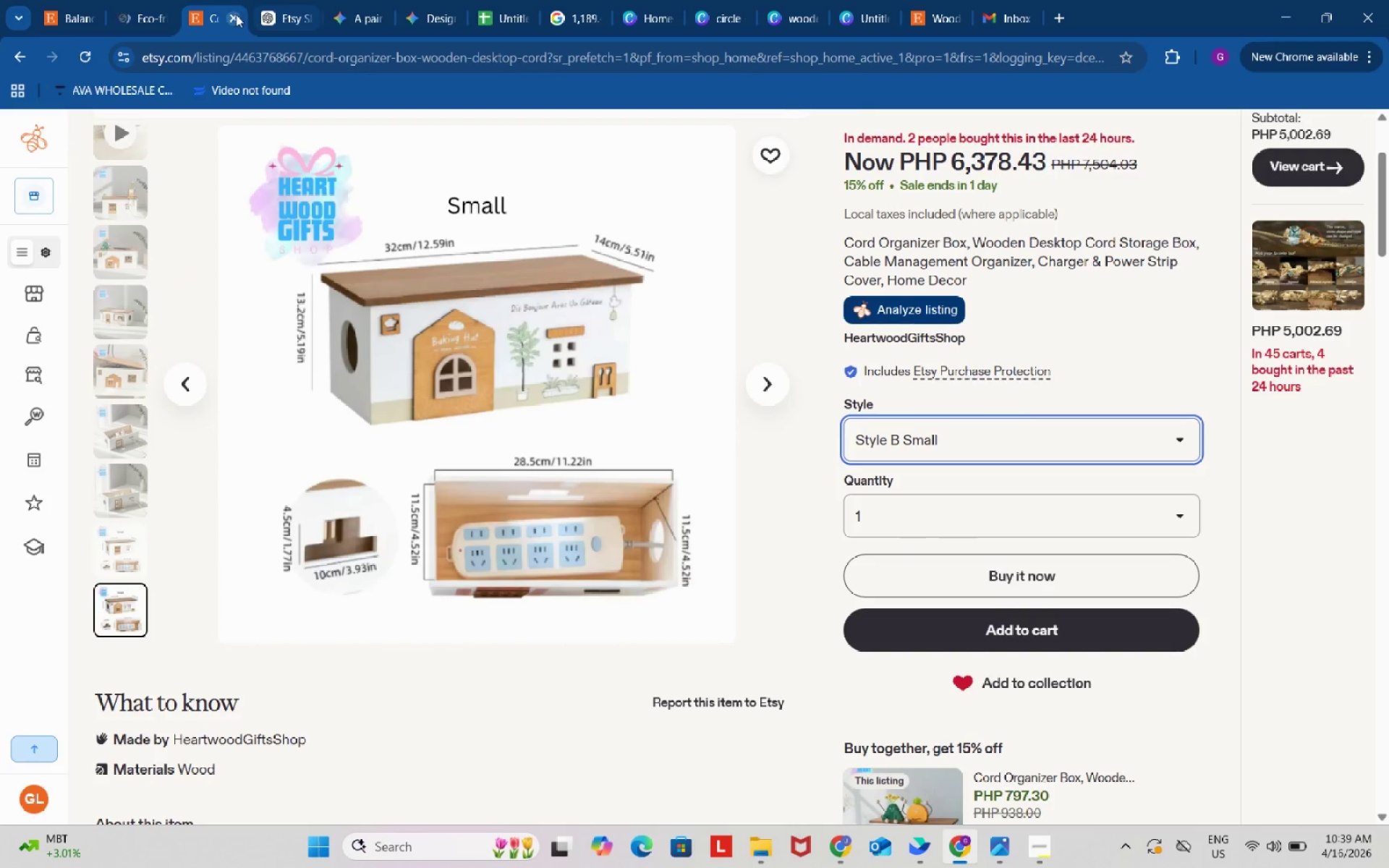 
left_click([236, 14])
 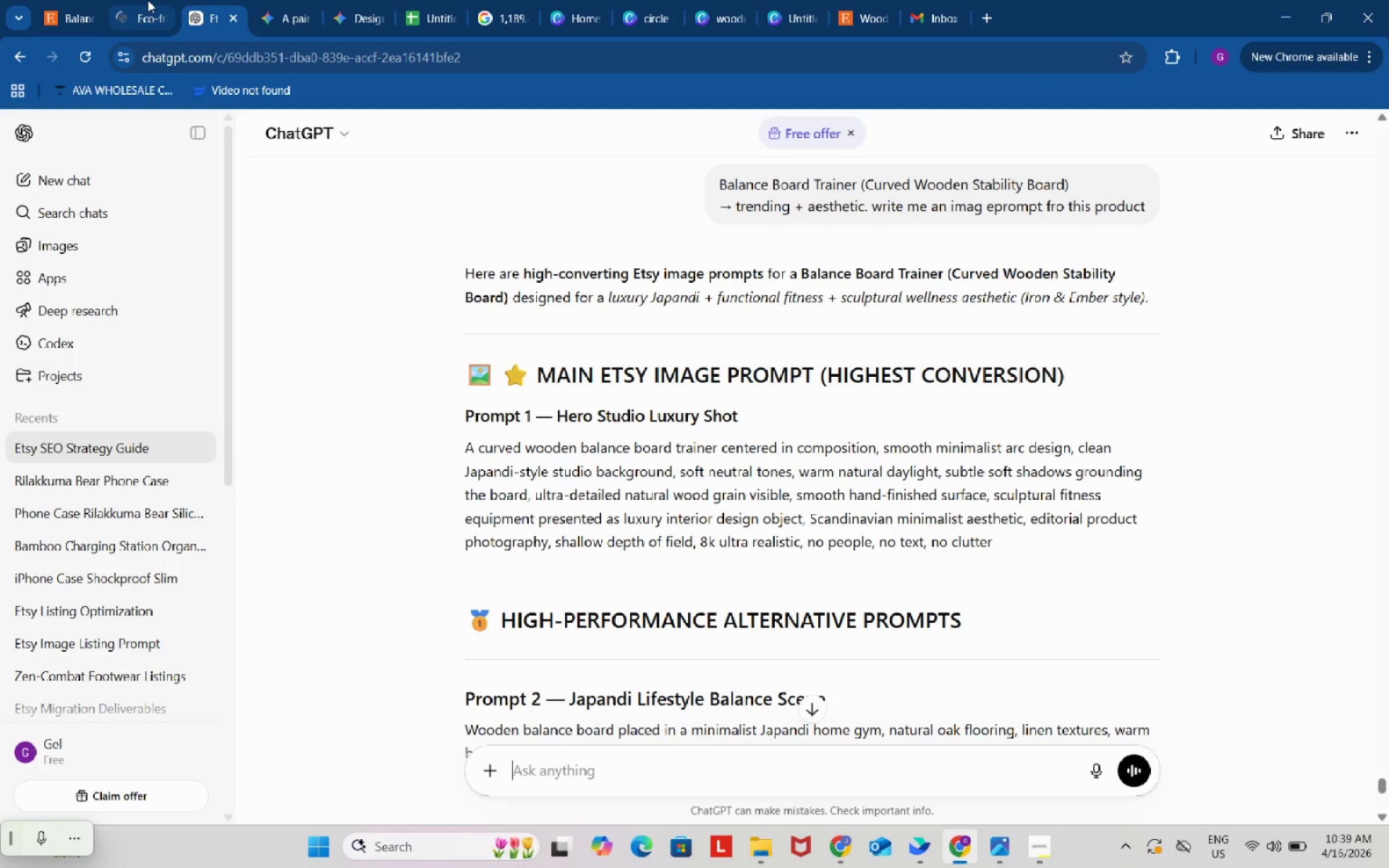 
left_click([148, 0])
 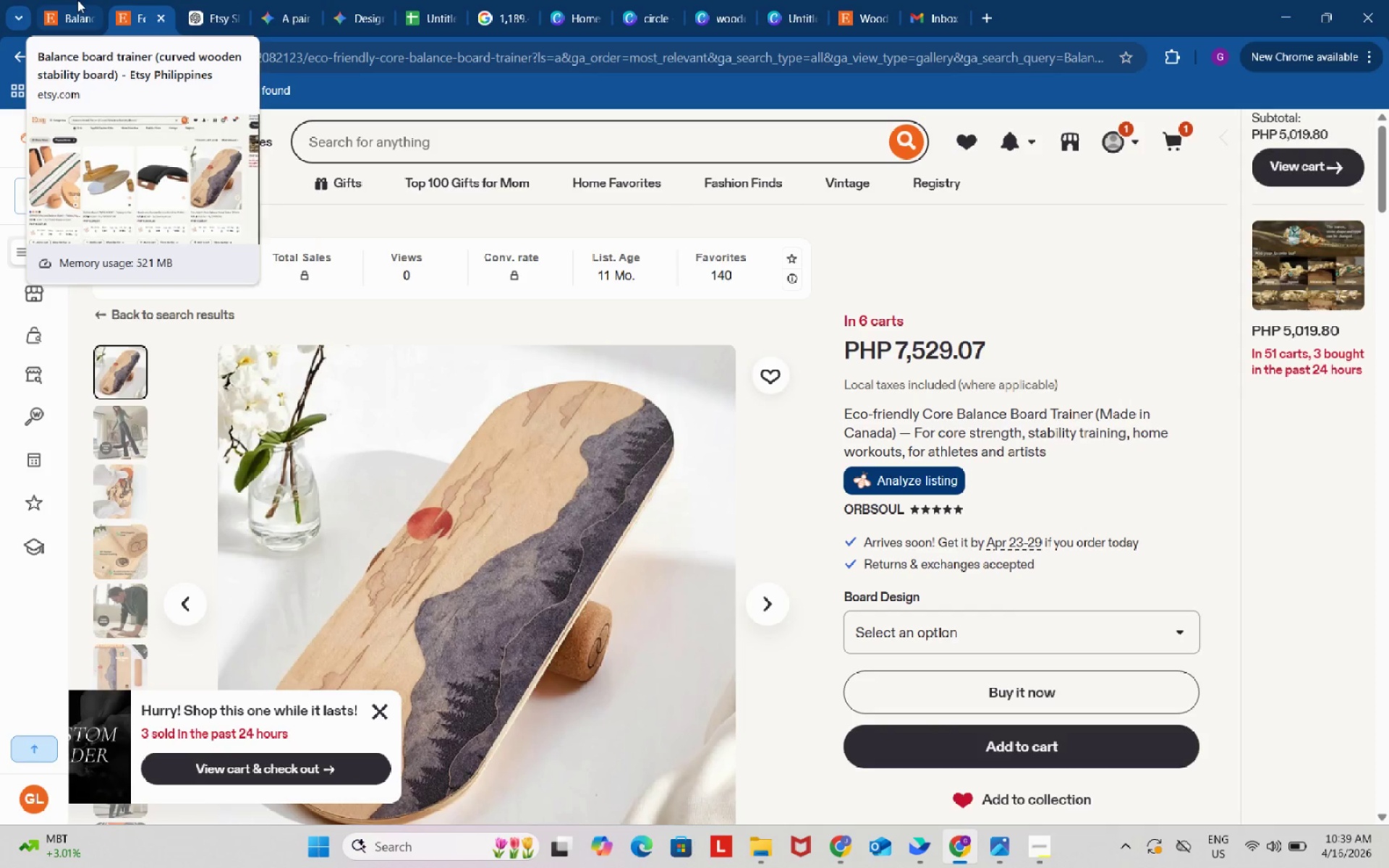 
left_click([74, 0])
 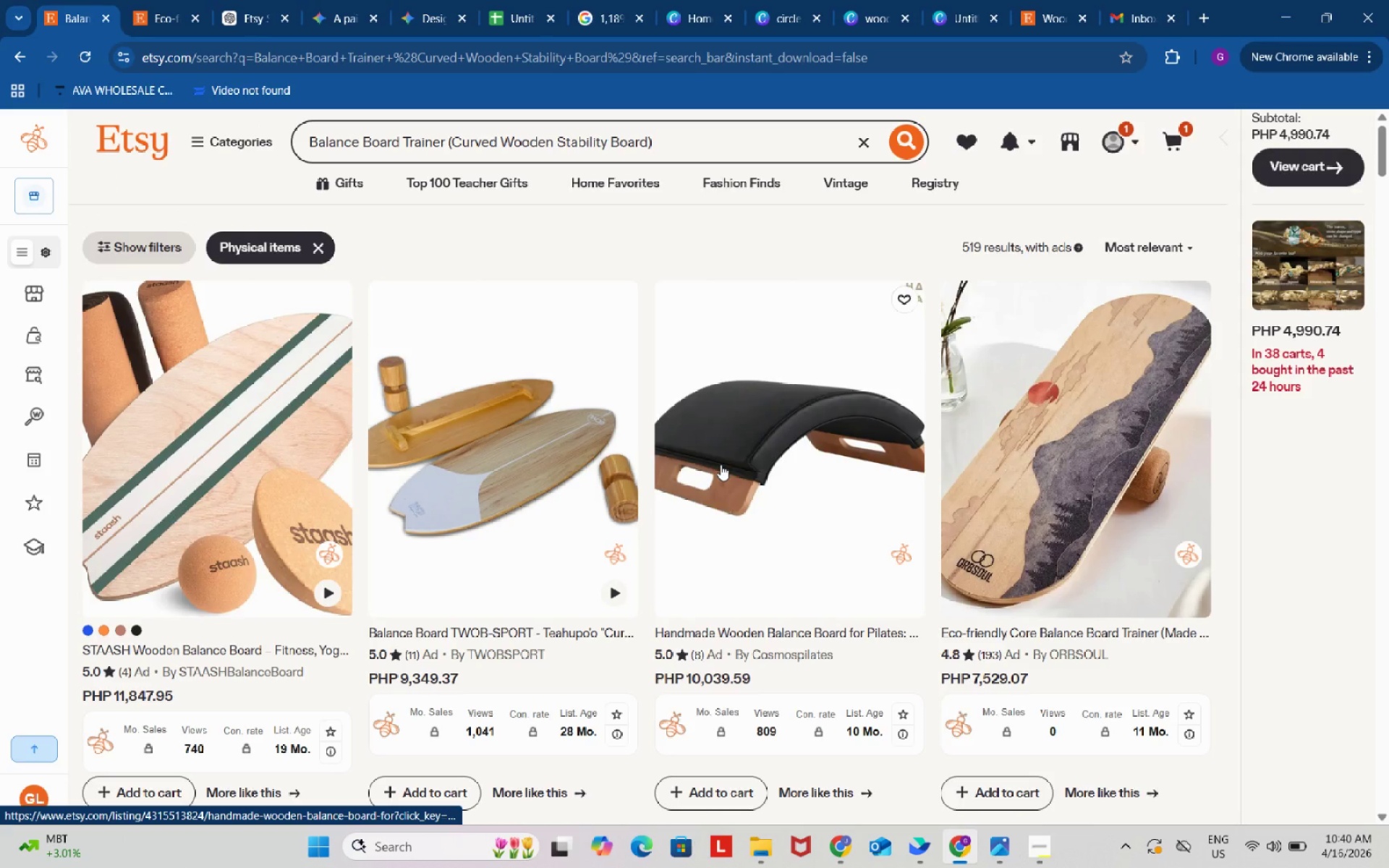 
scroll: coordinate [721, 464], scroll_direction: down, amount: 2.0
 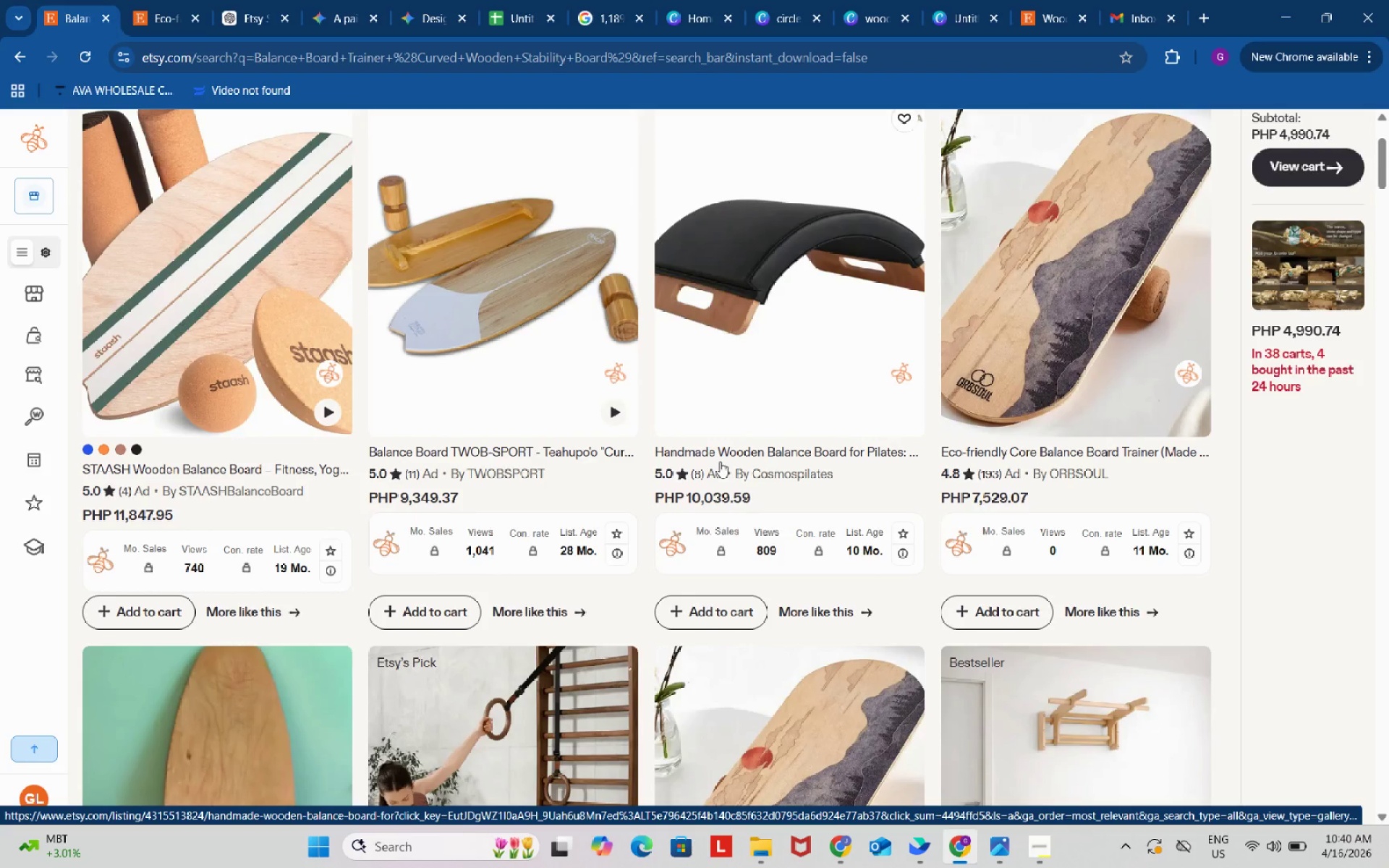 
mouse_move([521, 350])
 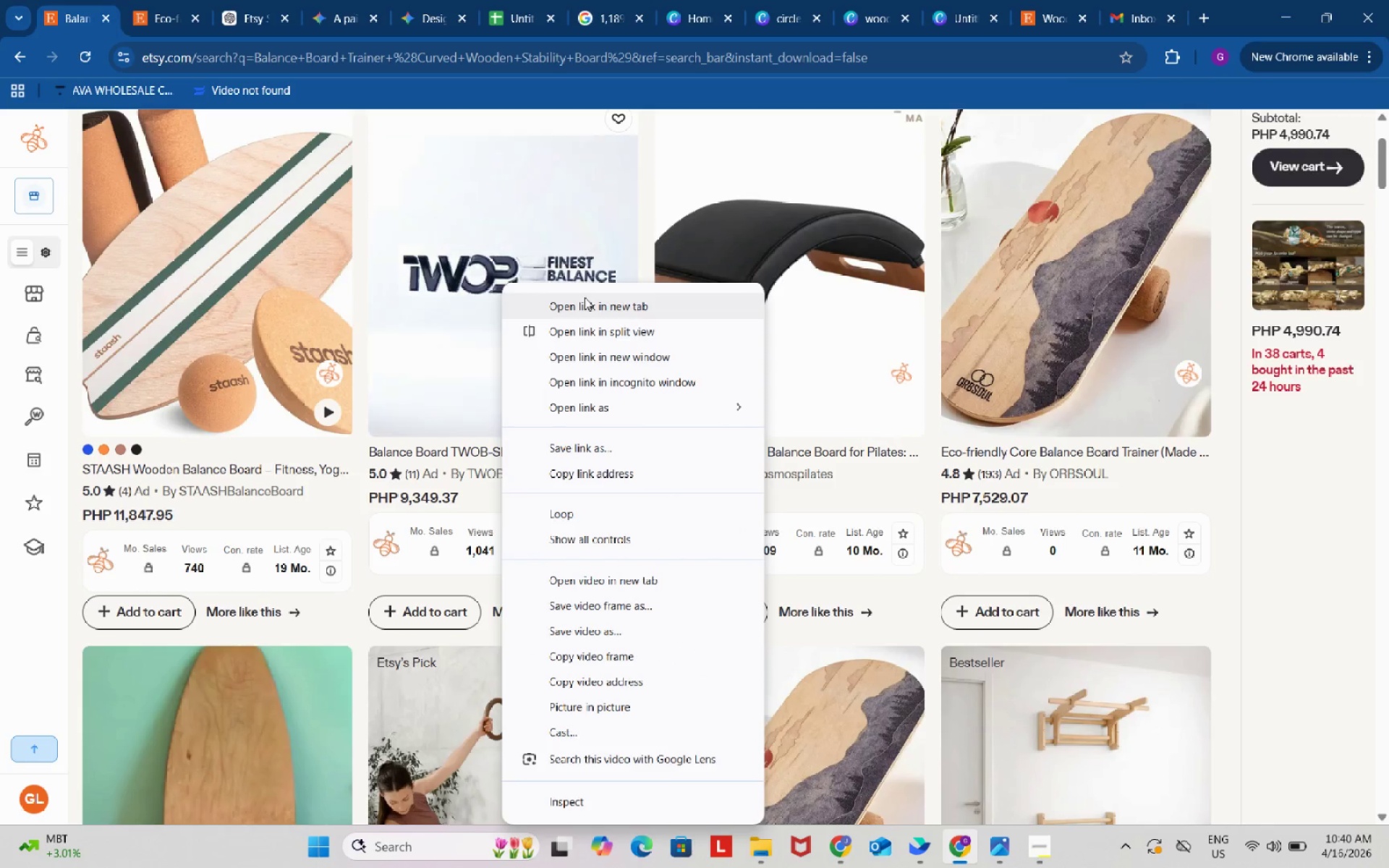 
left_click([585, 297])
 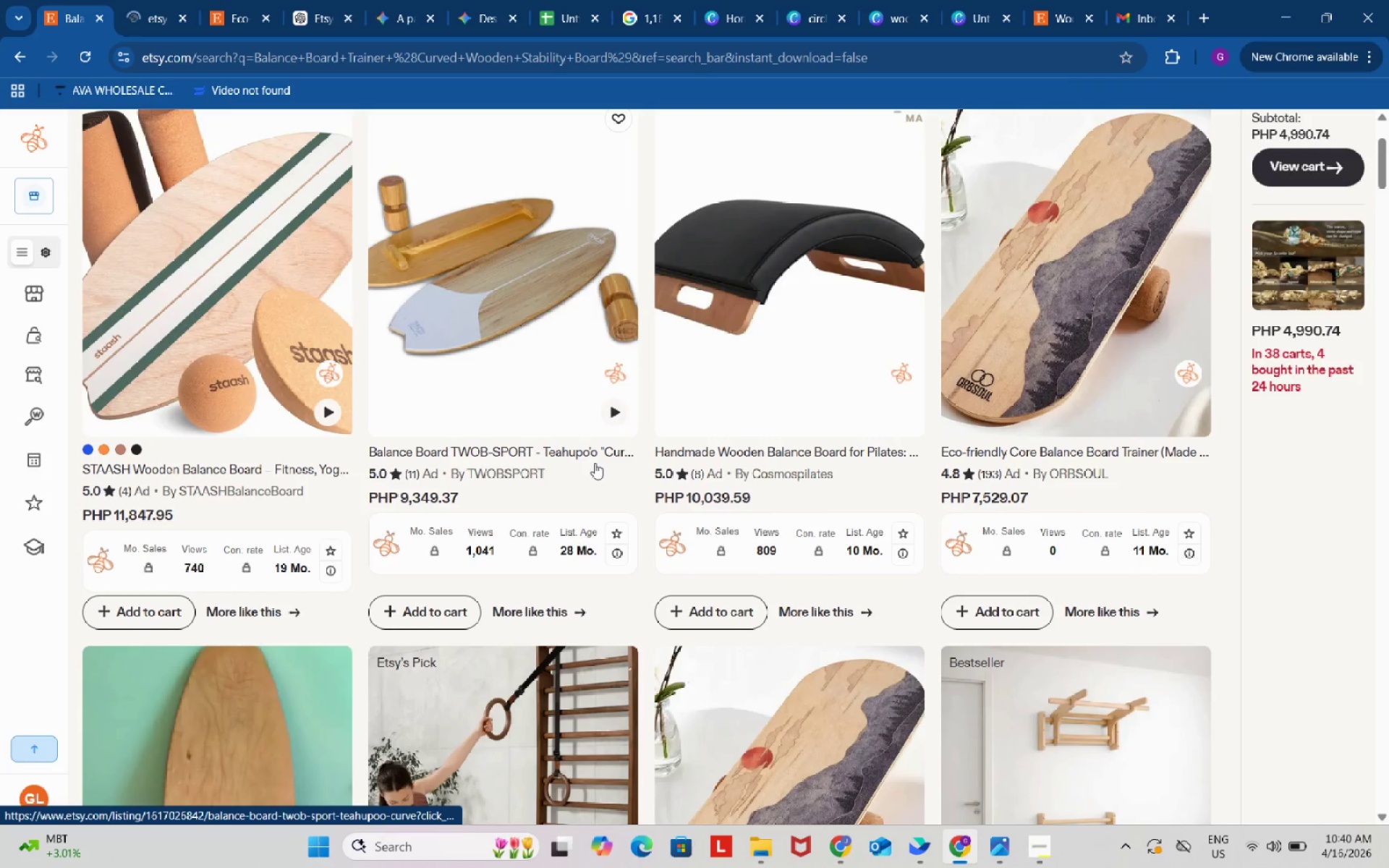 
scroll: coordinate [736, 498], scroll_direction: down, amount: 9.0
 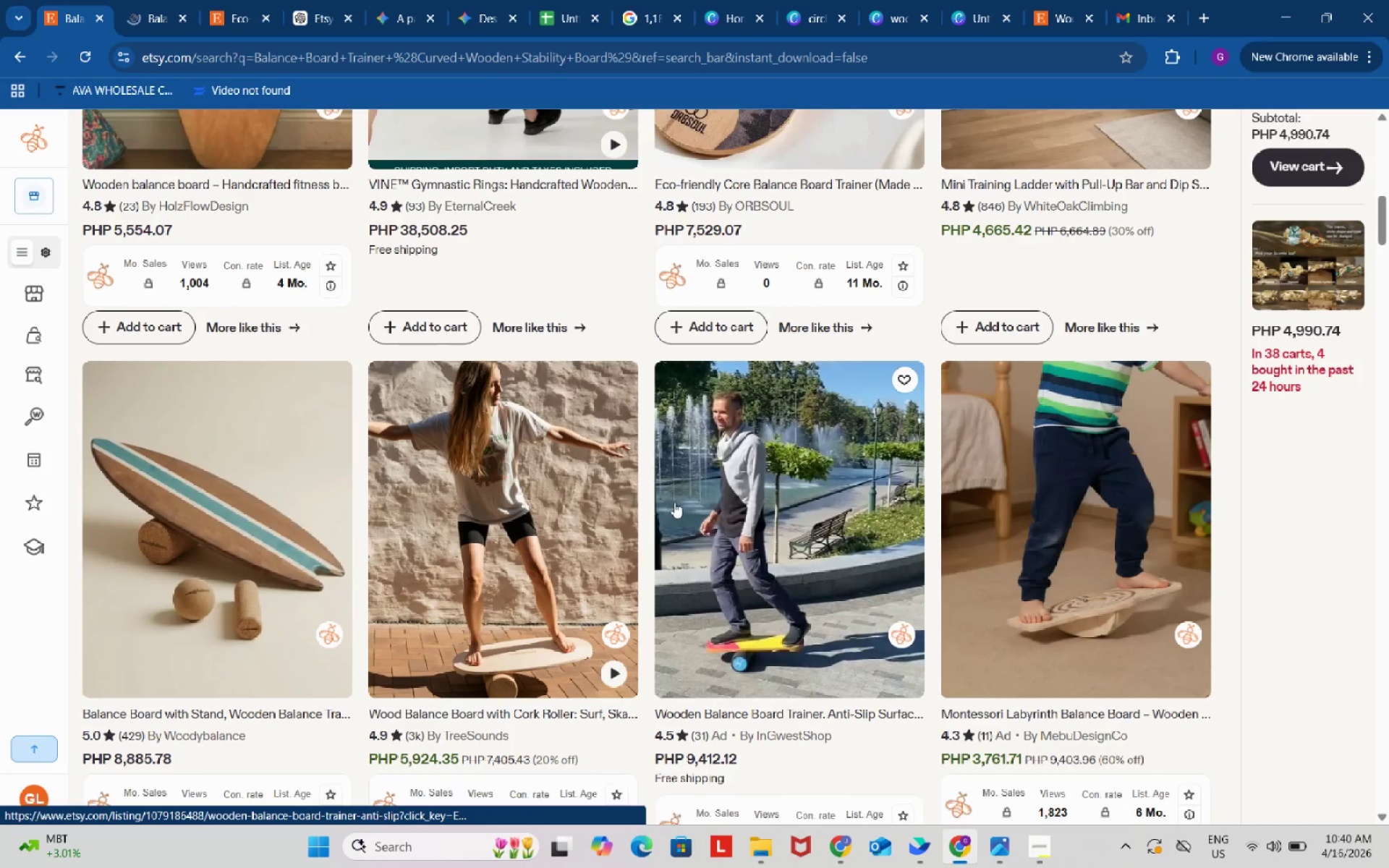 
right_click([595, 486])
 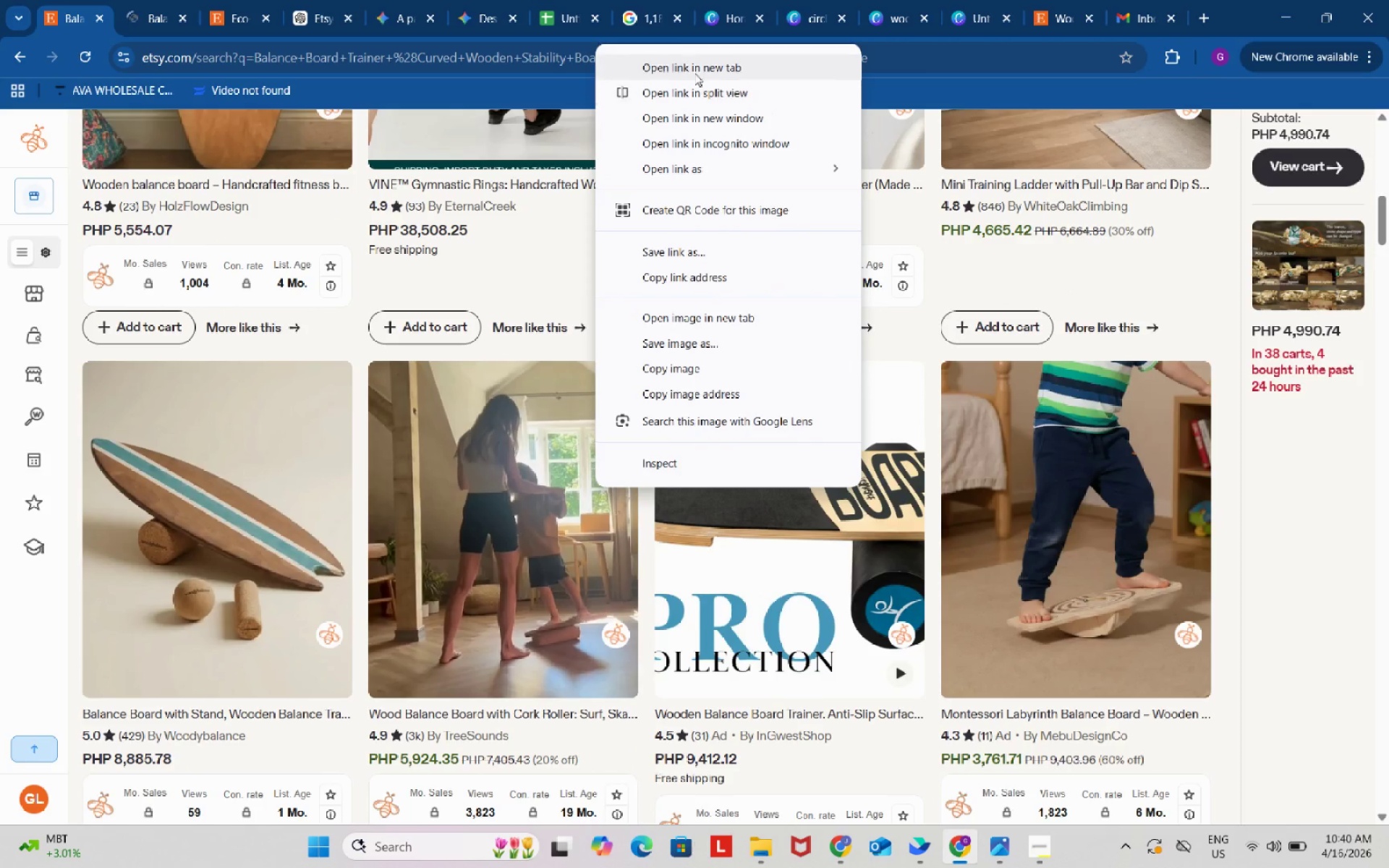 
left_click([700, 65])
 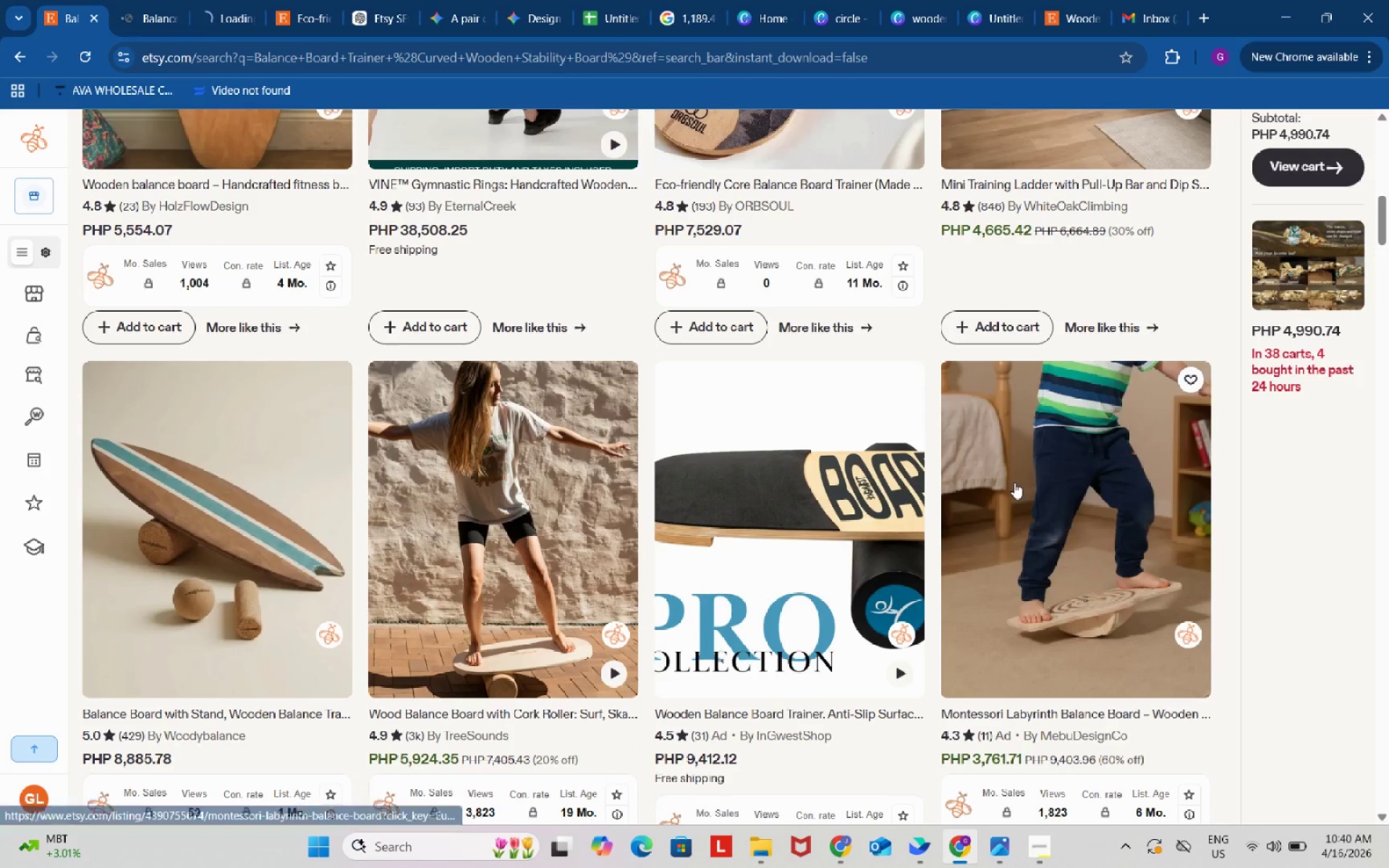 
right_click([1027, 475])
 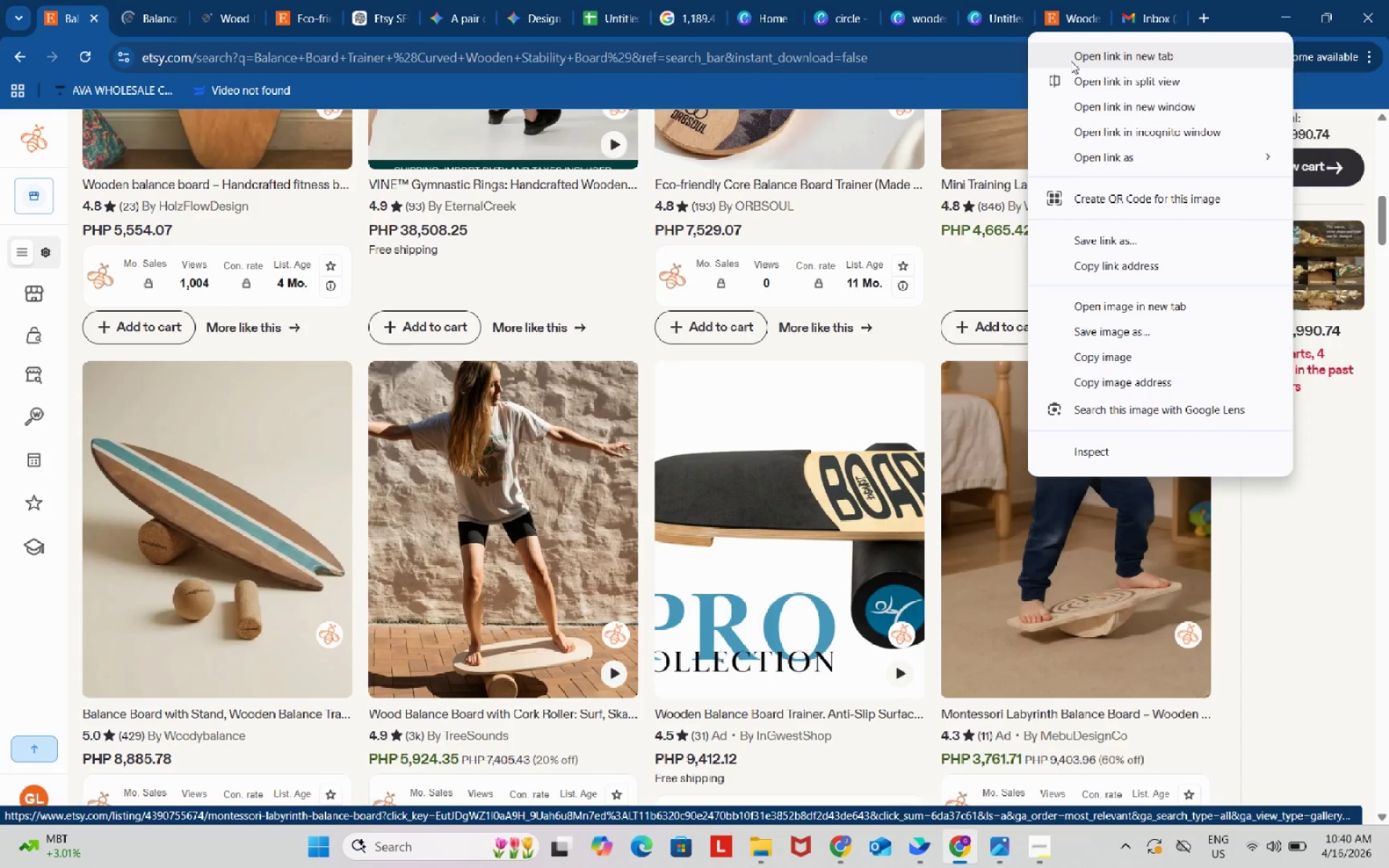 
left_click([1076, 51])
 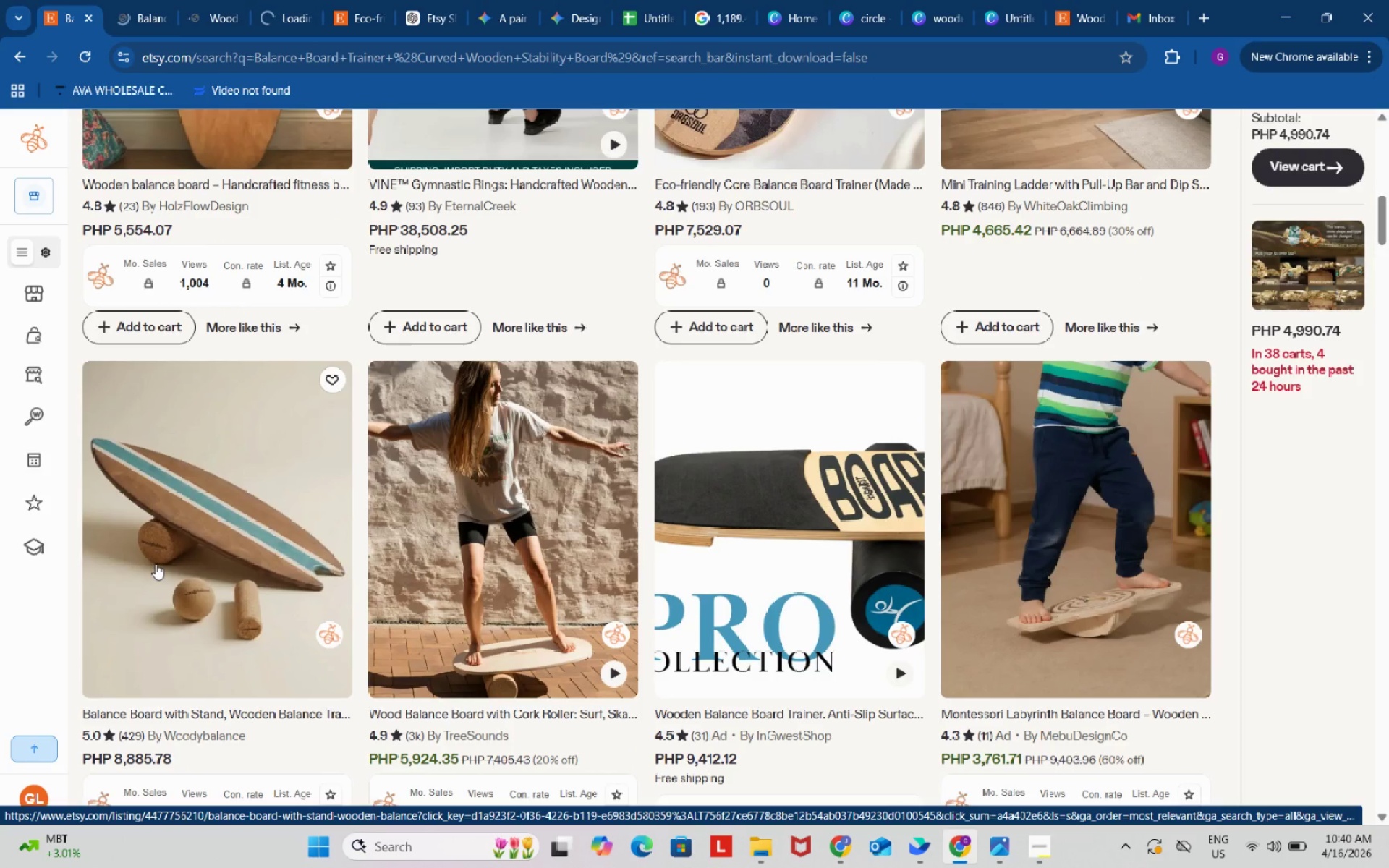 
right_click([156, 563])
 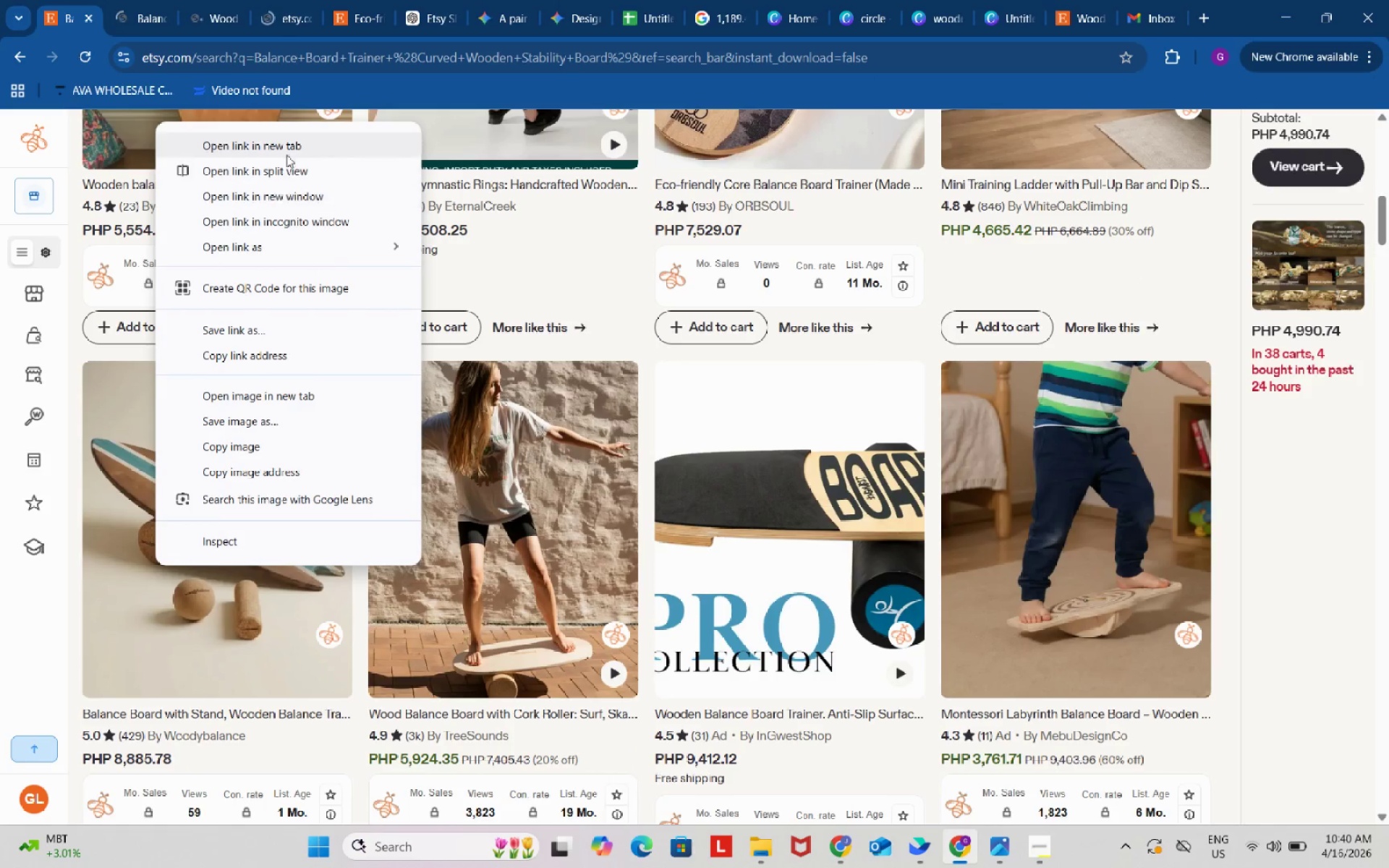 
left_click([286, 150])
 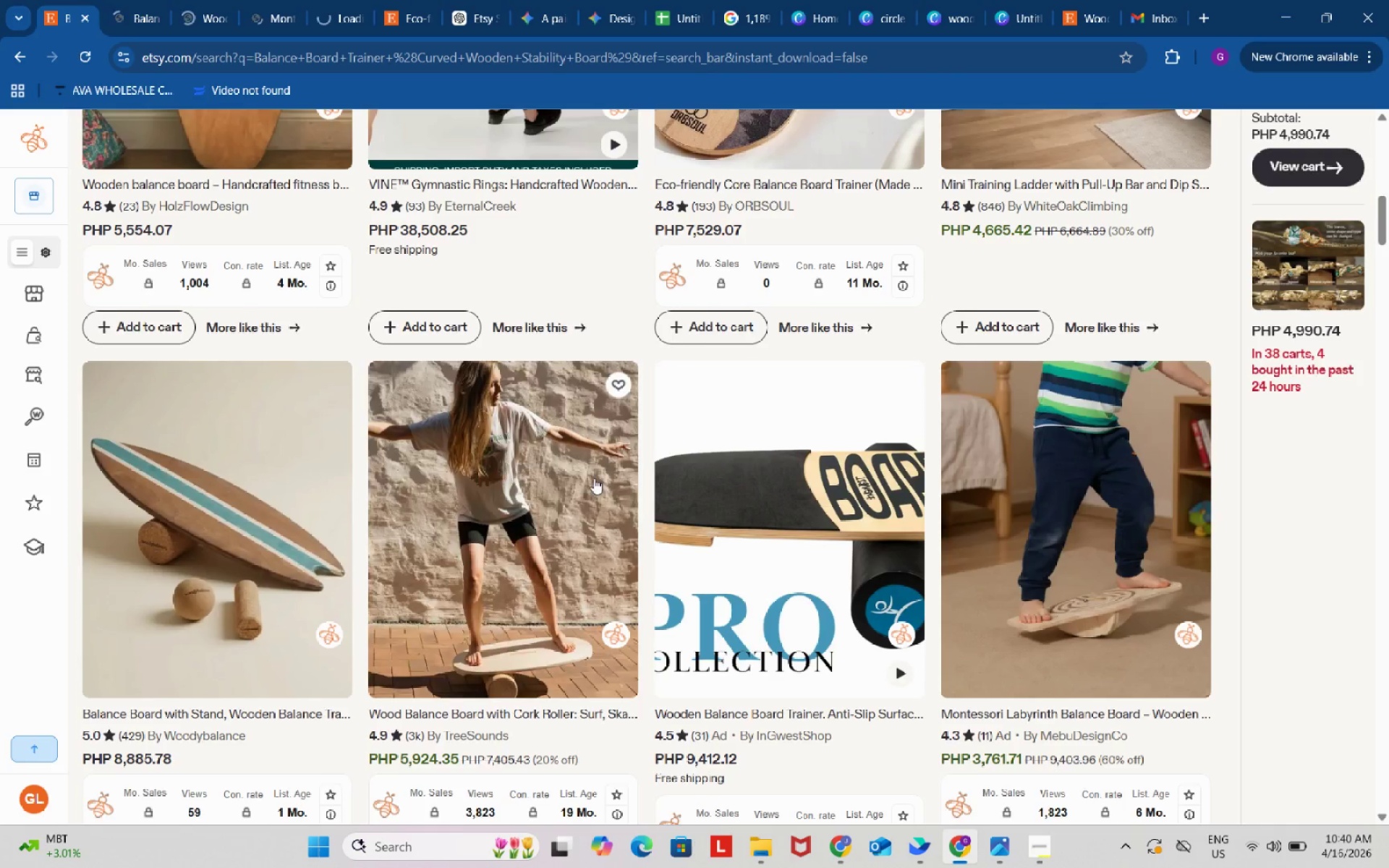 
scroll: coordinate [634, 487], scroll_direction: down, amount: 19.0
 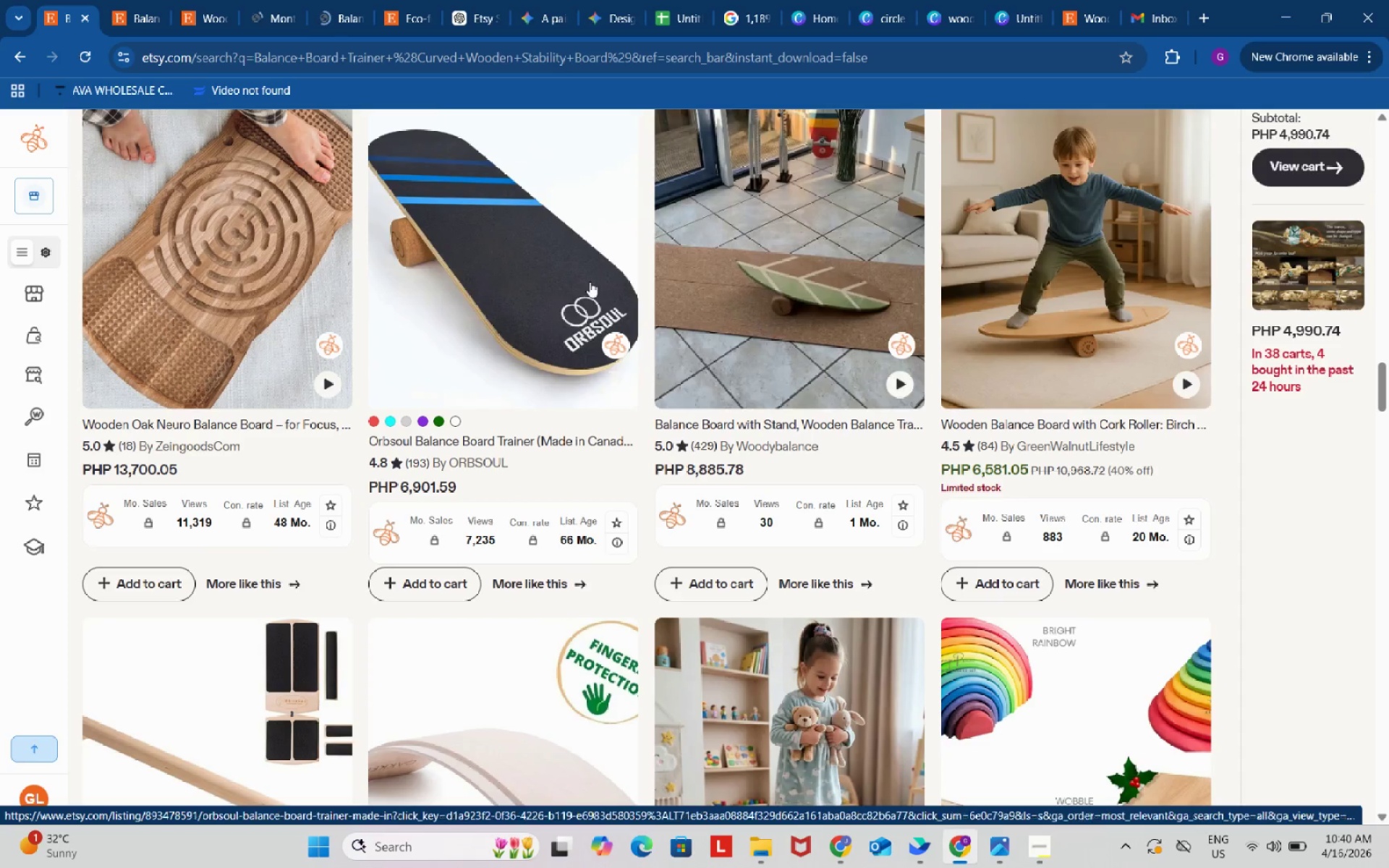 
right_click([485, 274])
 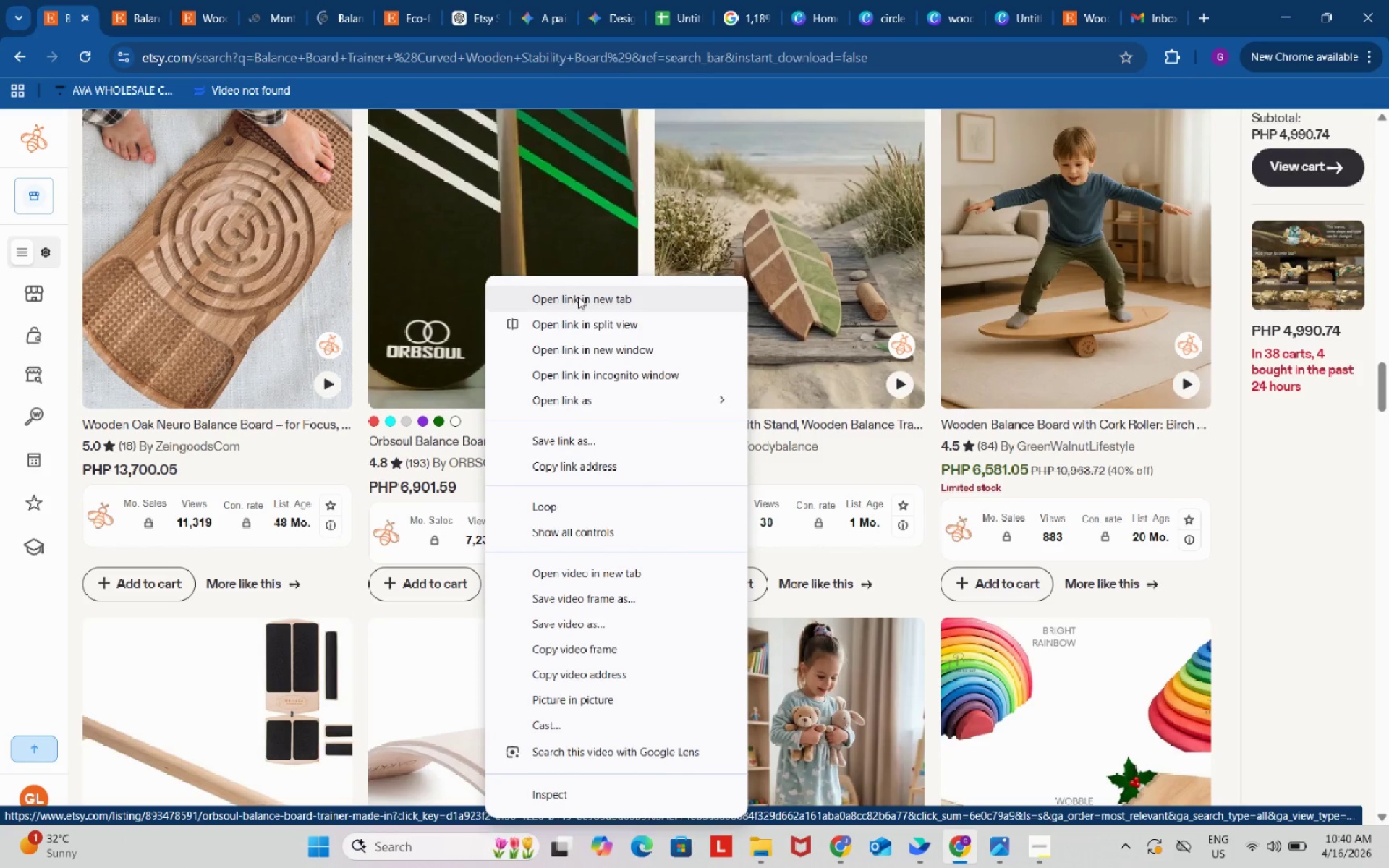 
left_click([578, 297])
 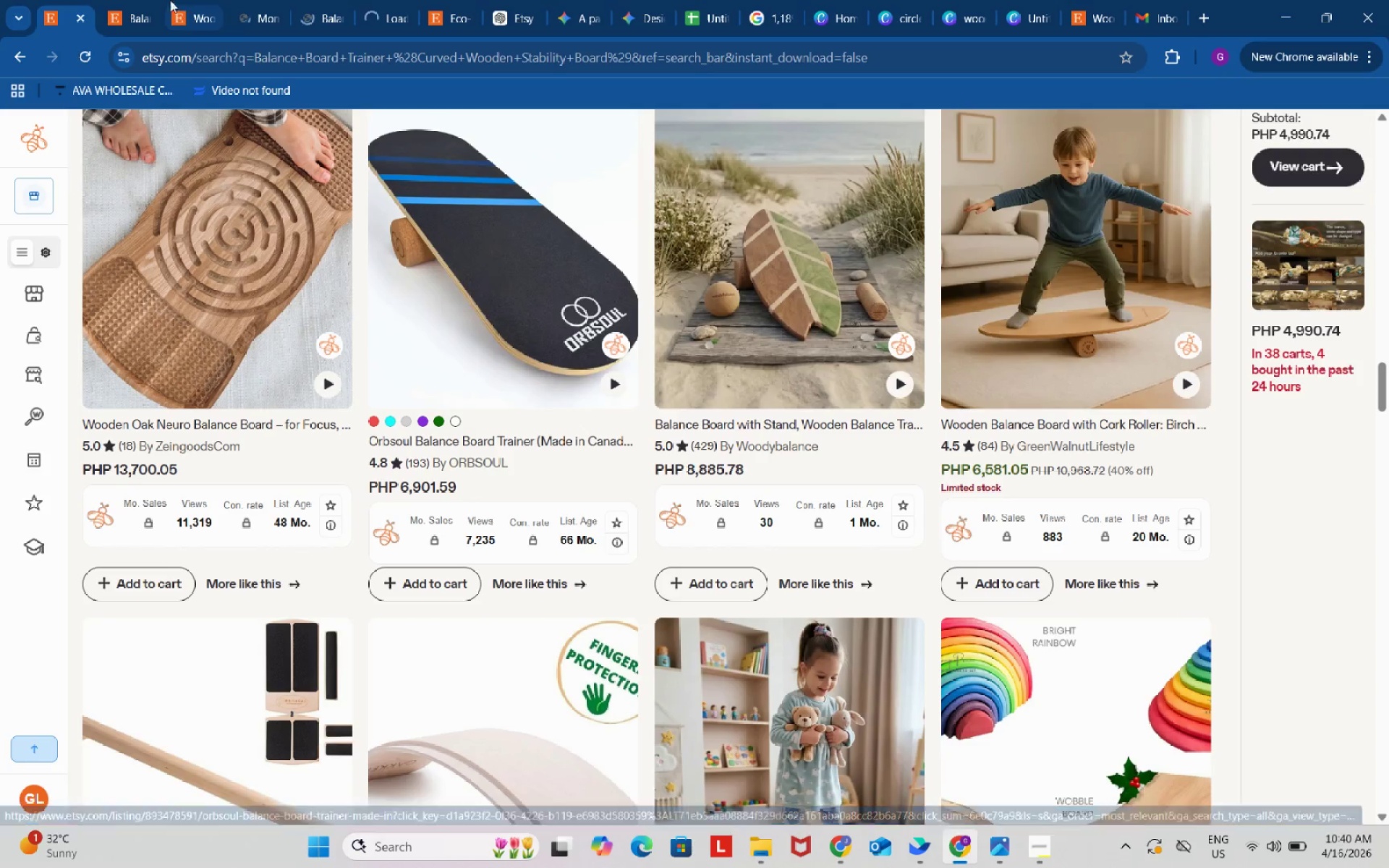 
left_click([150, 0])
 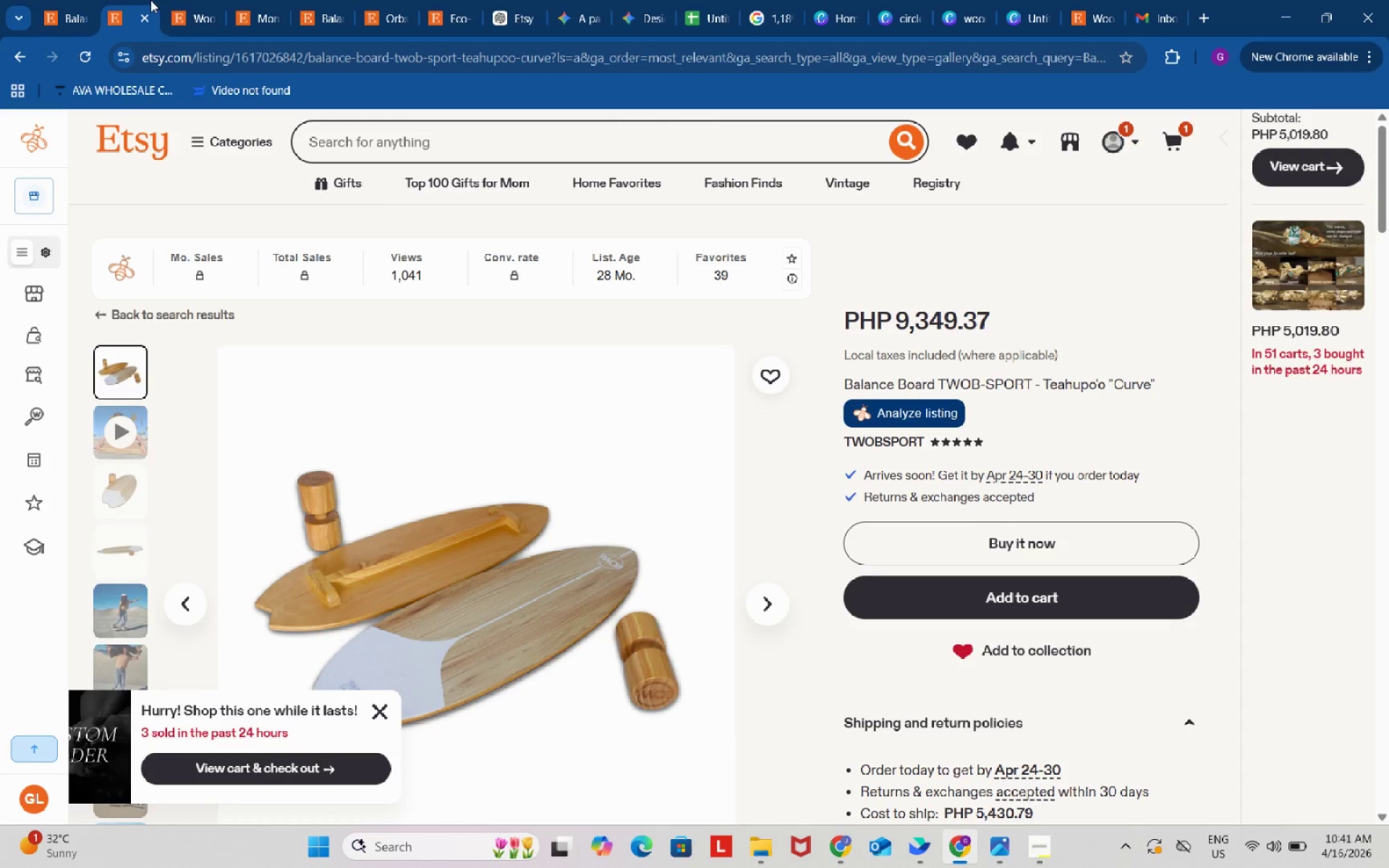 
wait(31.3)
 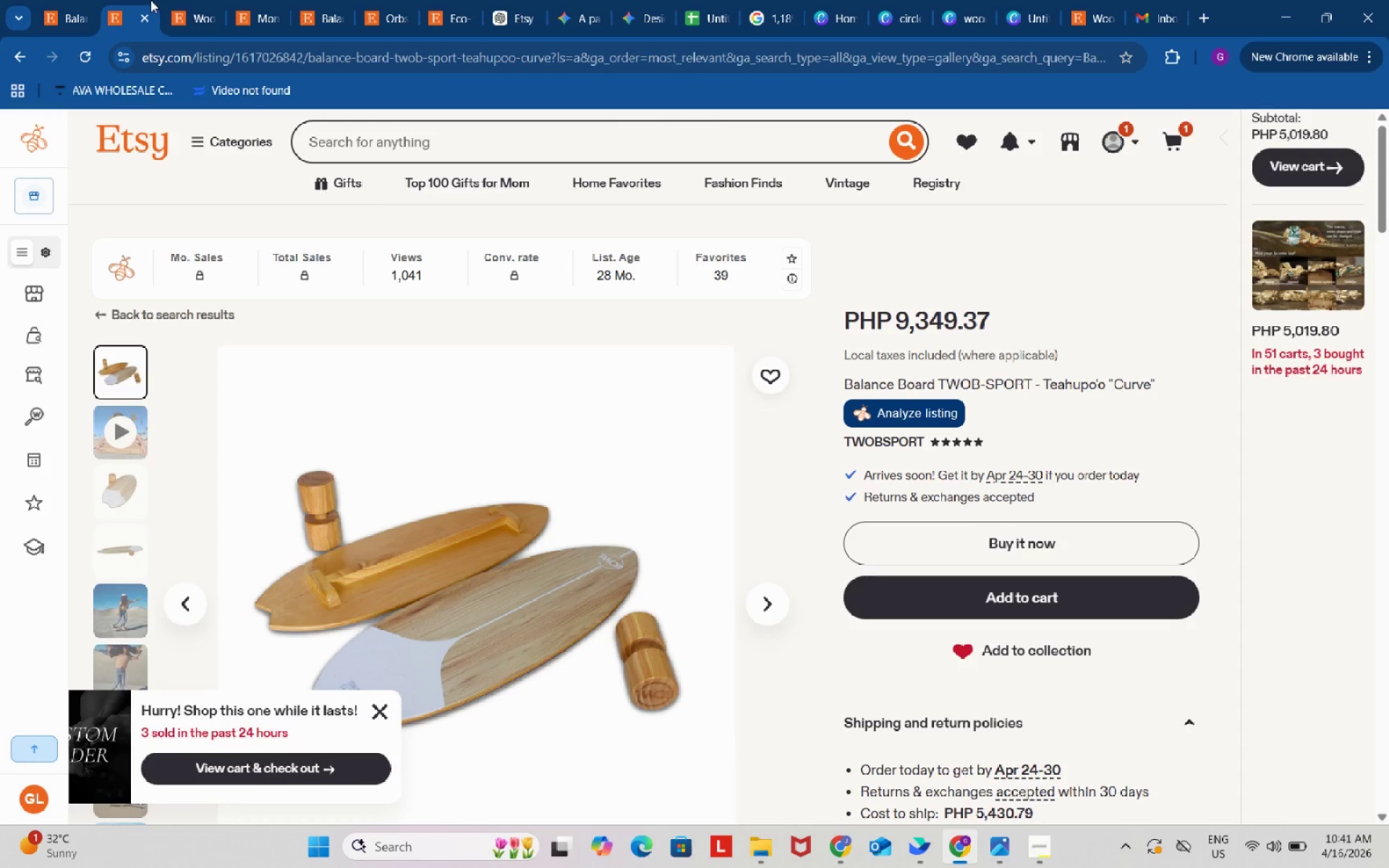 
scroll: coordinate [969, 637], scroll_direction: down, amount: 4.0
 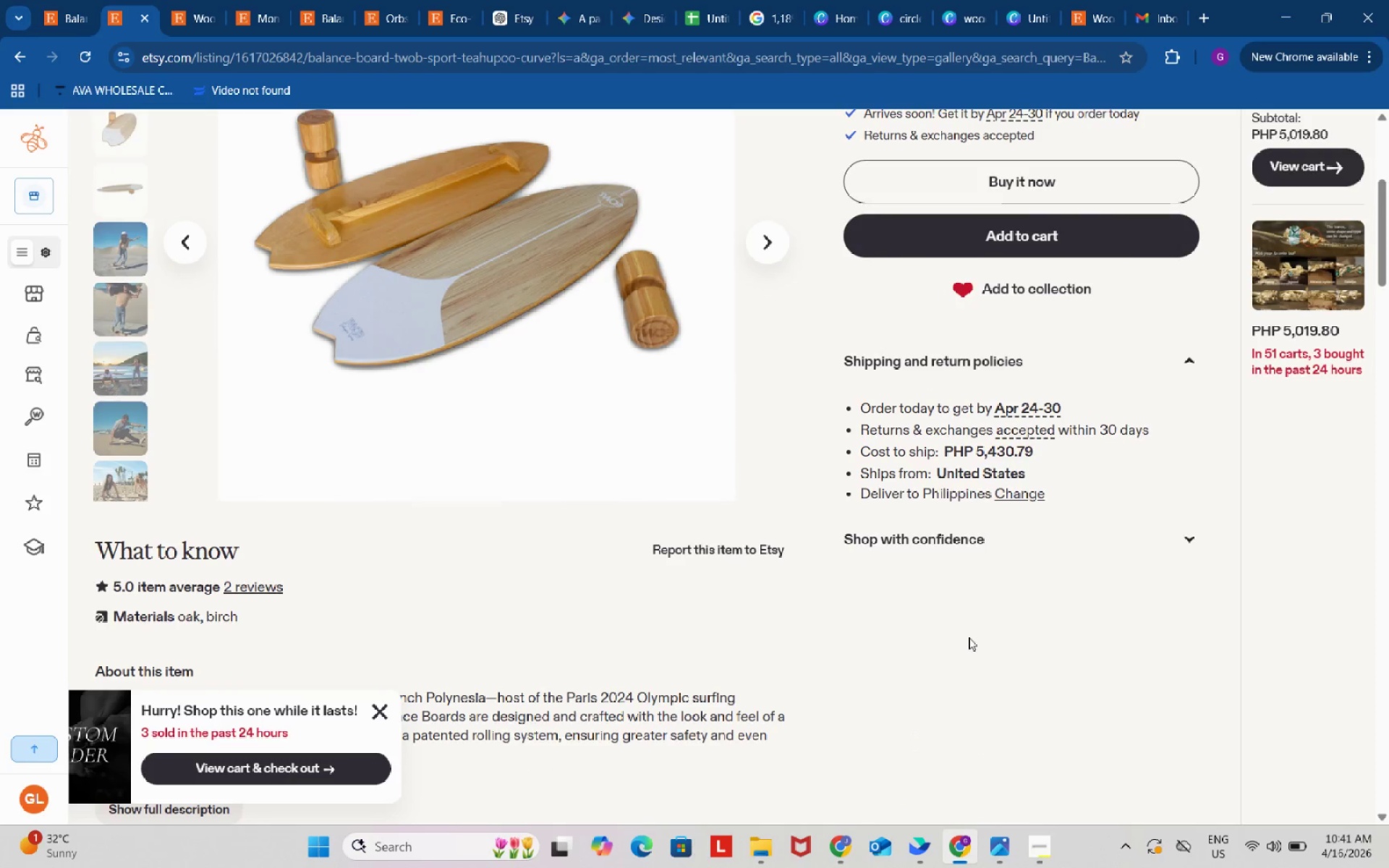 
scroll: coordinate [969, 637], scroll_direction: up, amount: 2.0
 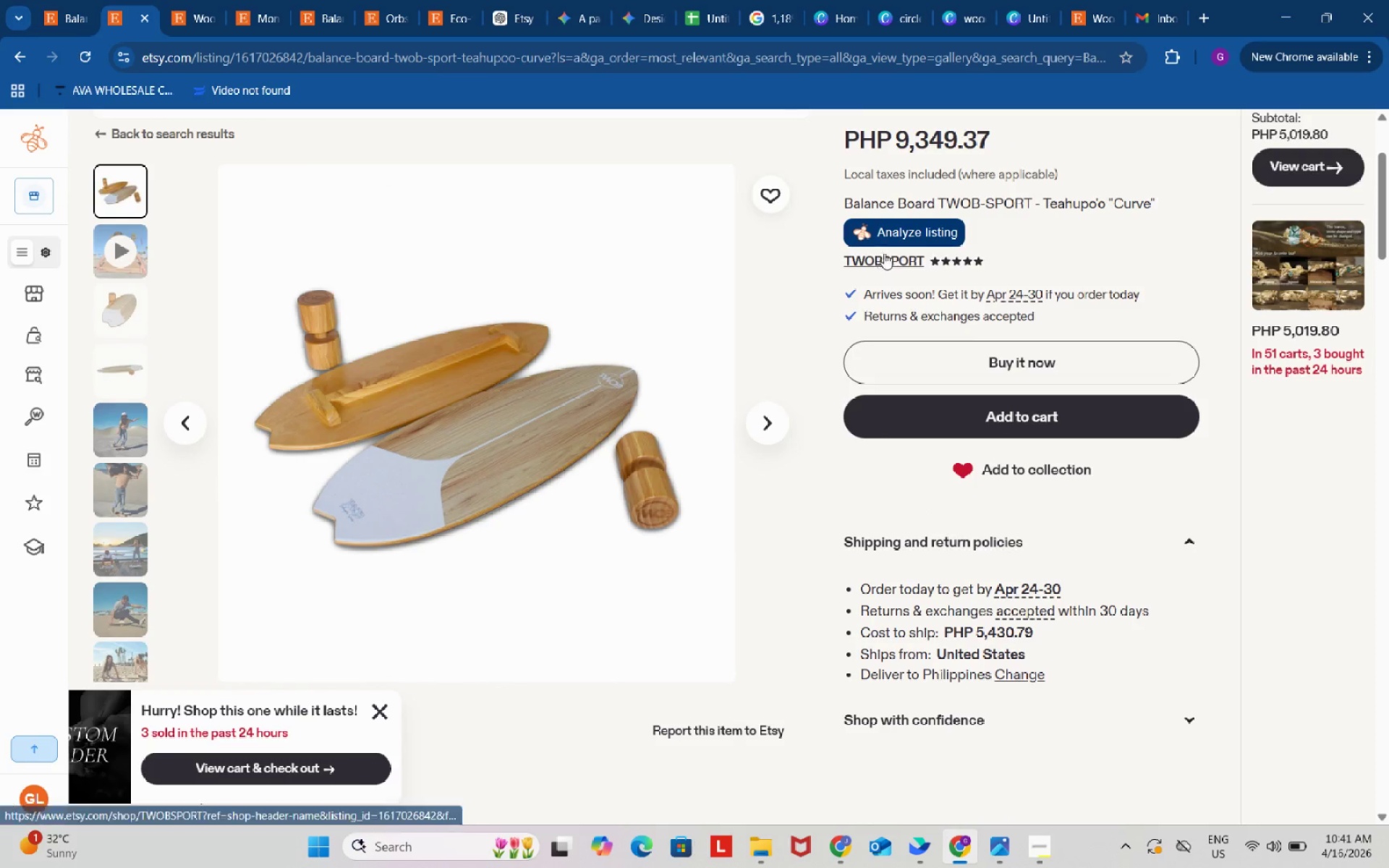 
left_click([883, 226])
 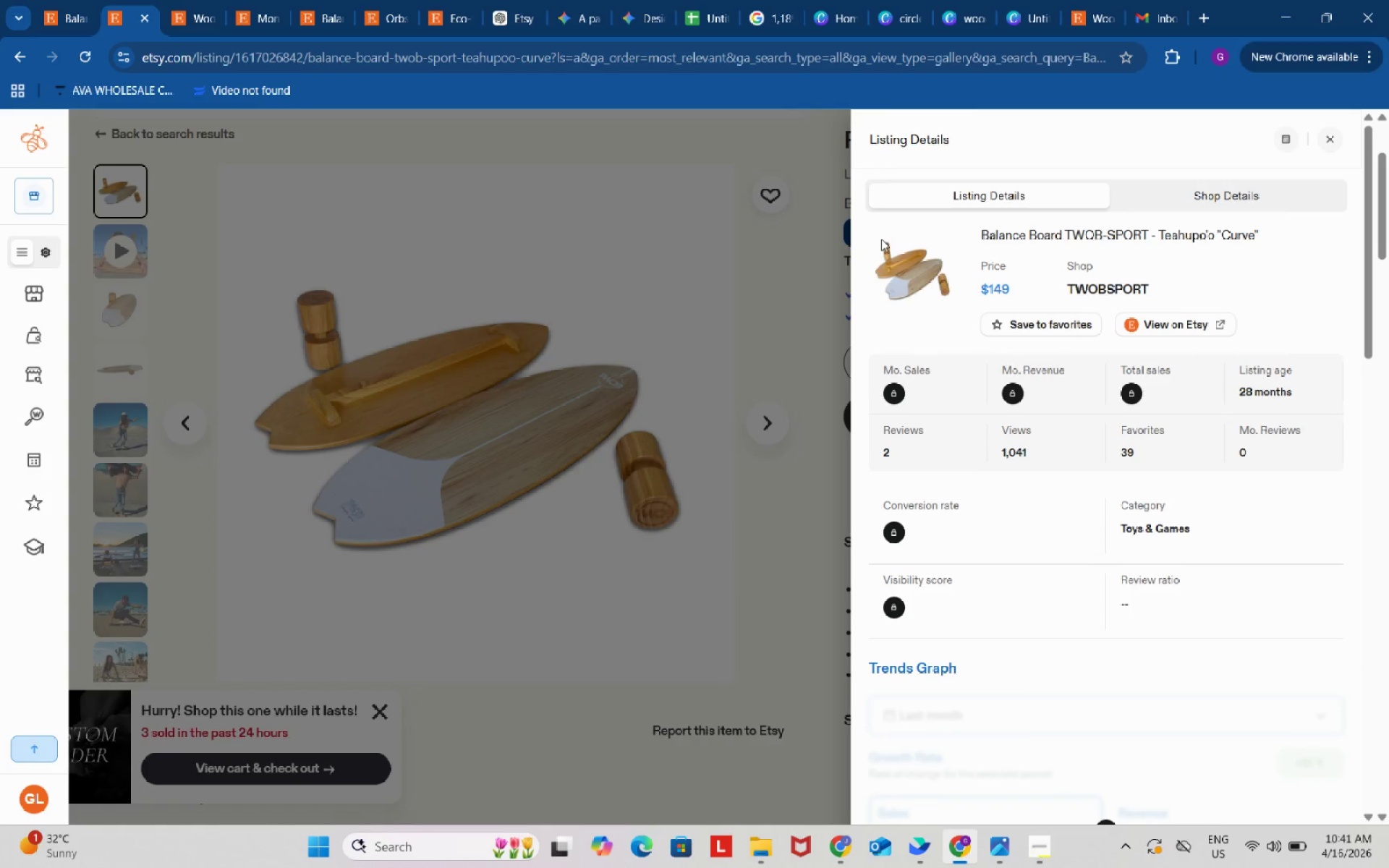 
wait(5.23)
 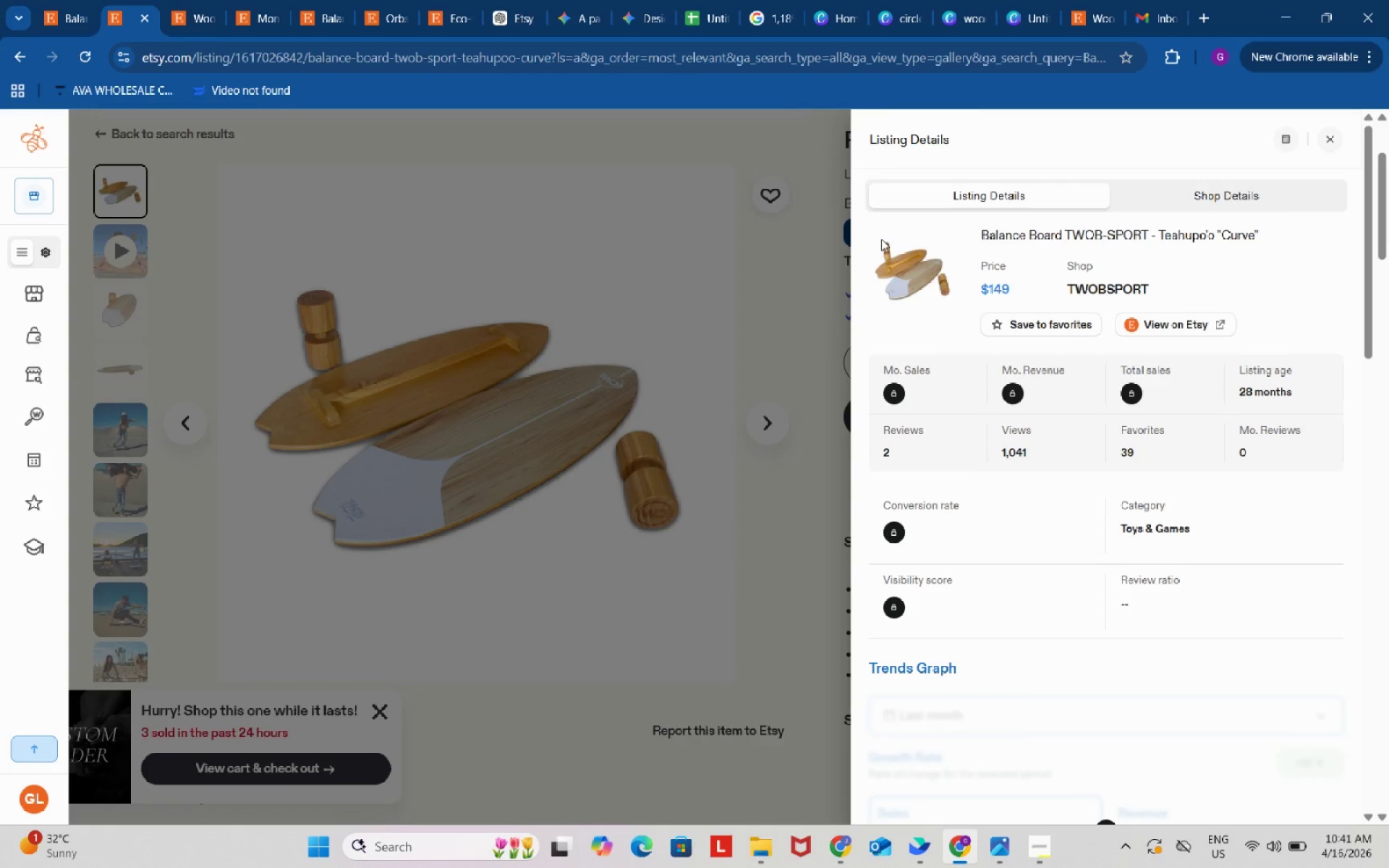 
scroll: coordinate [1045, 430], scroll_direction: down, amount: 9.0
 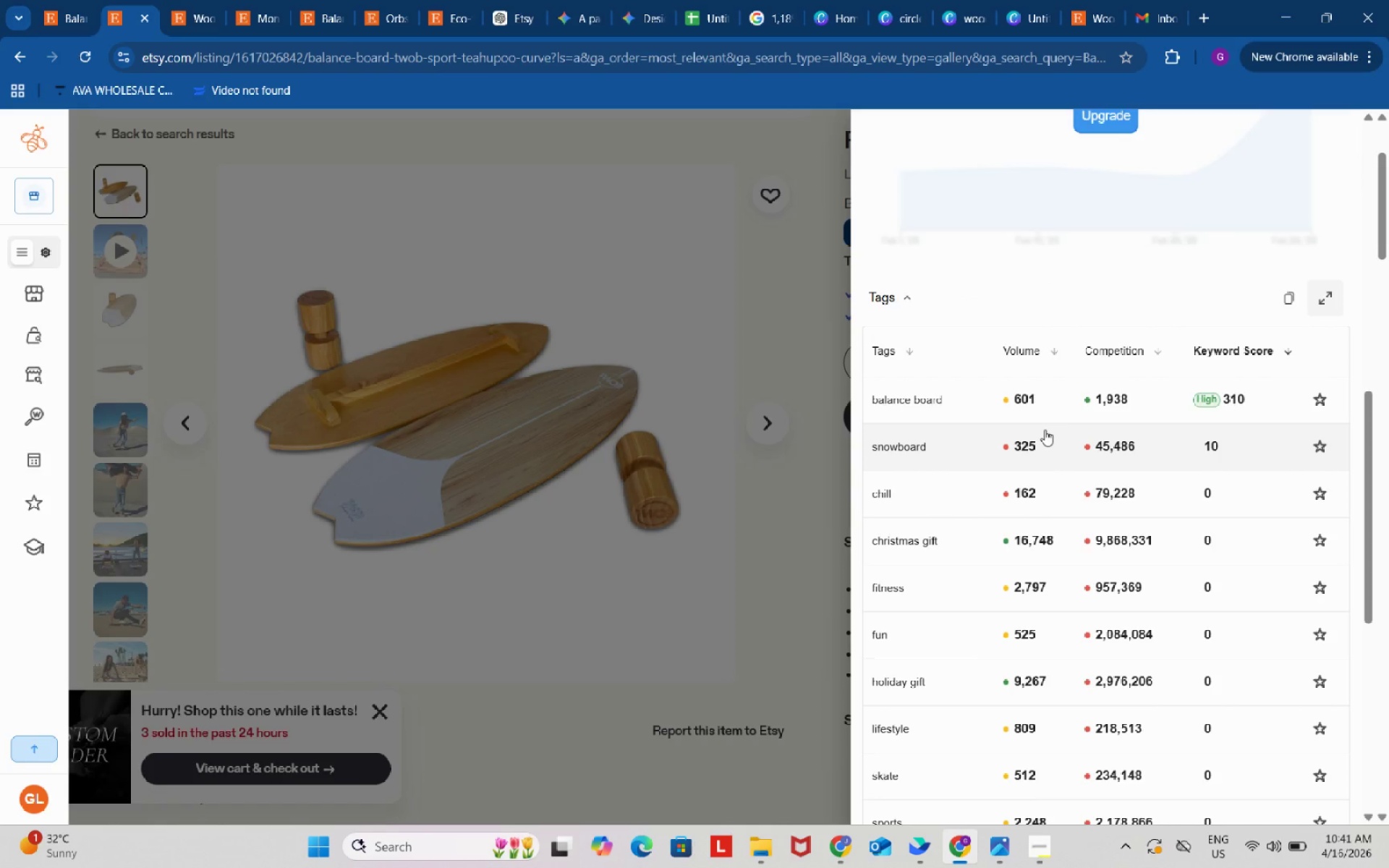 
wait(8.47)
 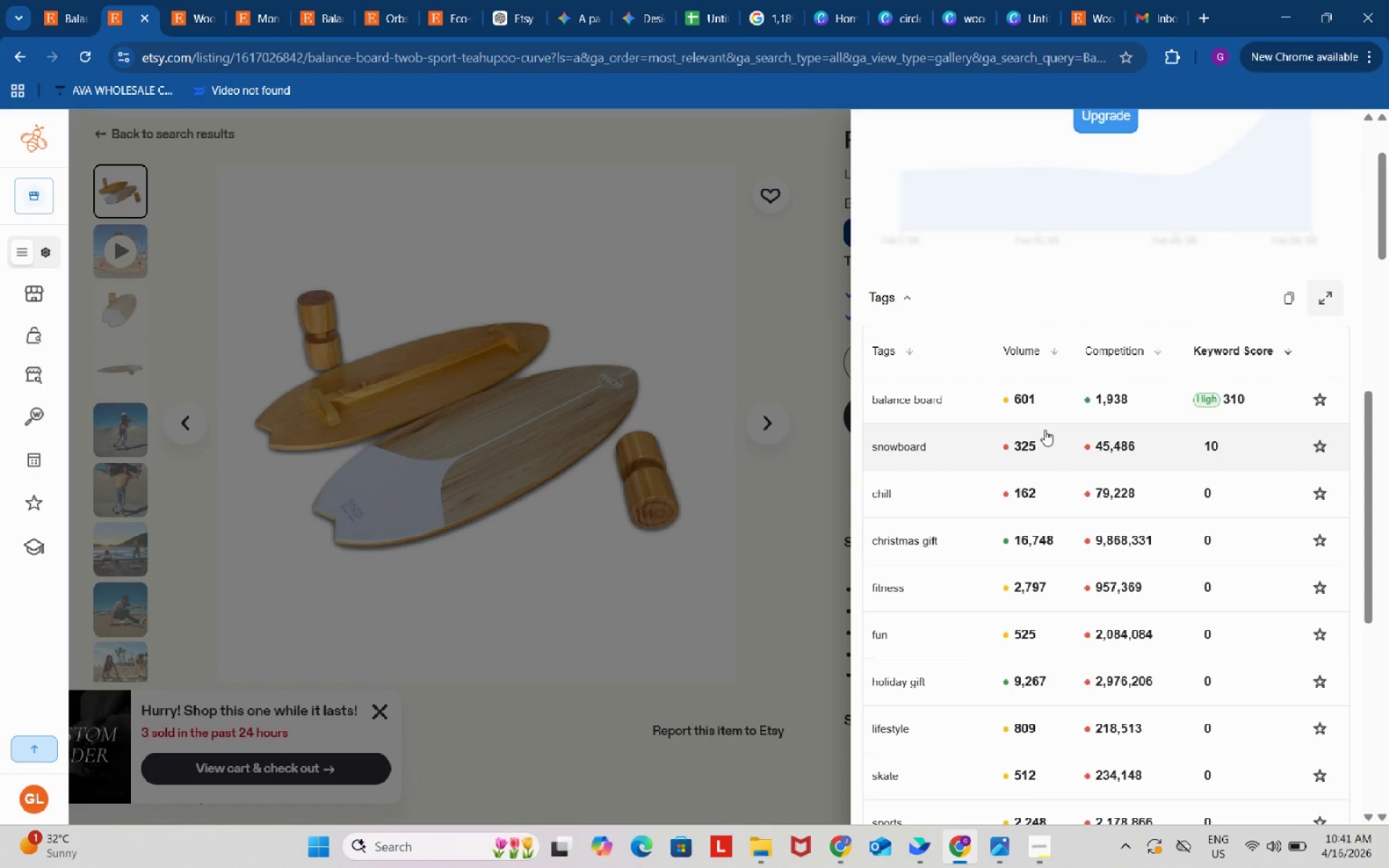 
scroll: coordinate [1045, 430], scroll_direction: down, amount: 1.0
 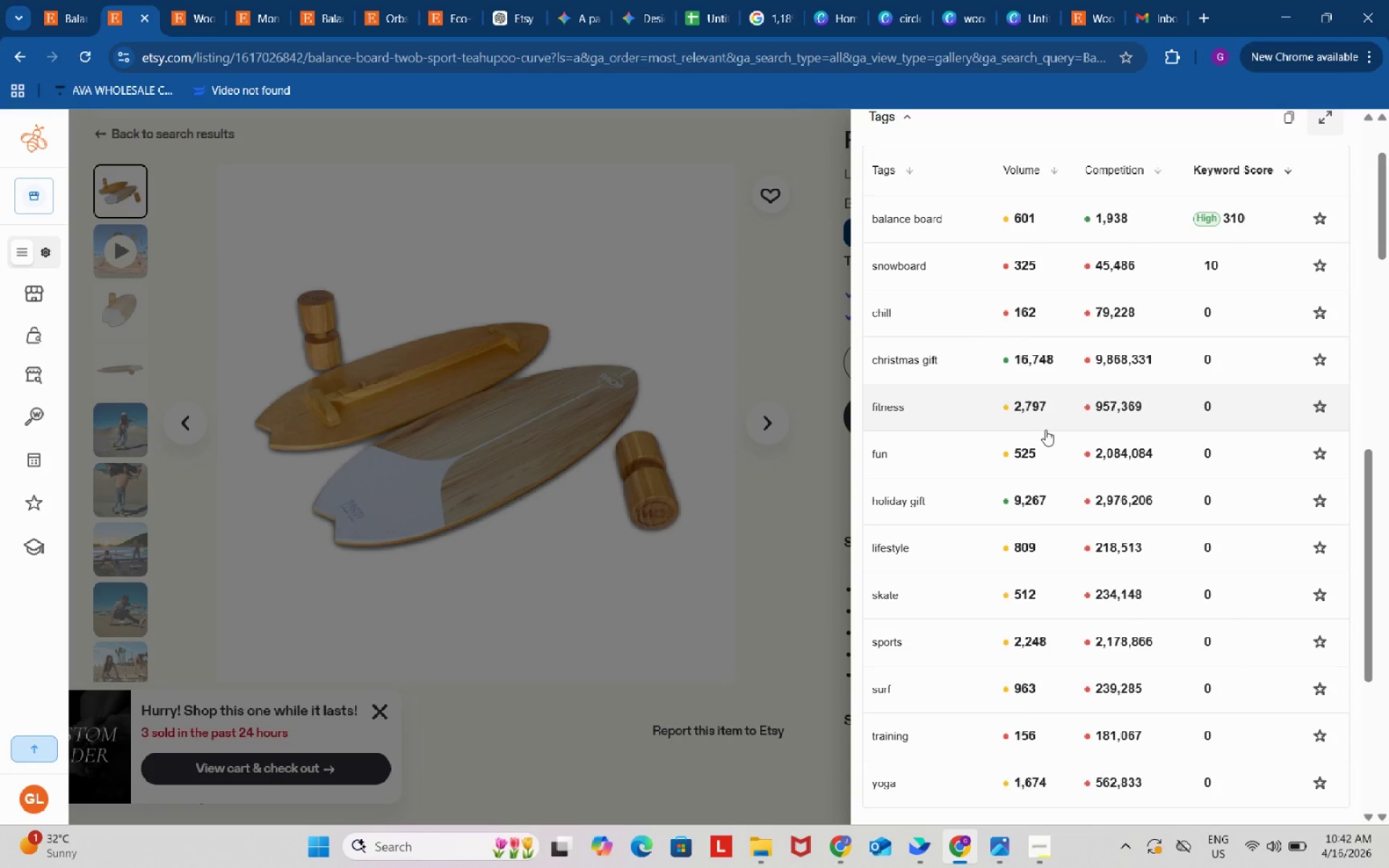 
wait(76.02)
 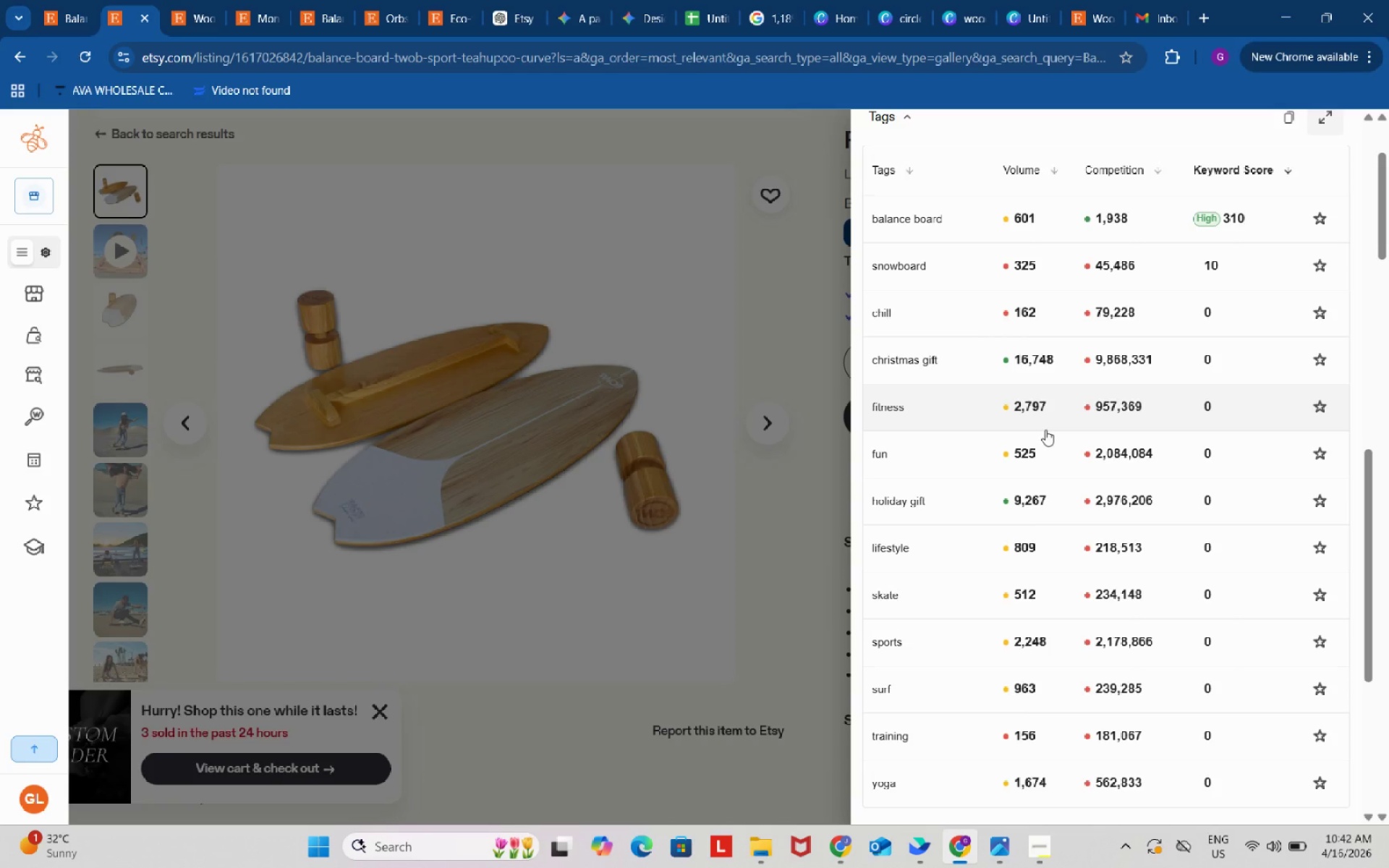 
left_click([696, 662])
 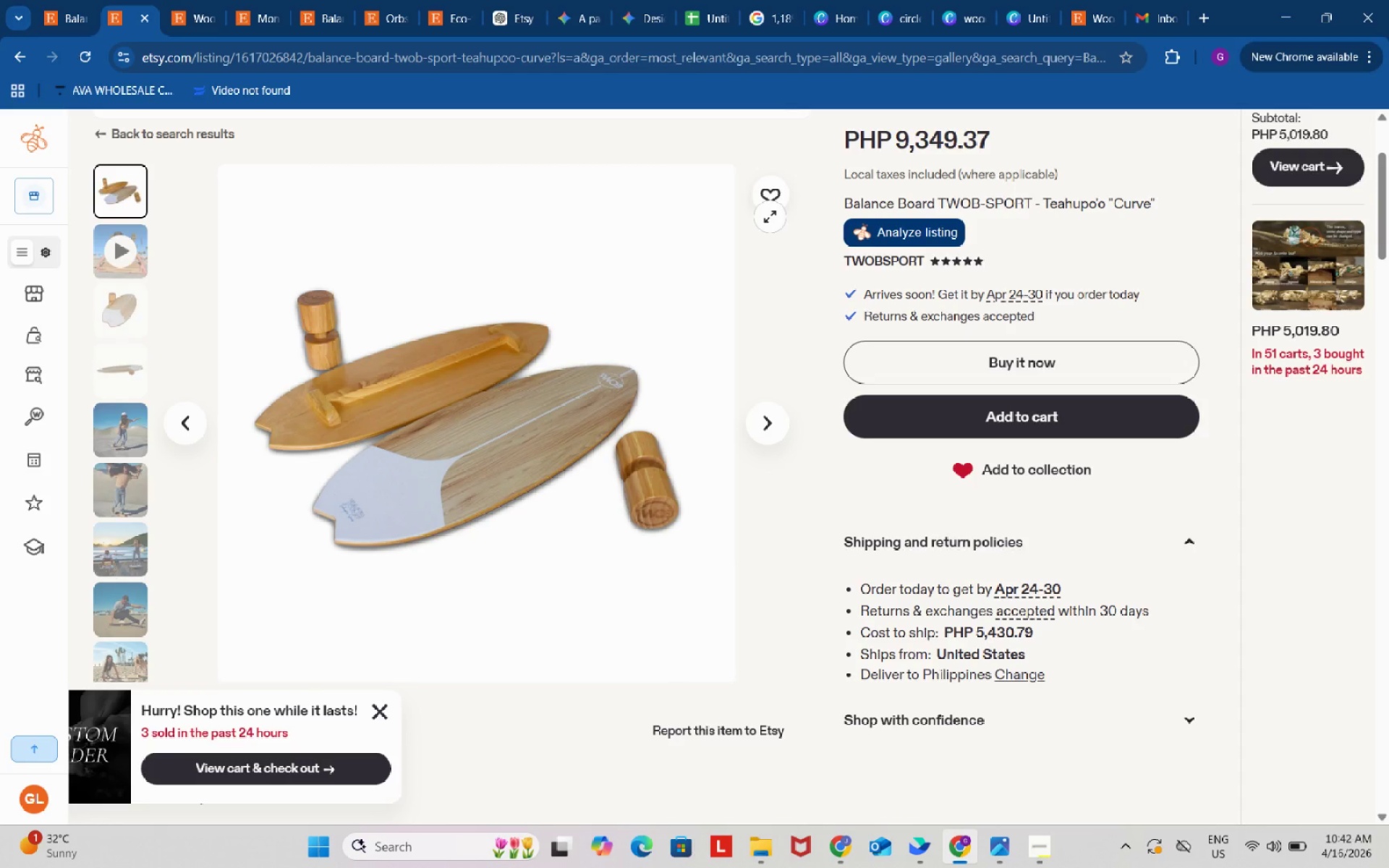 
wait(16.45)
 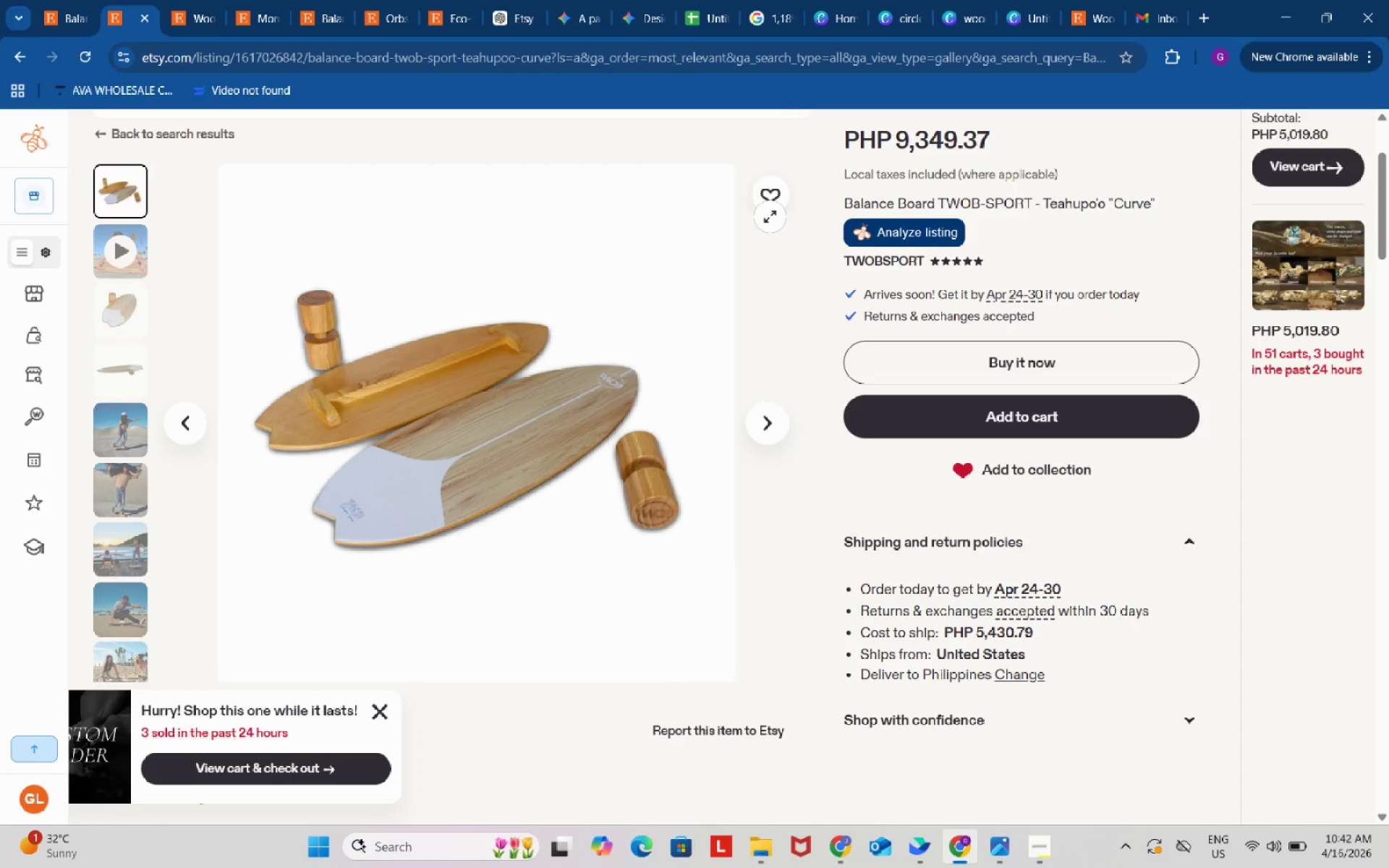 
scroll: coordinate [895, 510], scroll_direction: down, amount: 1.0
 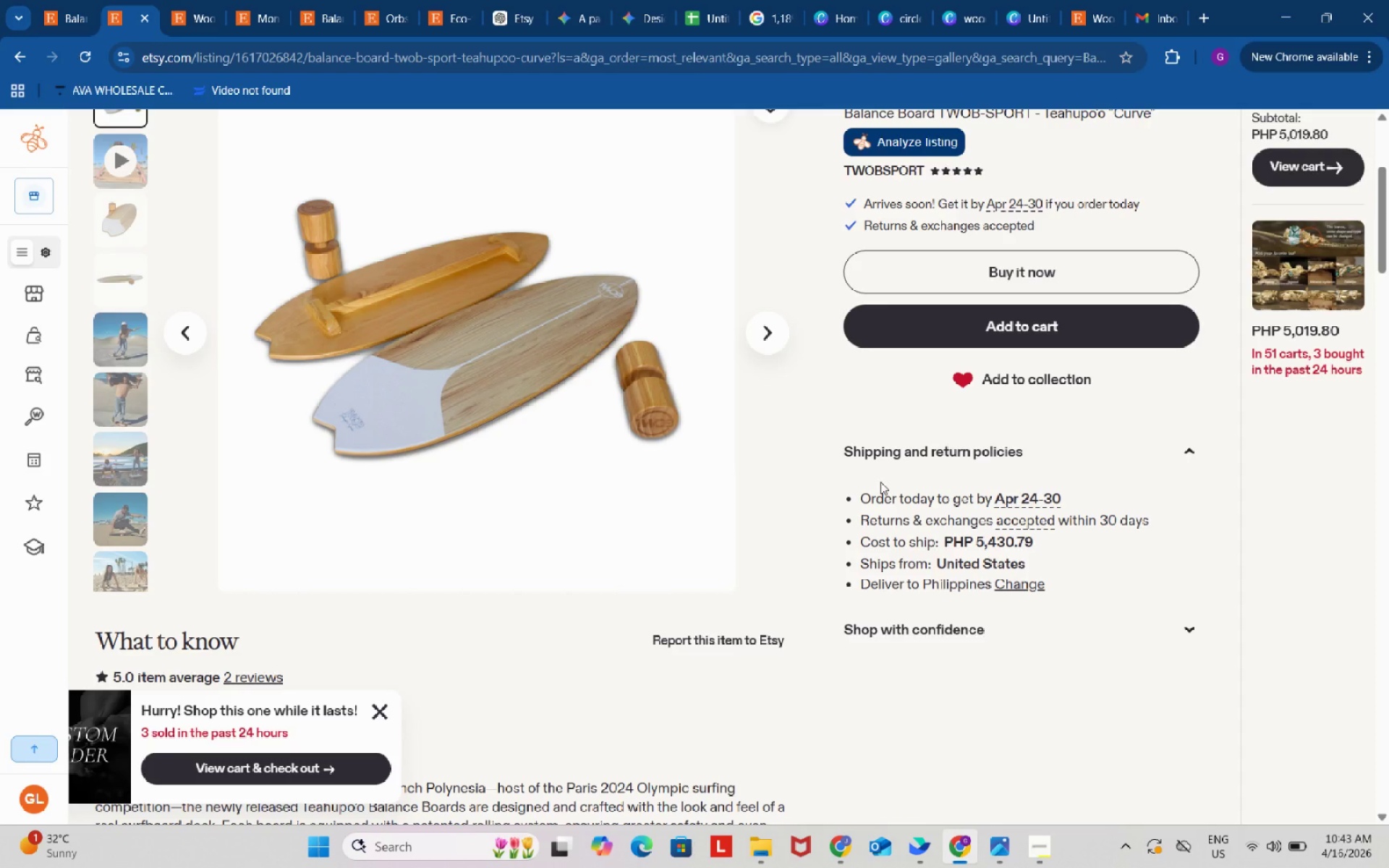 
wait(9.73)
 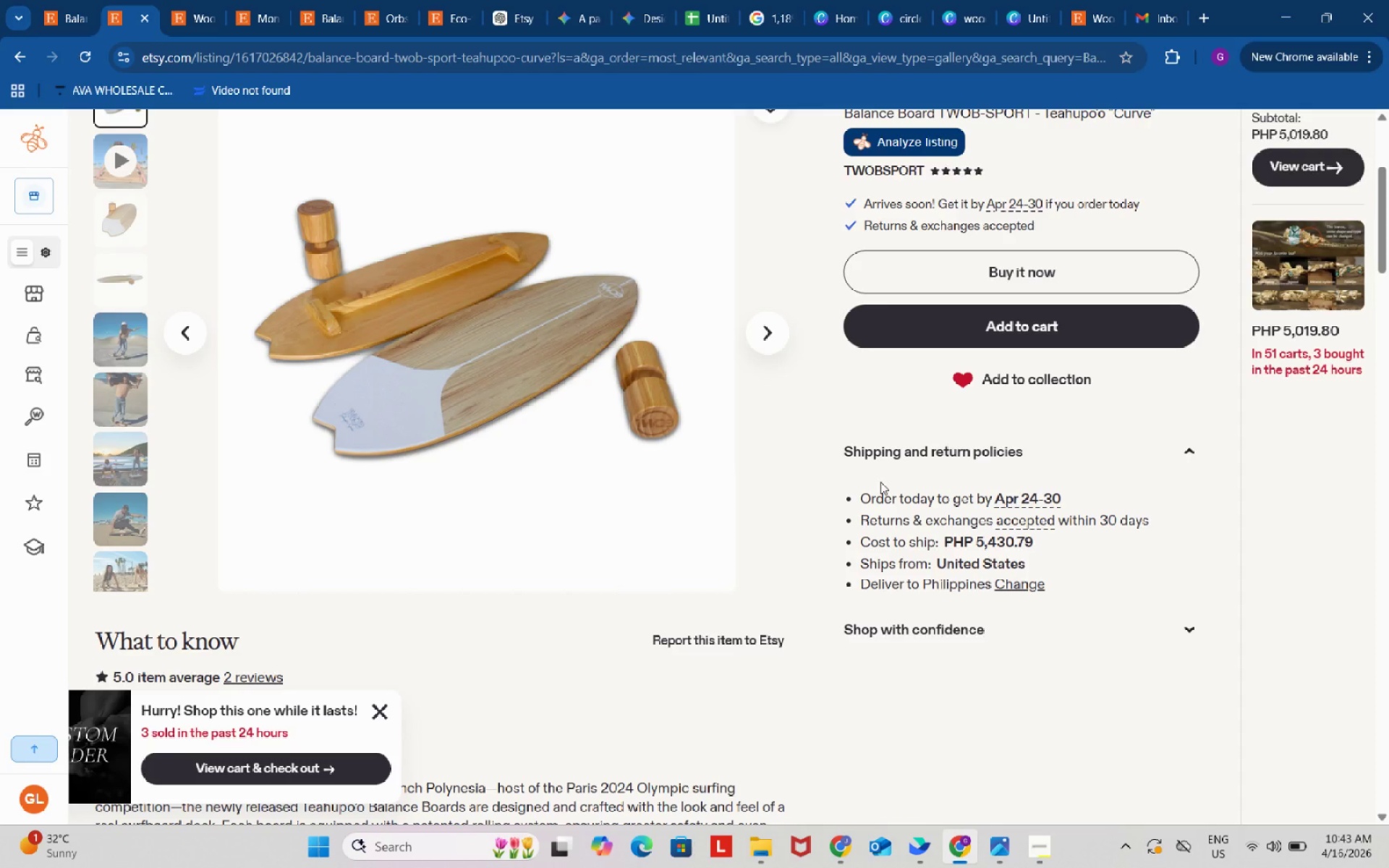 
scroll: coordinate [712, 464], scroll_direction: up, amount: 2.0
 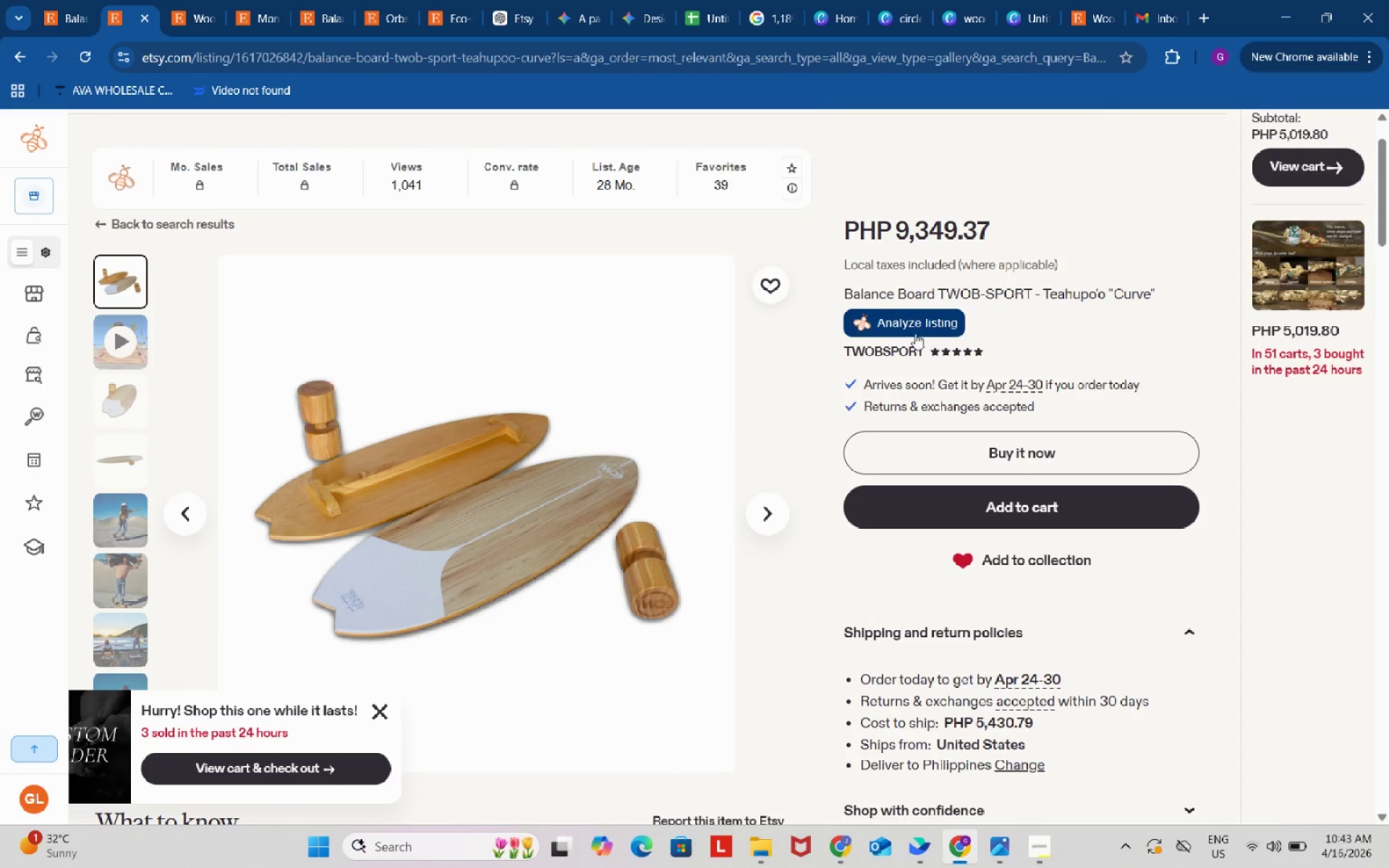 
left_click([917, 319])
 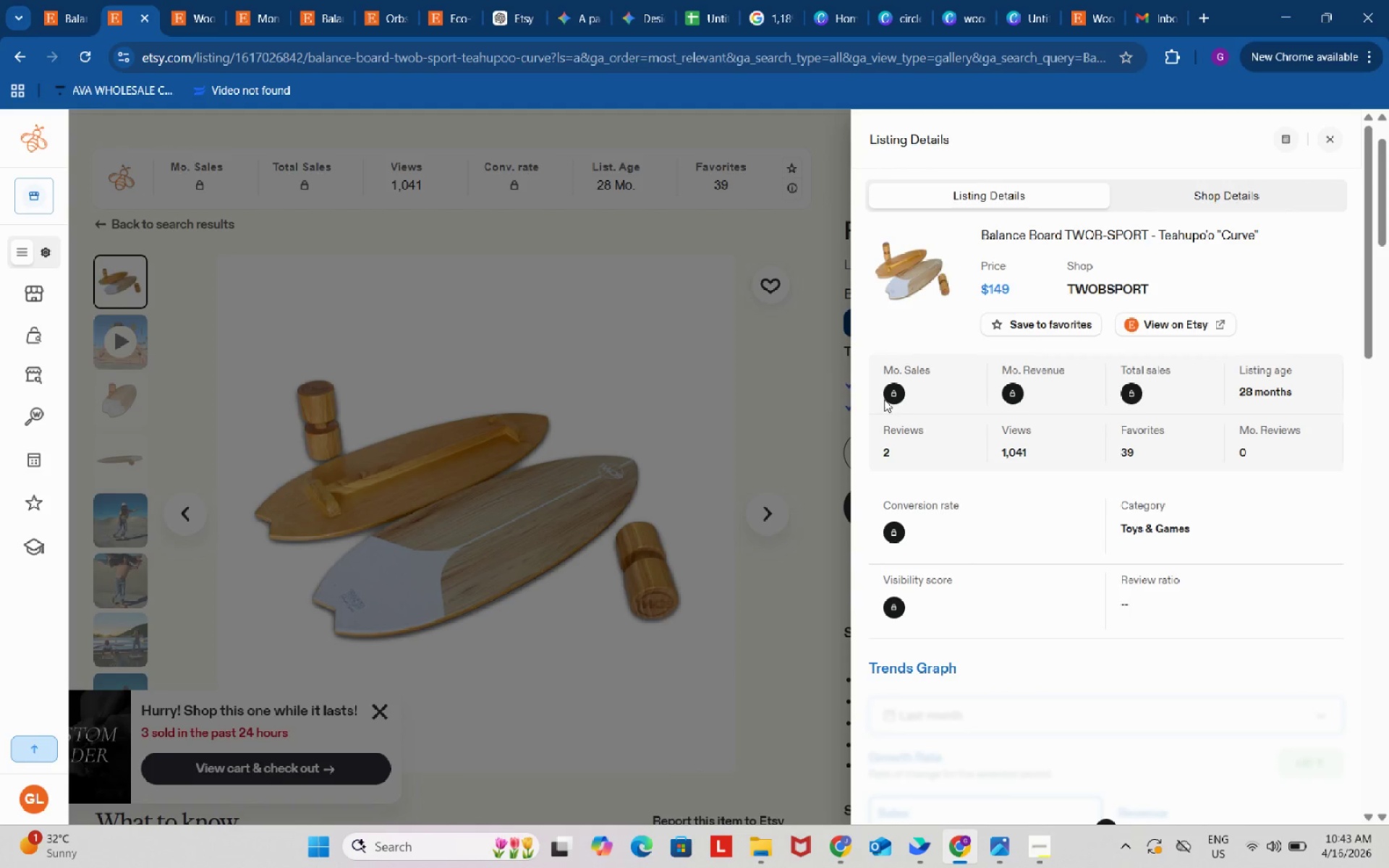 
scroll: coordinate [977, 498], scroll_direction: down, amount: 8.0
 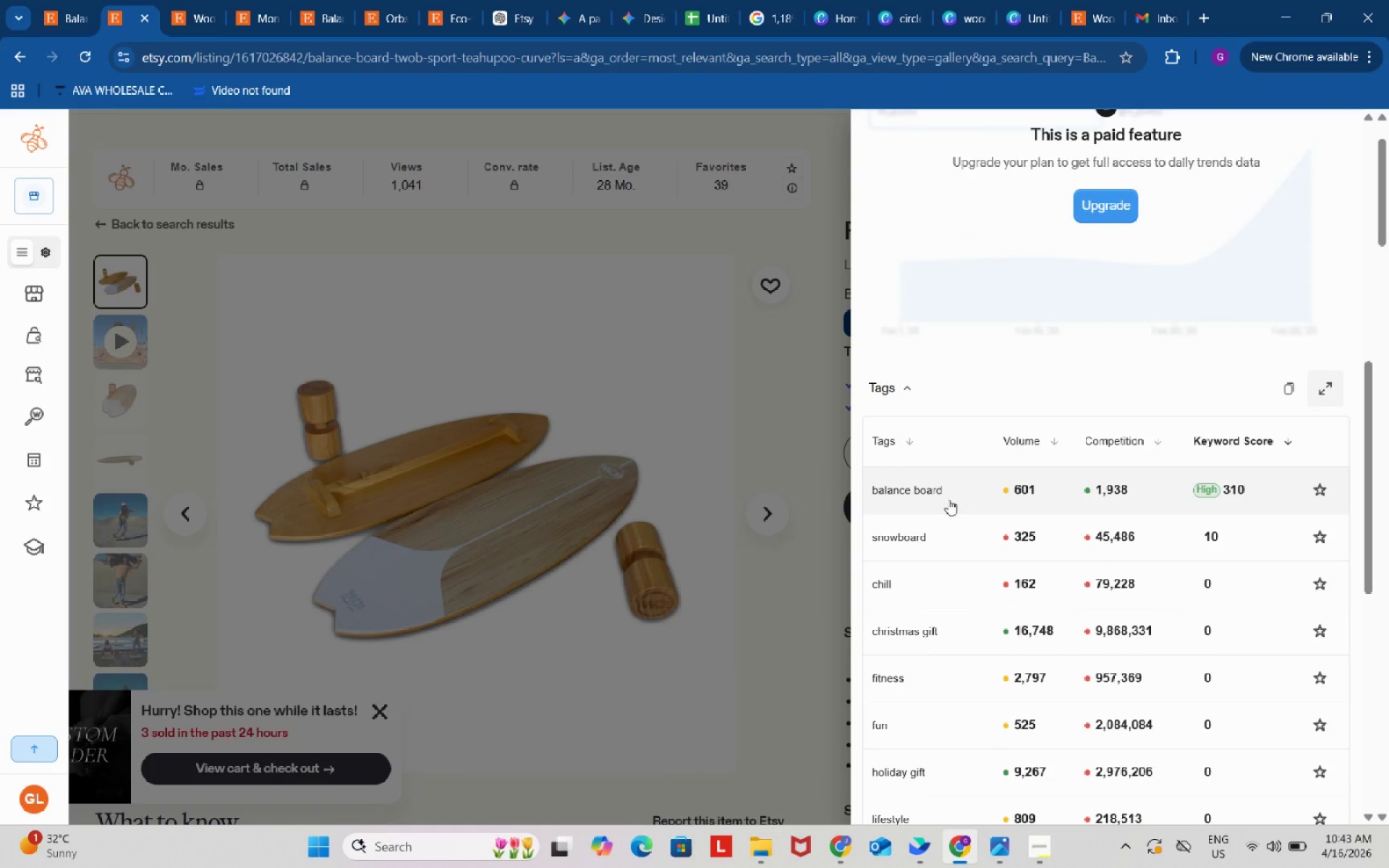 
wait(6.48)
 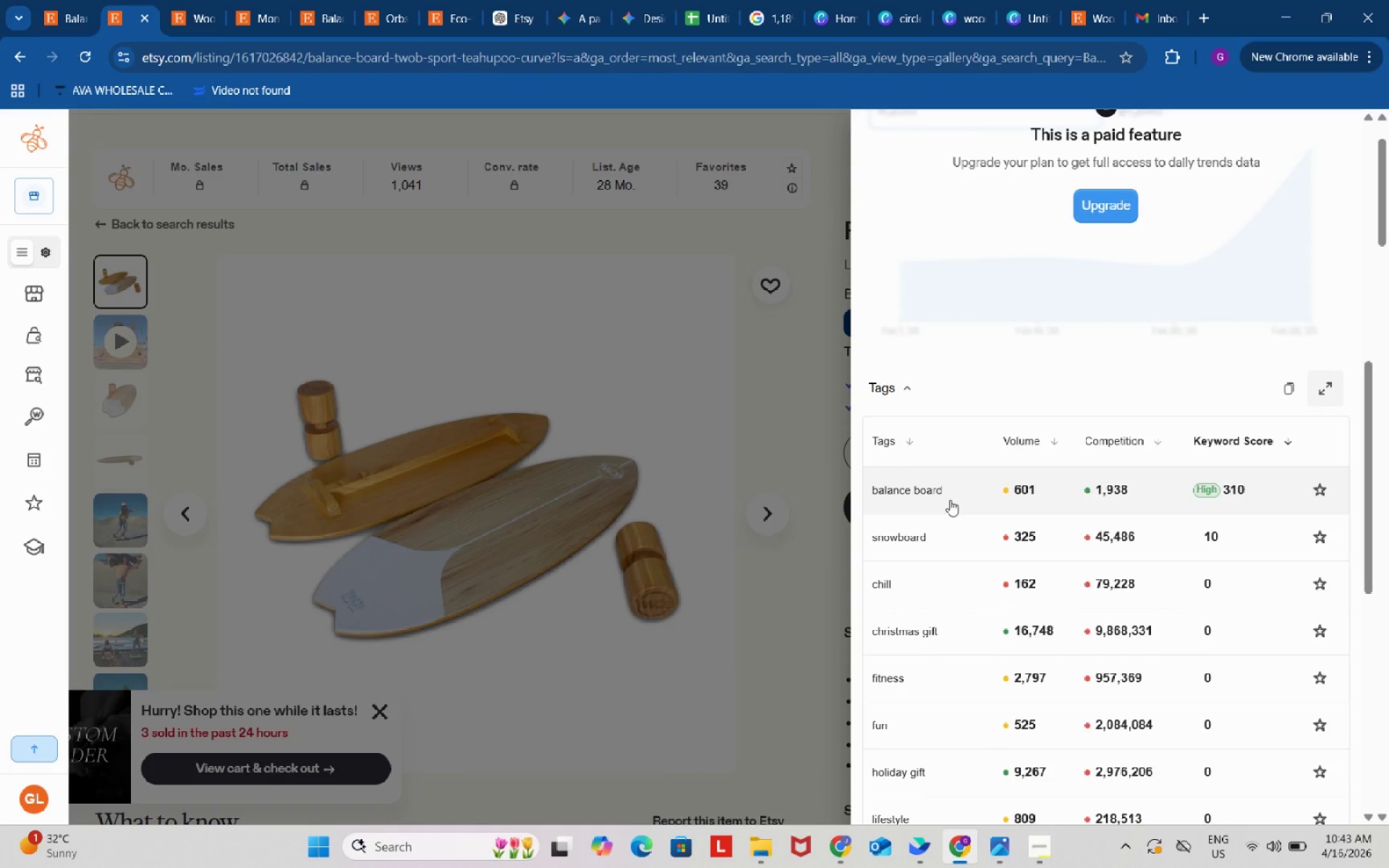 
left_click([836, 844])
 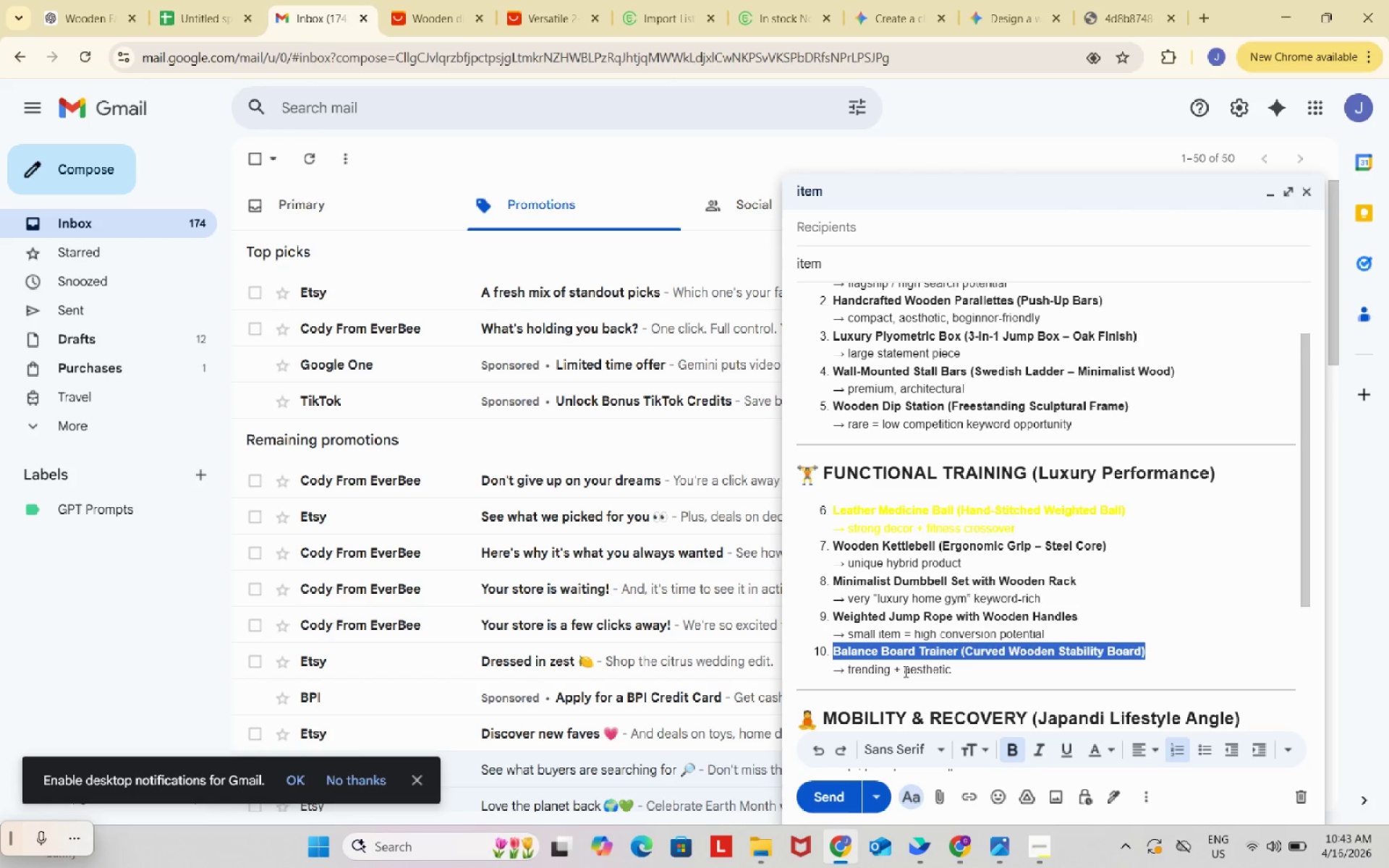 
hold_key(key=ControlLeft, duration=0.52)
 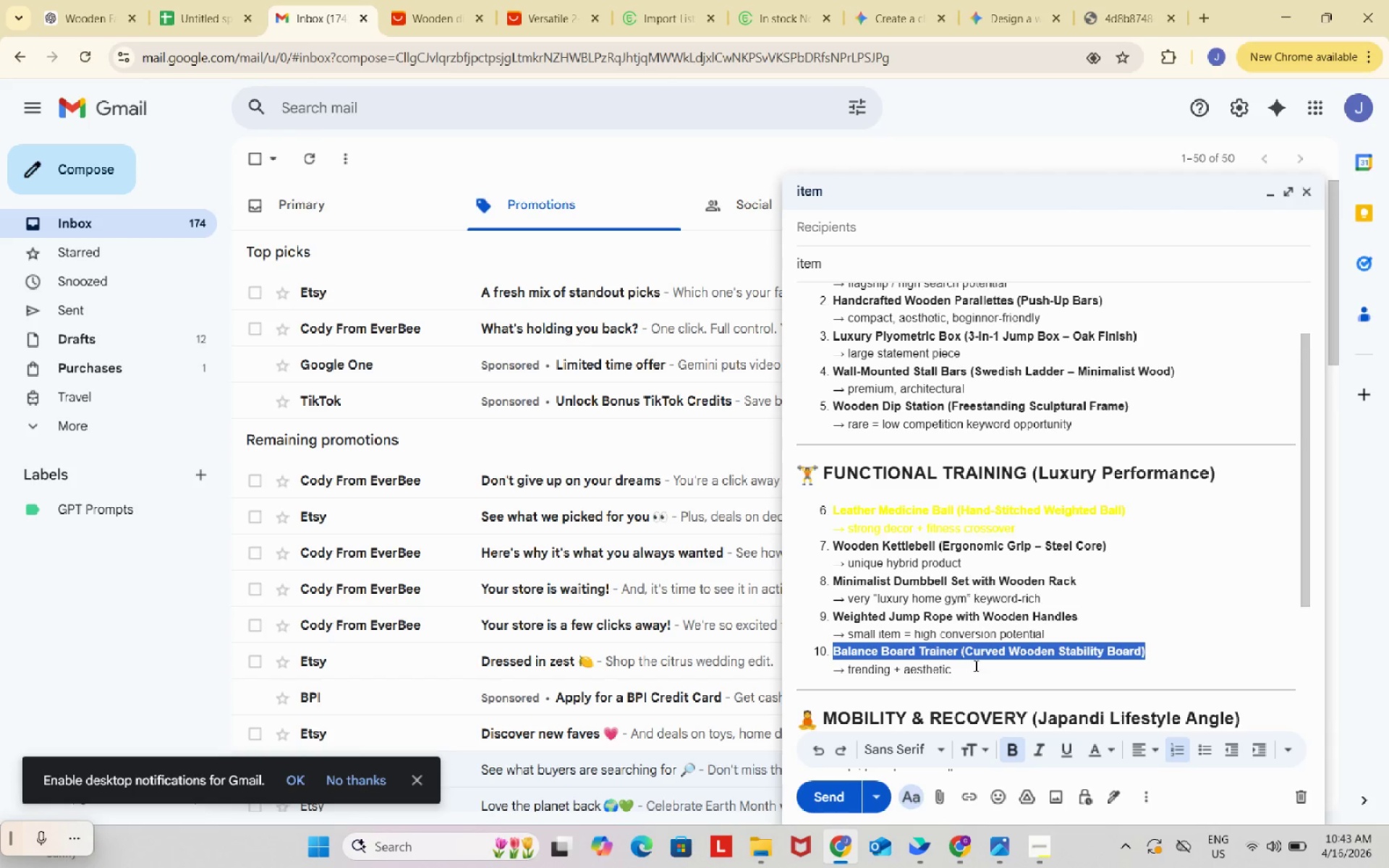 
hold_key(key=C, duration=0.33)
 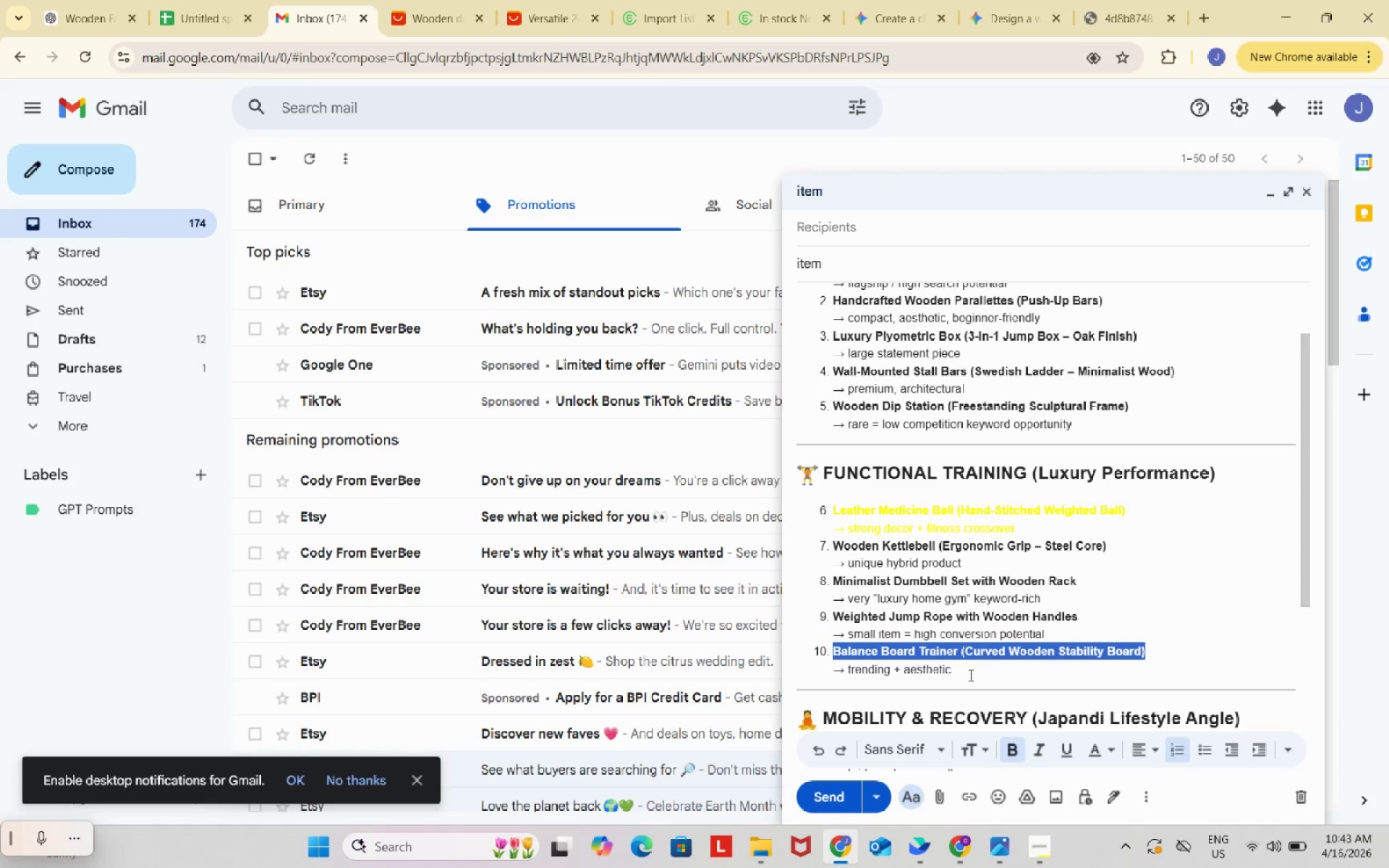 
left_click_drag(start_coordinate=[969, 676], to_coordinate=[838, 649])
 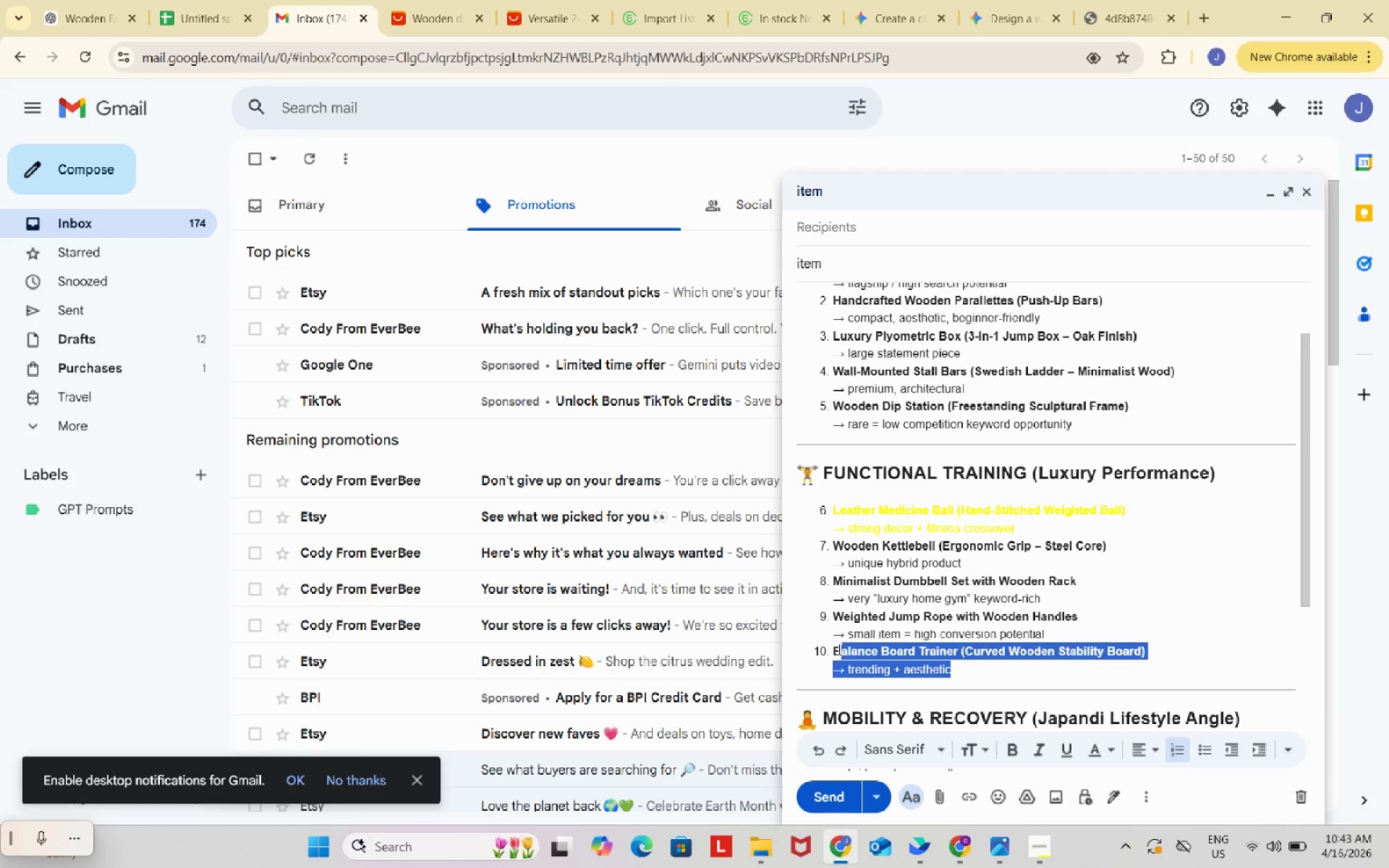 
left_click([838, 649])
 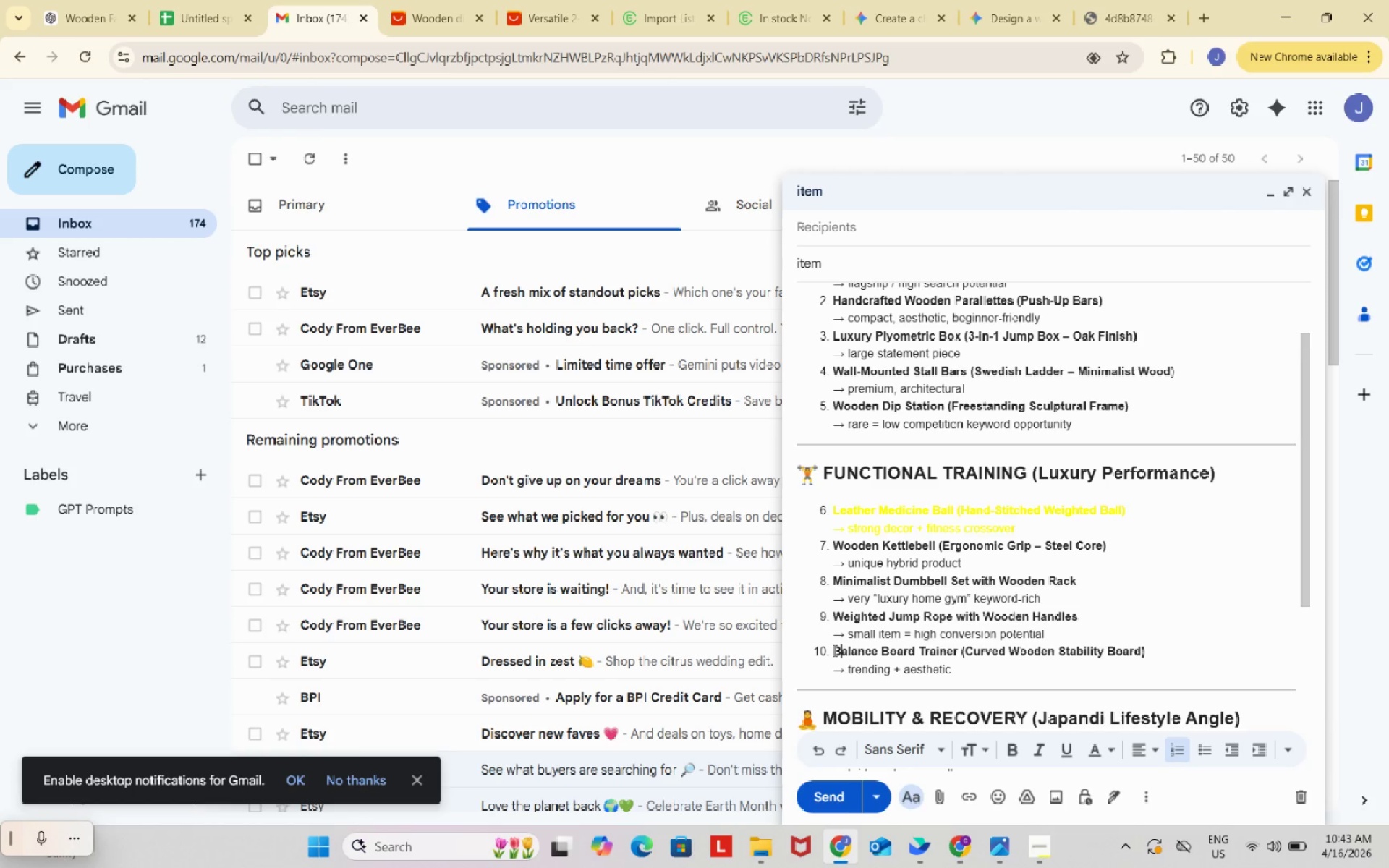 
left_click_drag(start_coordinate=[833, 650], to_coordinate=[1152, 652])
 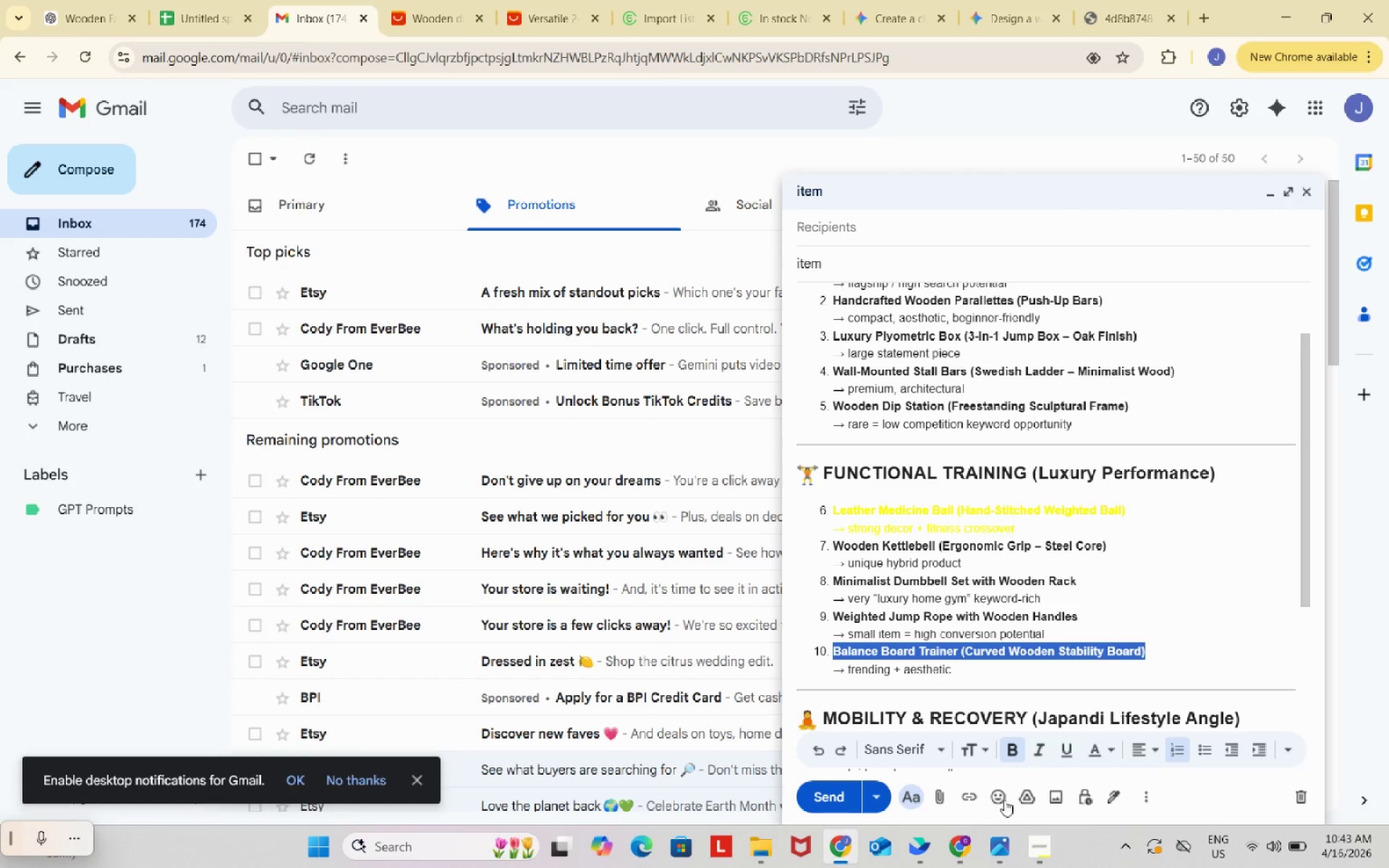 
key(Control+C)
 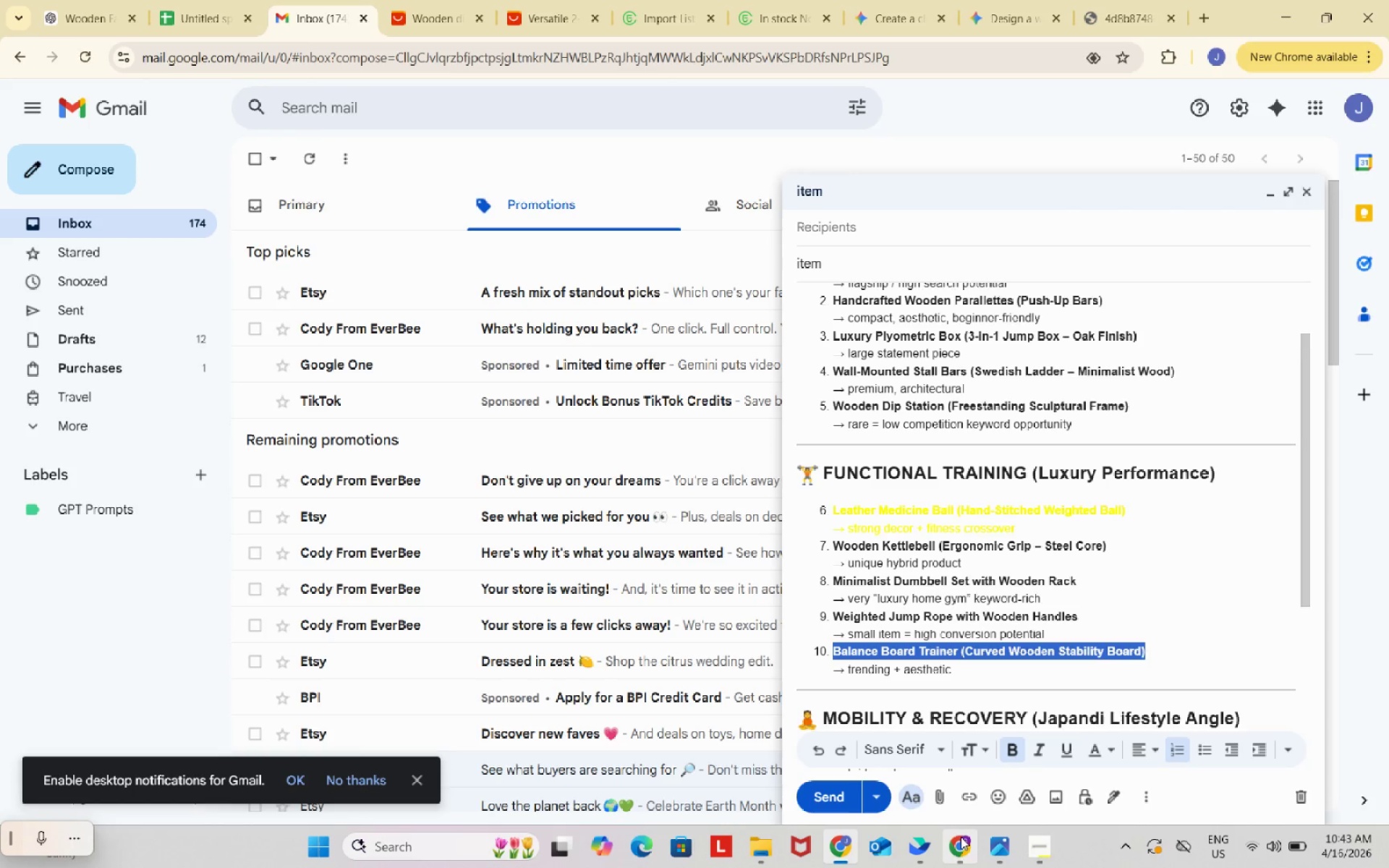 
left_click([957, 841])
 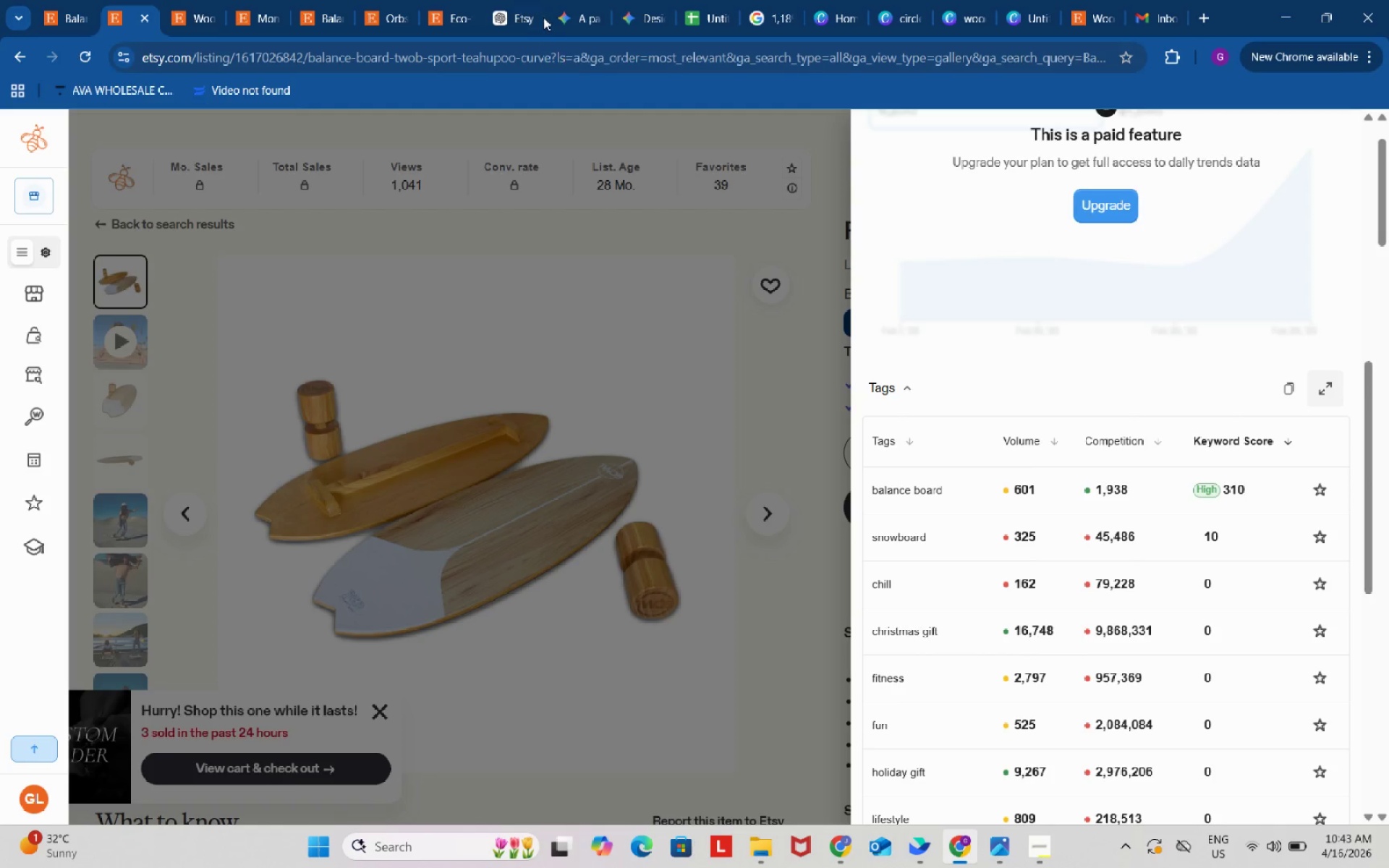 
left_click([529, 0])
 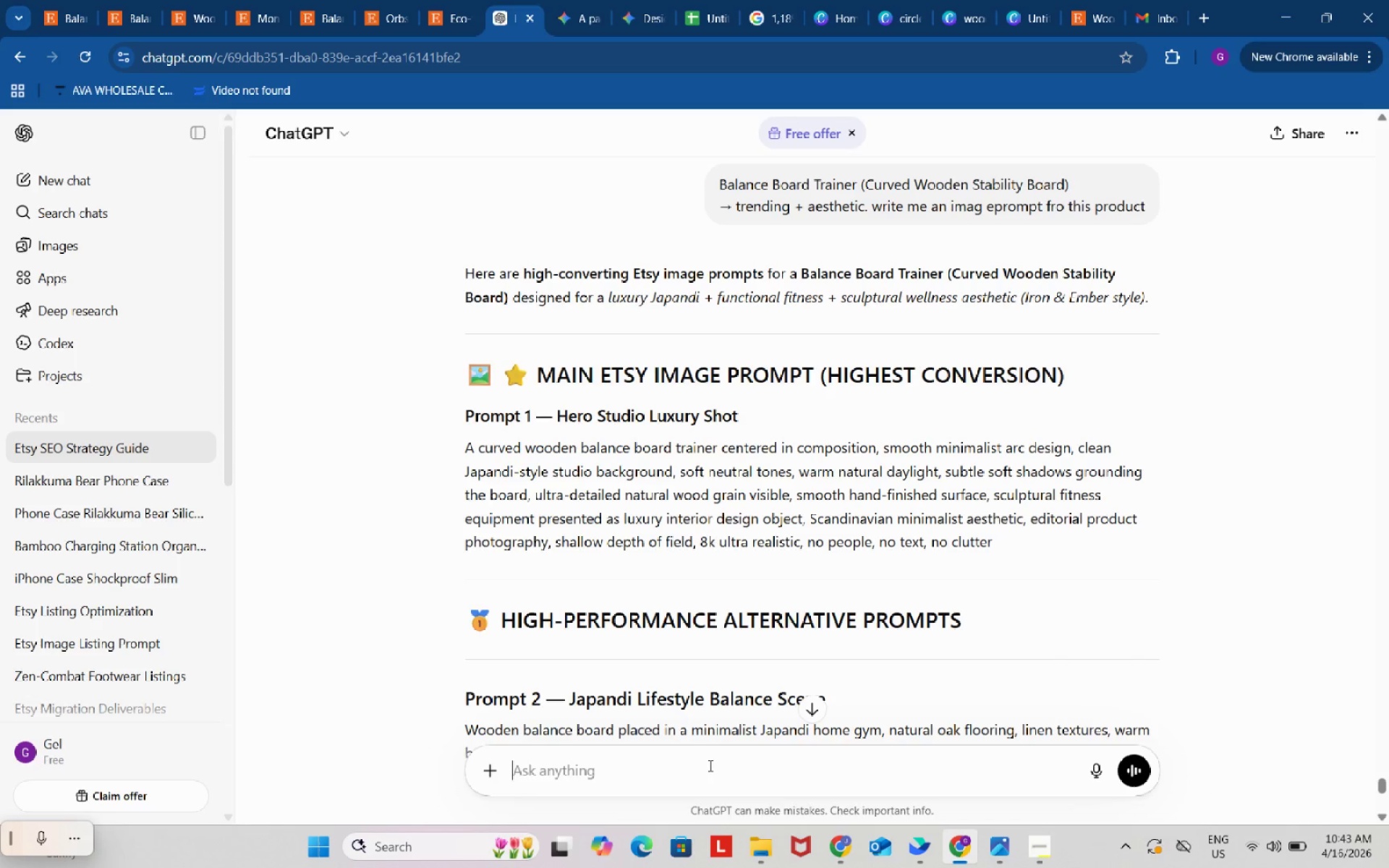 
left_click([707, 758])
 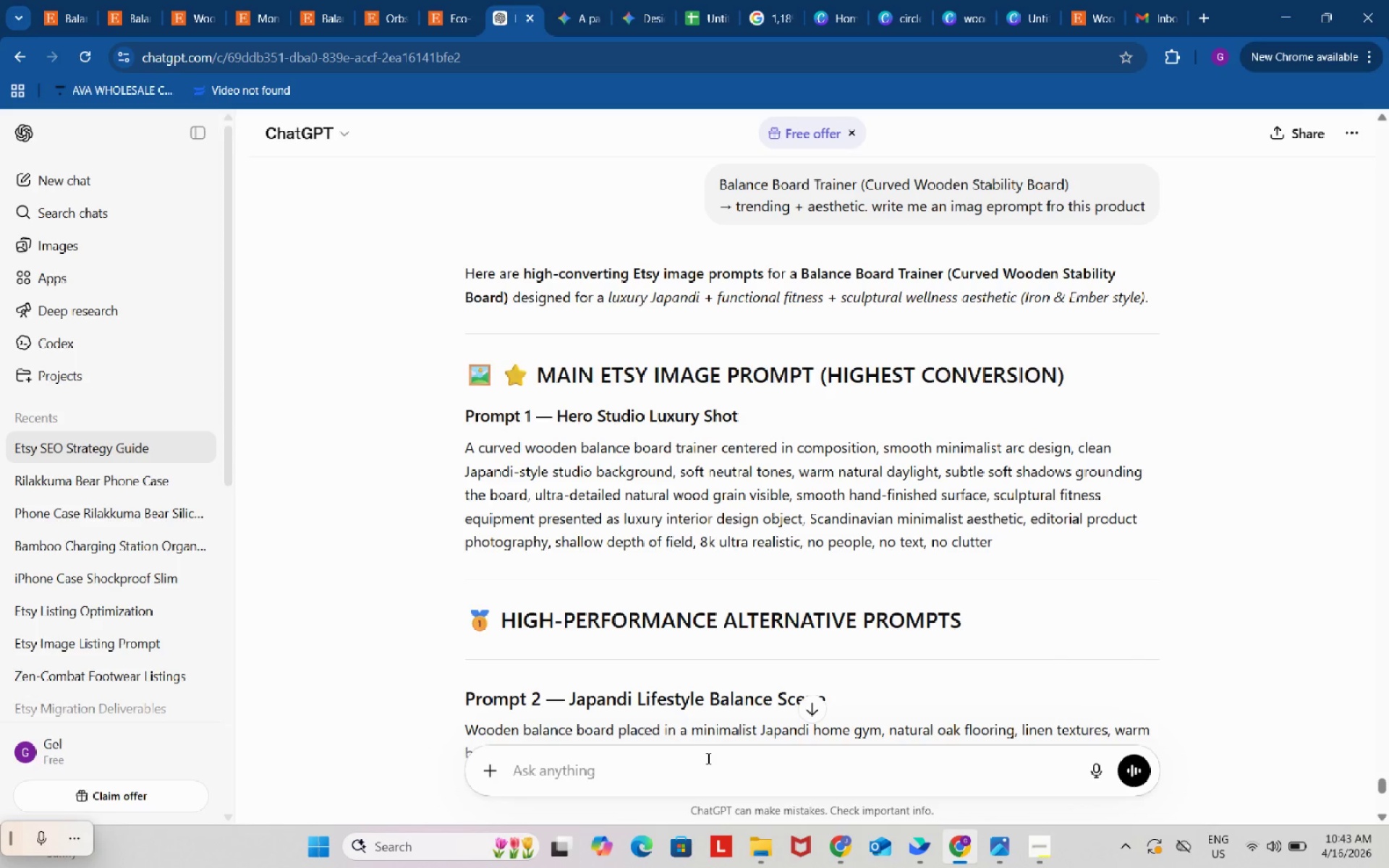 
key(Control+ControlLeft)
 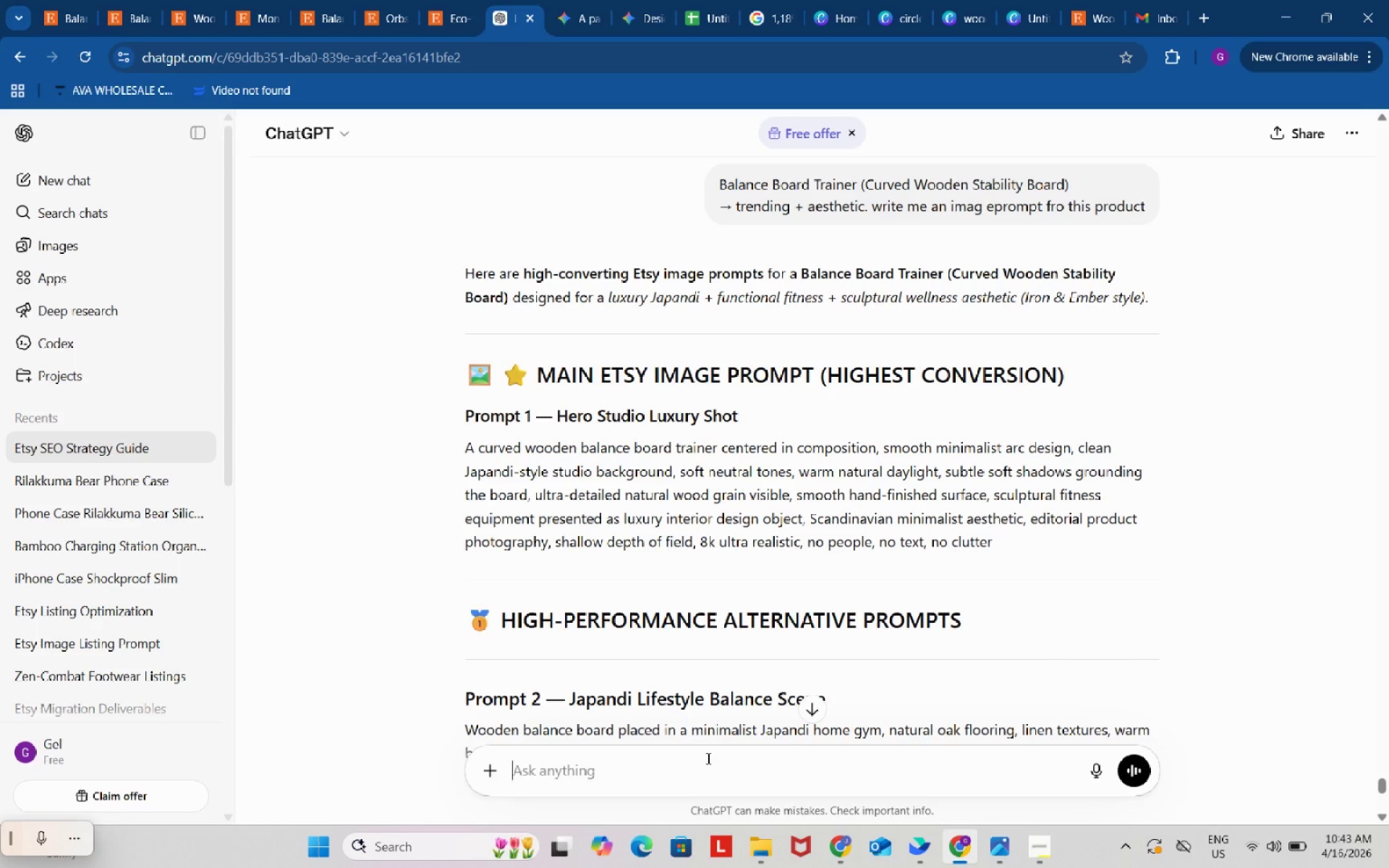 
key(Control+V)
 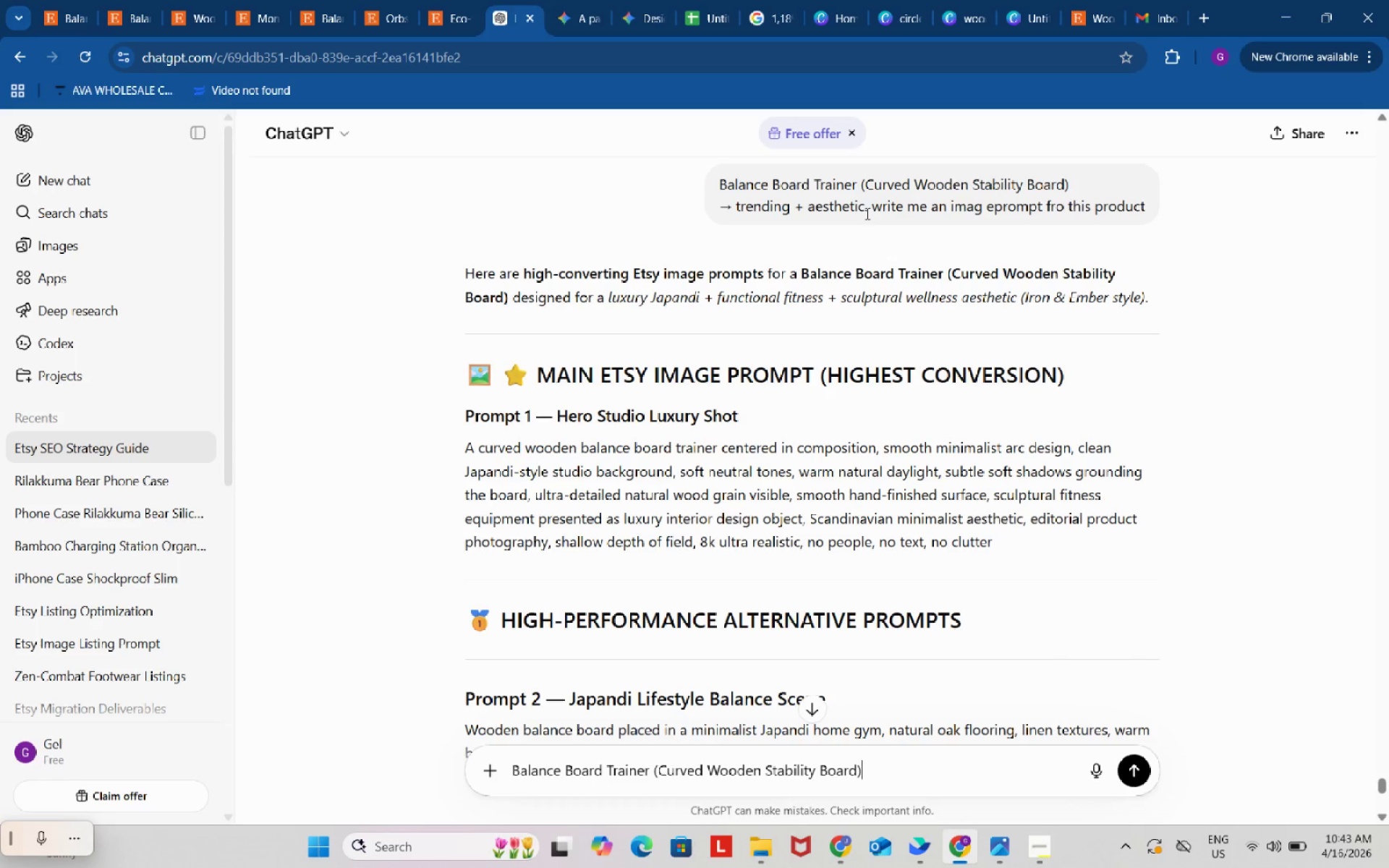 
left_click_drag(start_coordinate=[871, 205], to_coordinate=[1151, 209])
 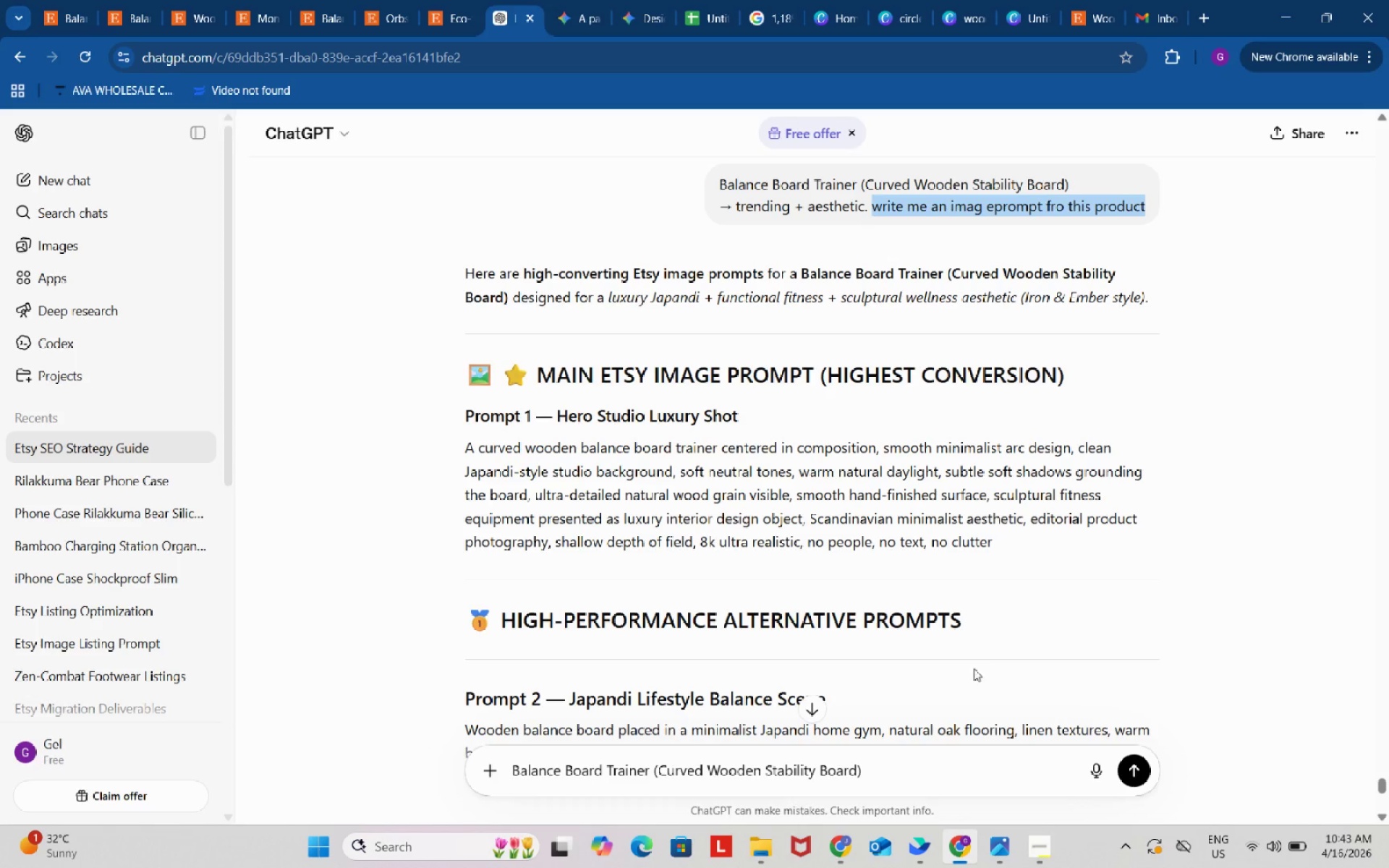 
key(Control+ControlLeft)
 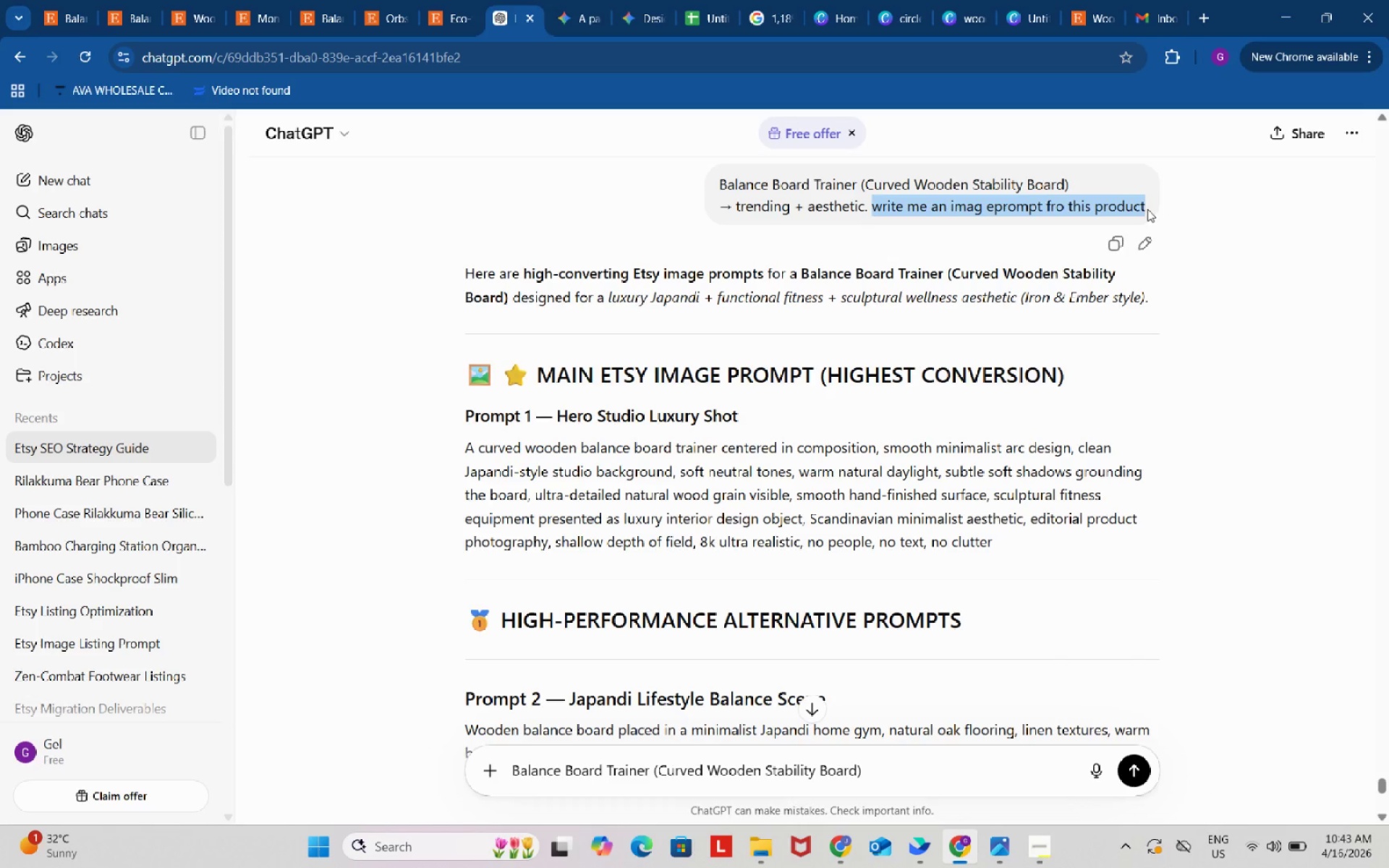 
key(Control+C)
 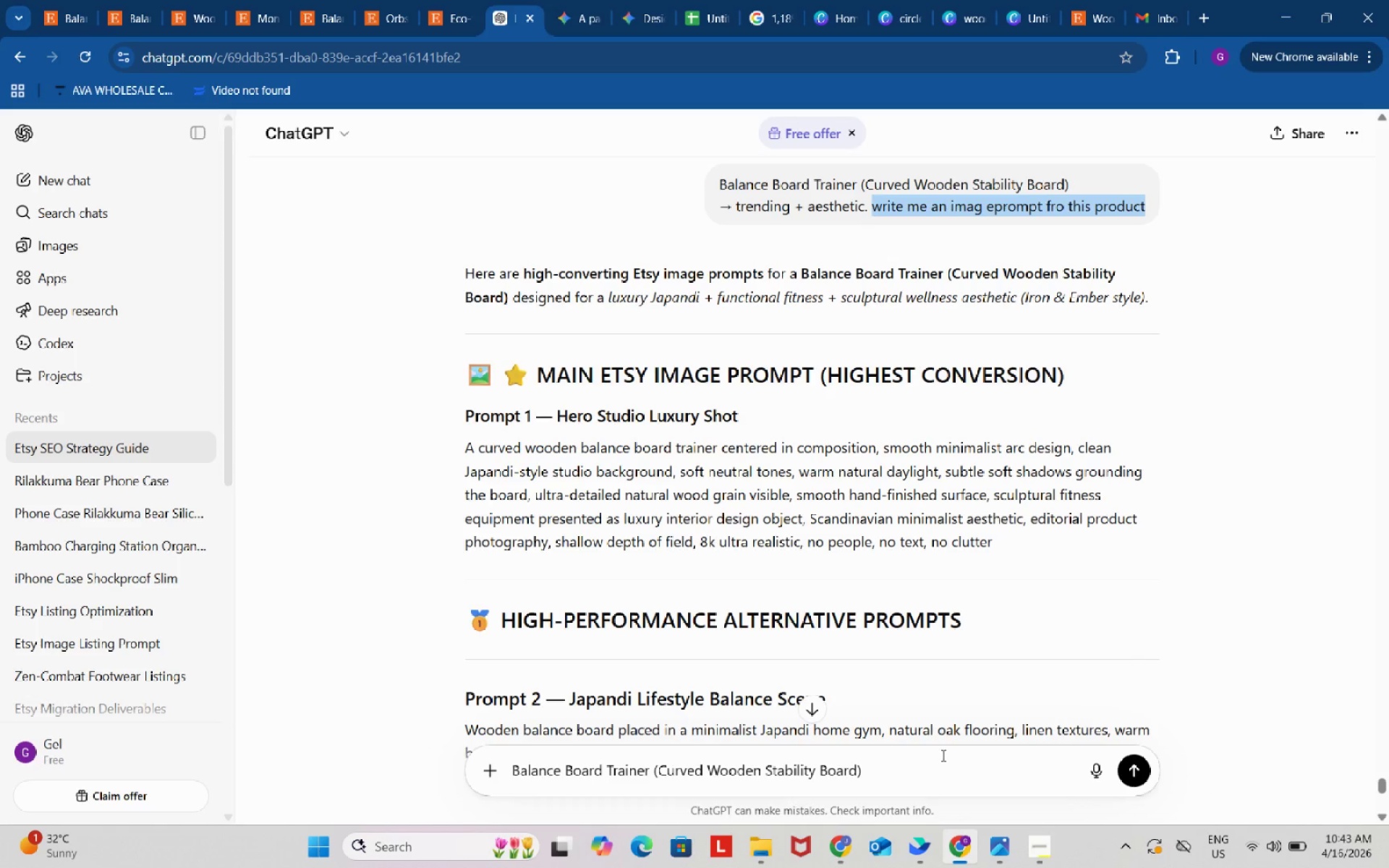 
left_click([942, 760])
 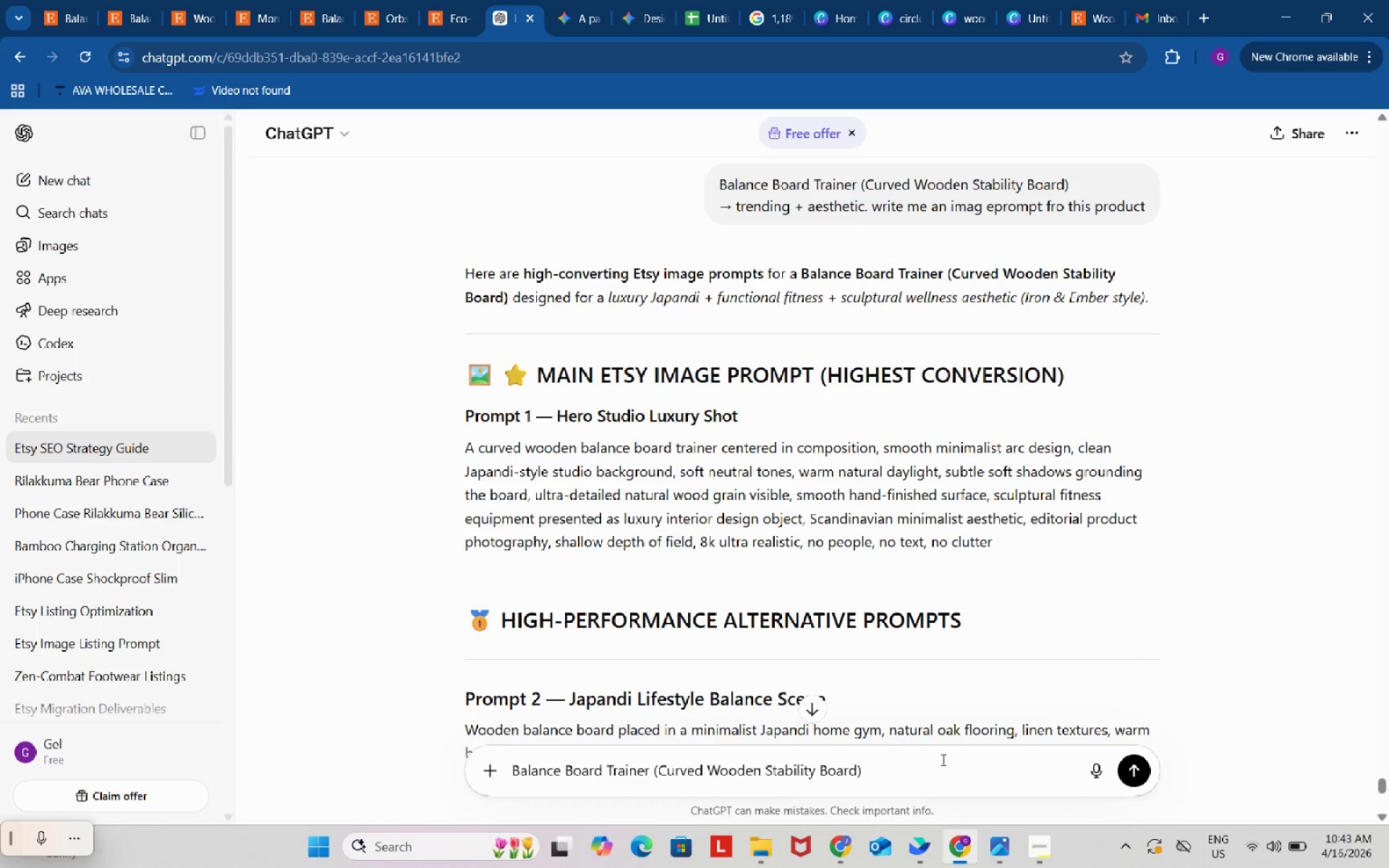 
key(Period)
 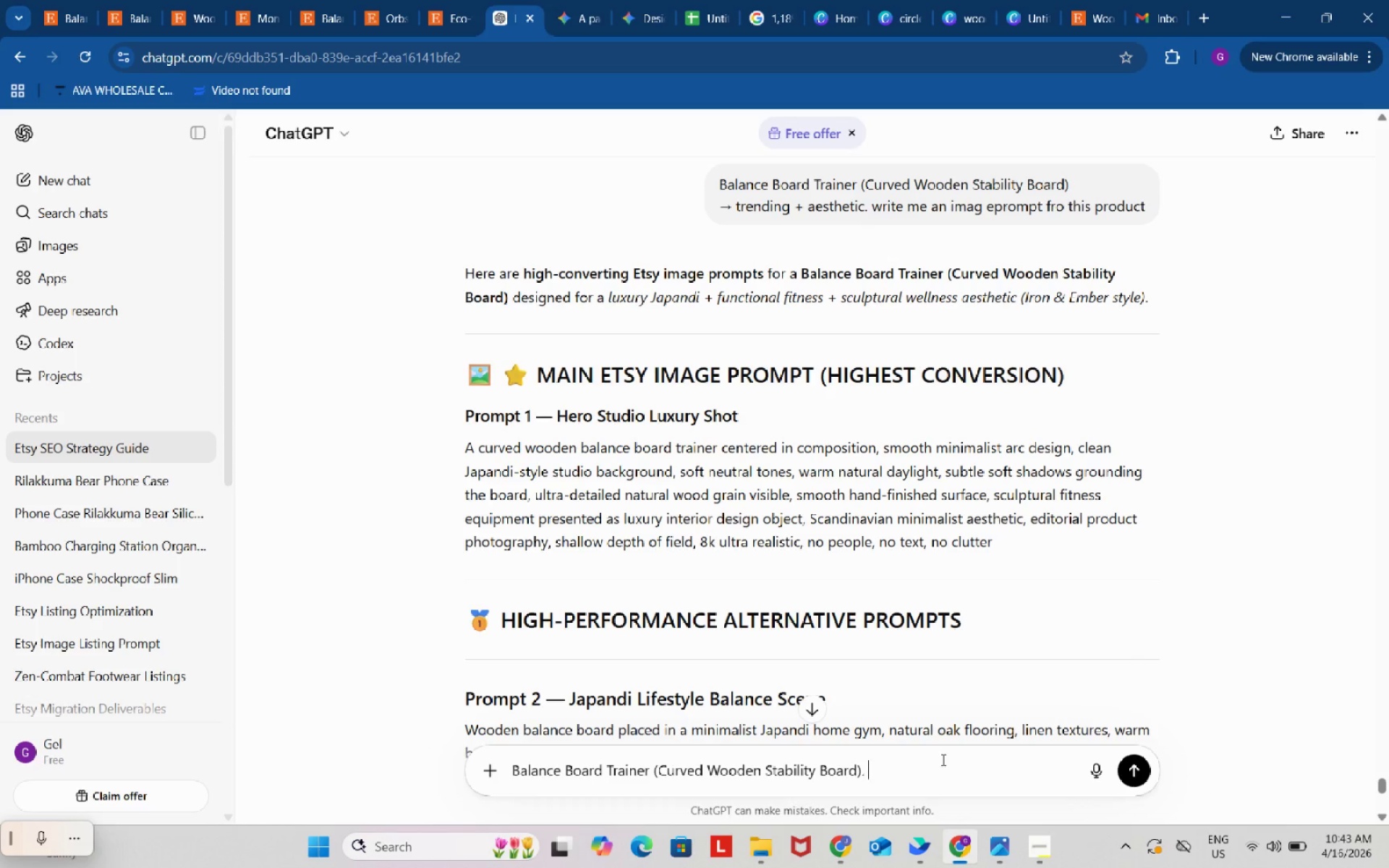 
key(Space)
 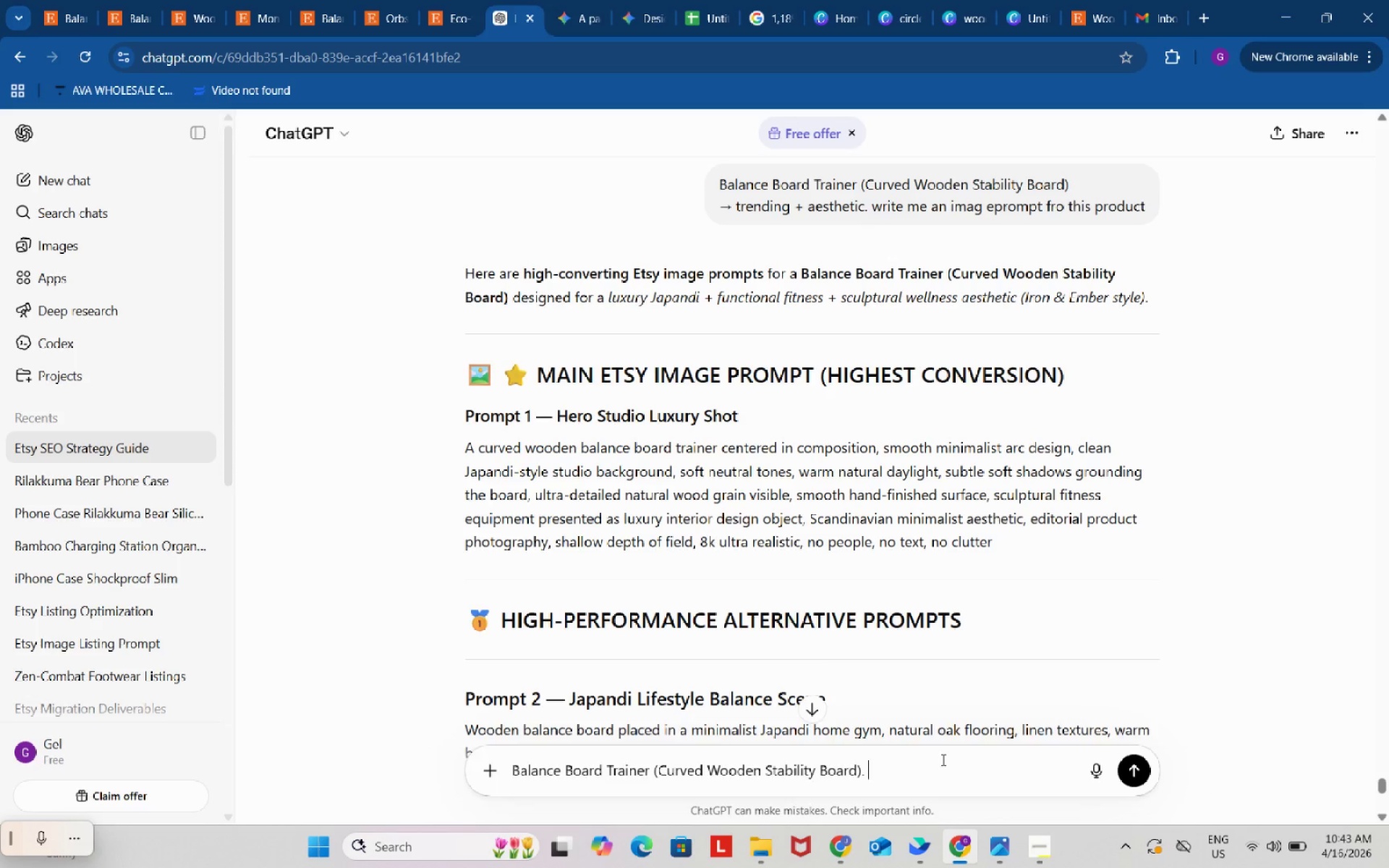 
key(Control+ControlLeft)
 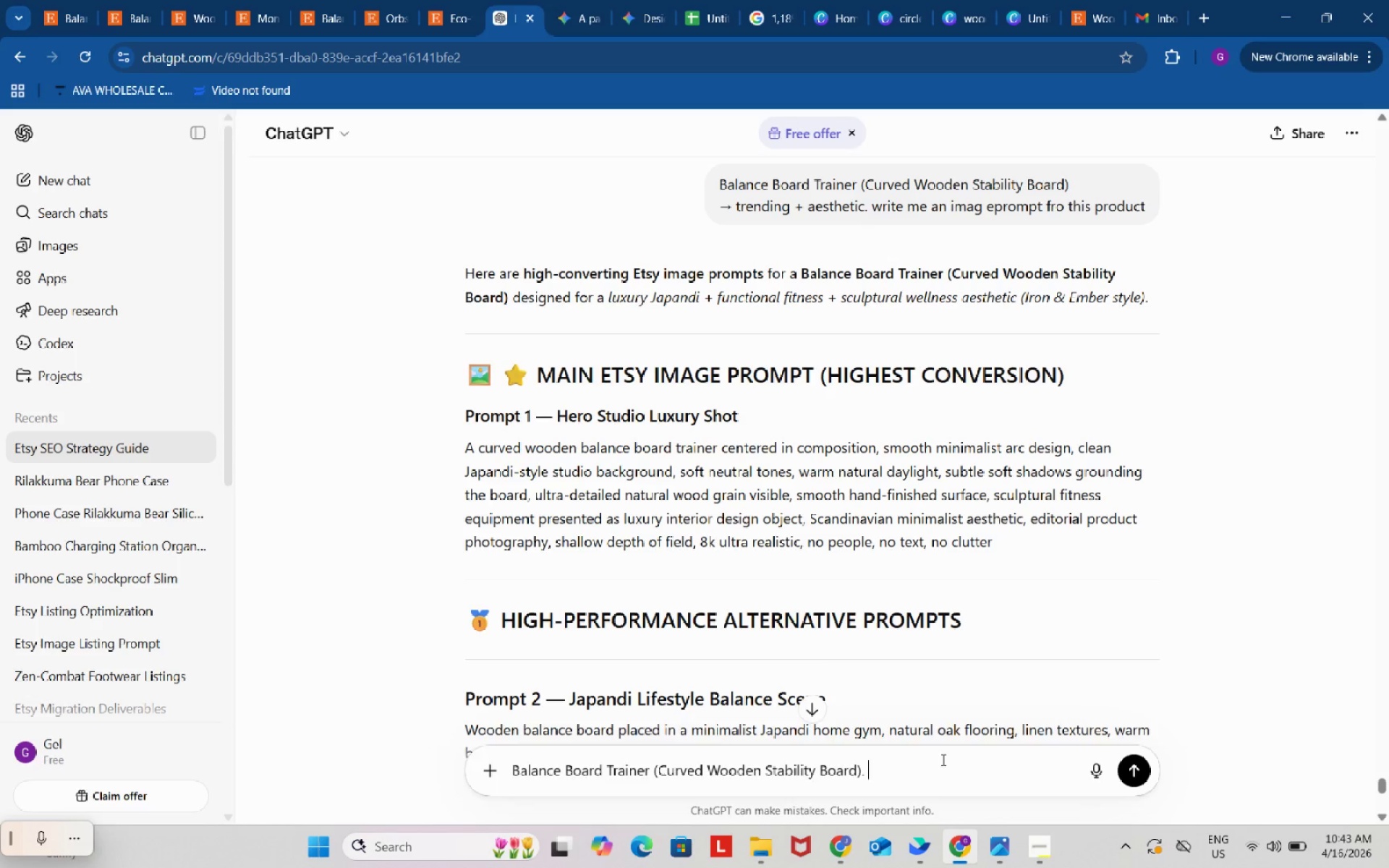 
key(Control+V)
 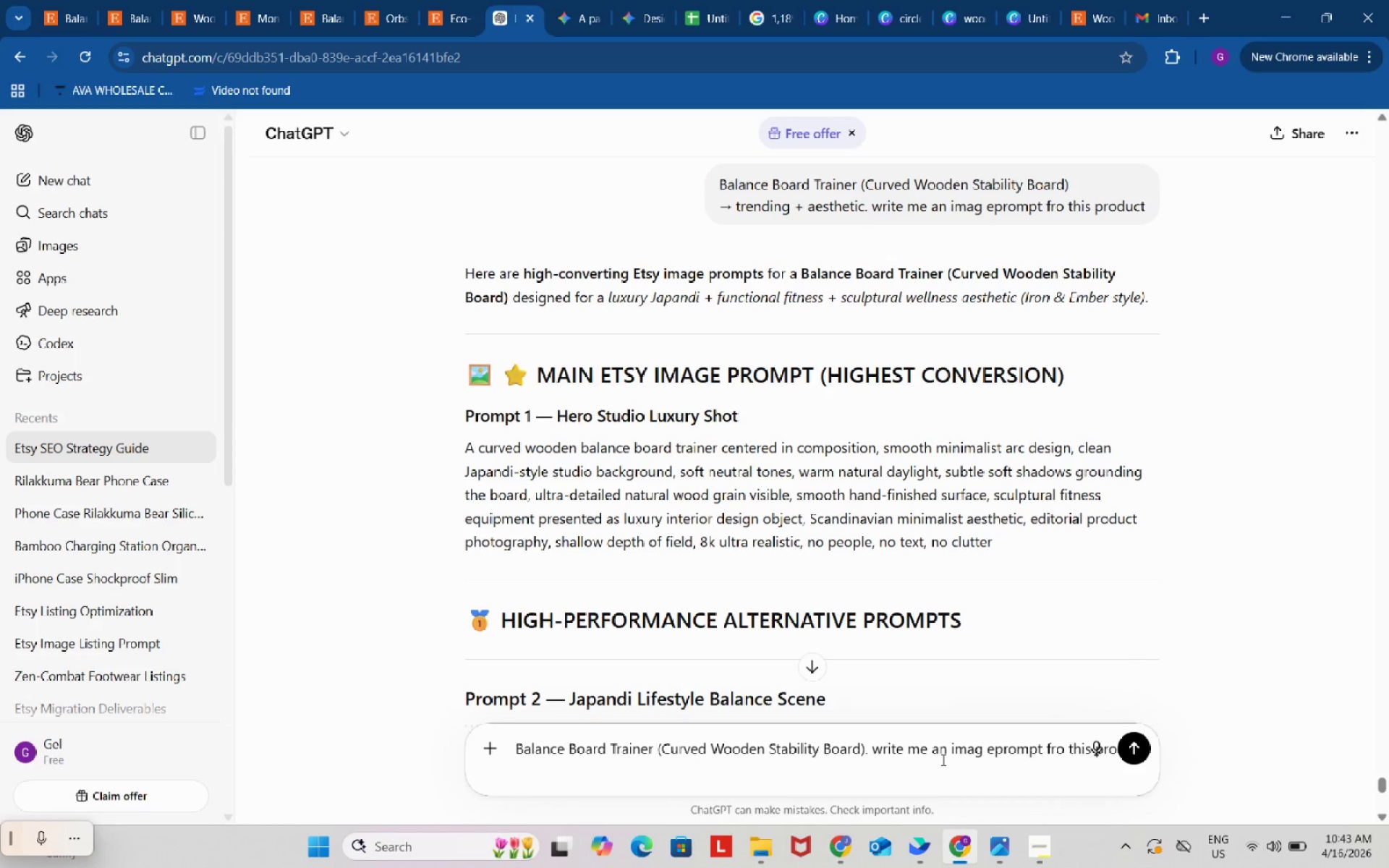 
key(Enter)
 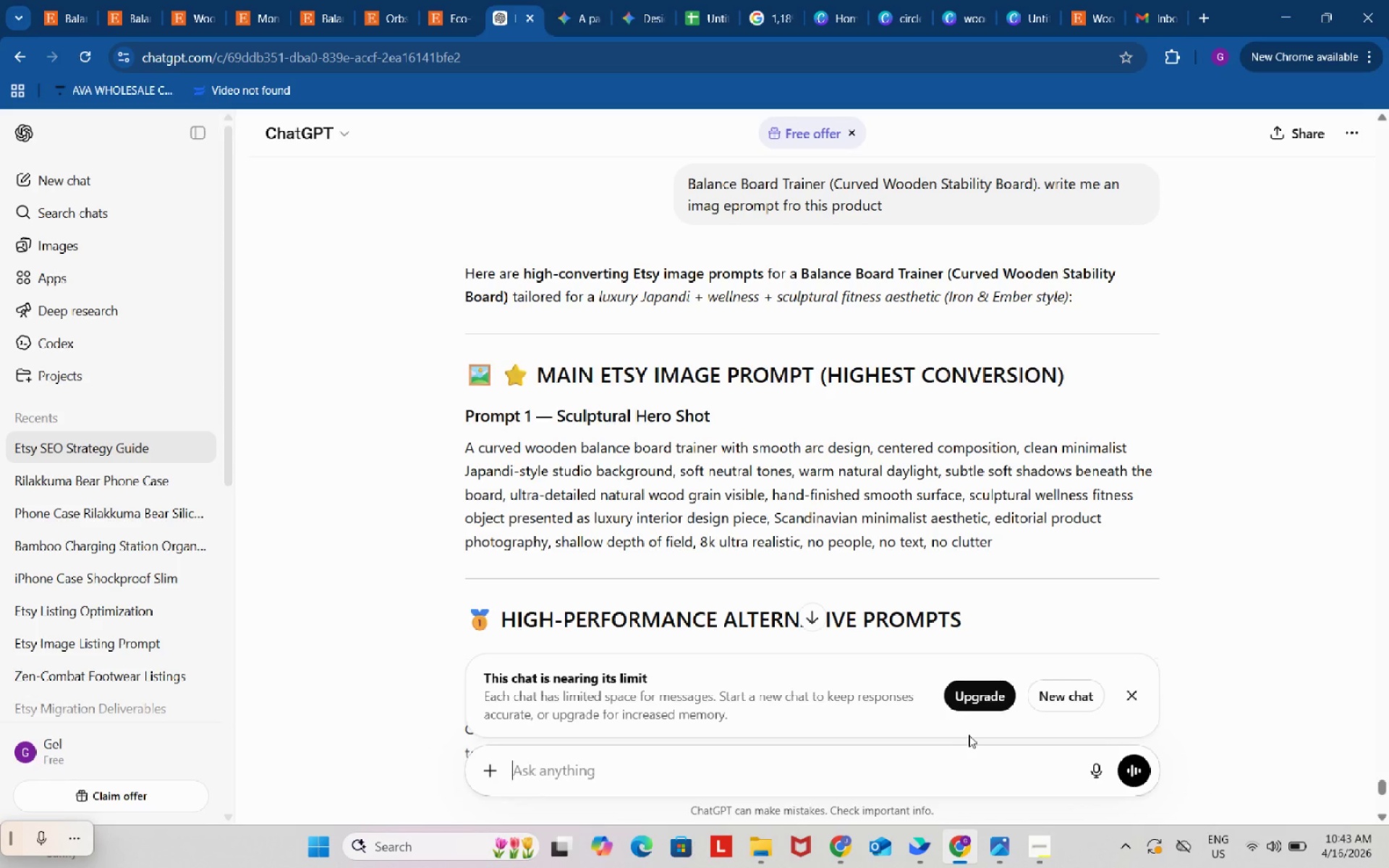 
wait(21.64)
 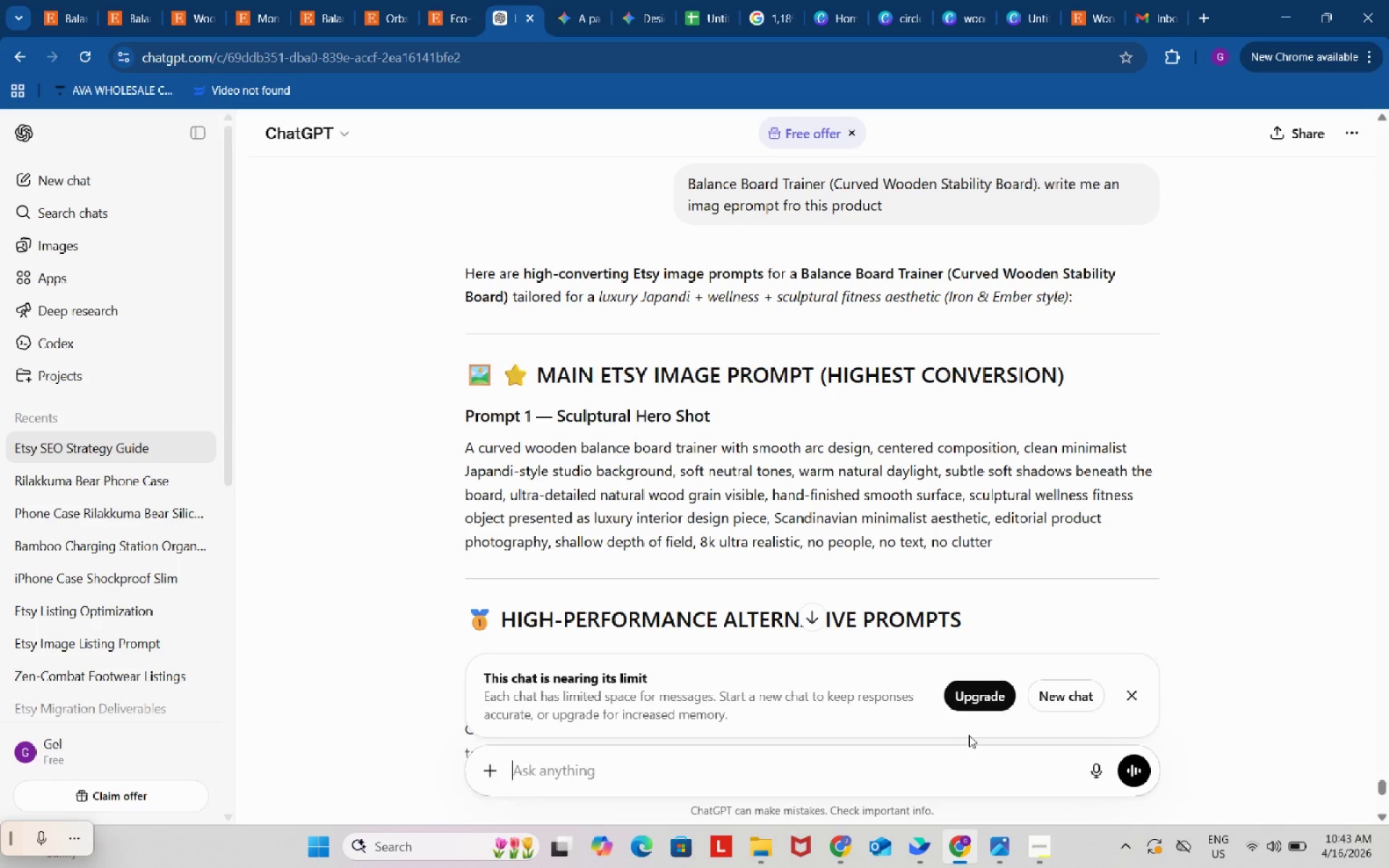 
scroll: coordinate [637, 484], scroll_direction: down, amount: 2.0
 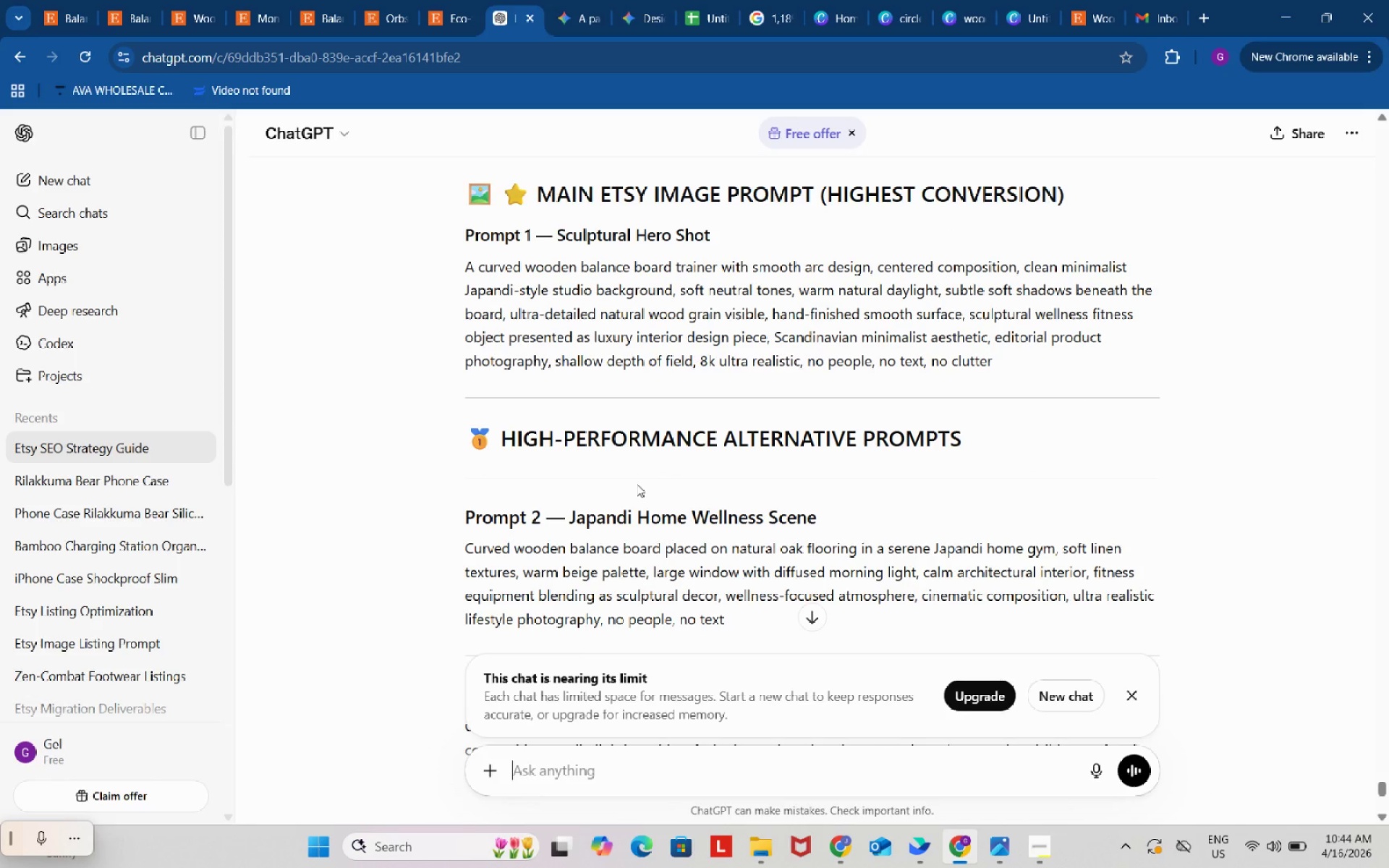 
scroll: coordinate [636, 482], scroll_direction: up, amount: 3.0
 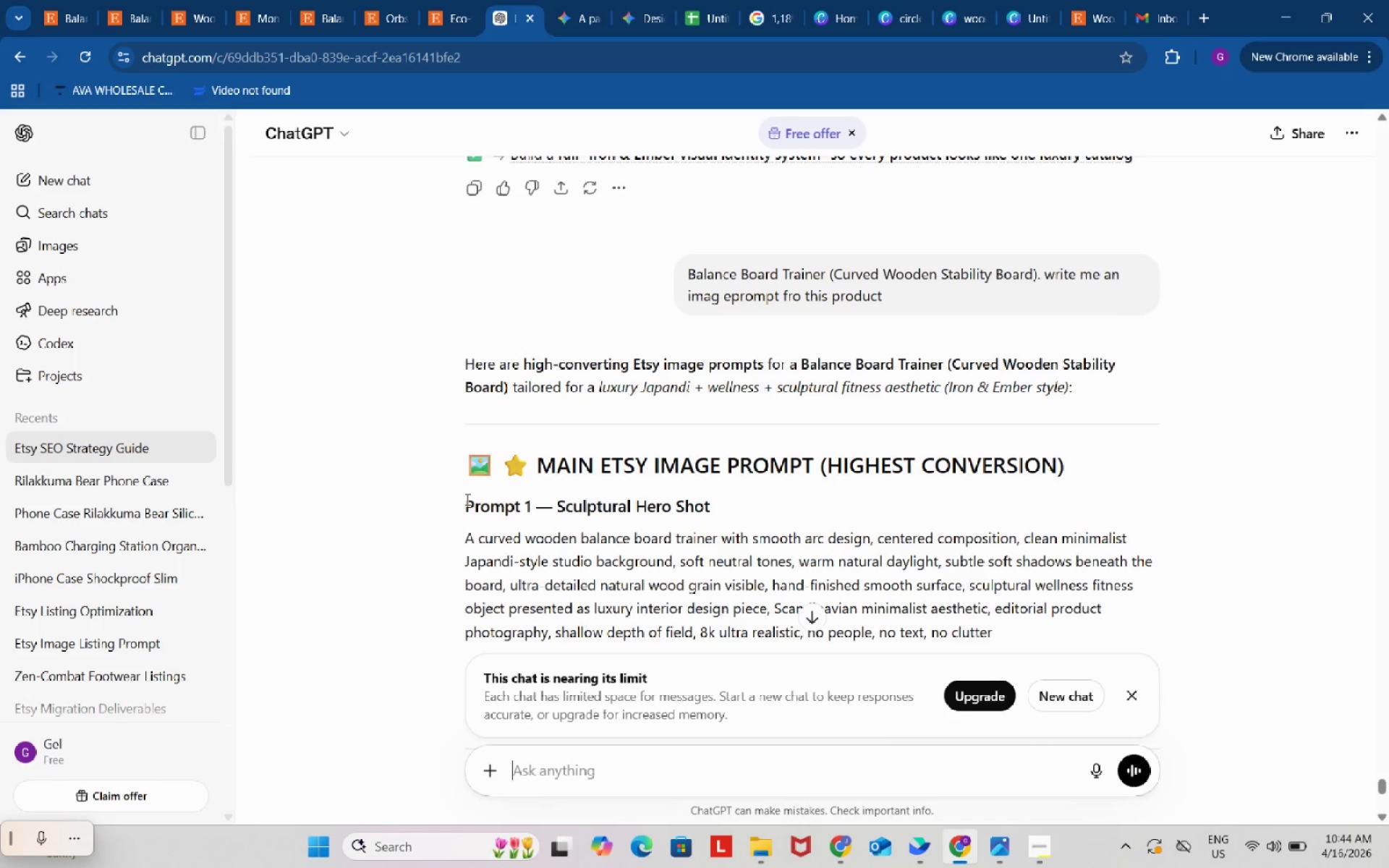 
scroll: coordinate [467, 499], scroll_direction: down, amount: 1.0
 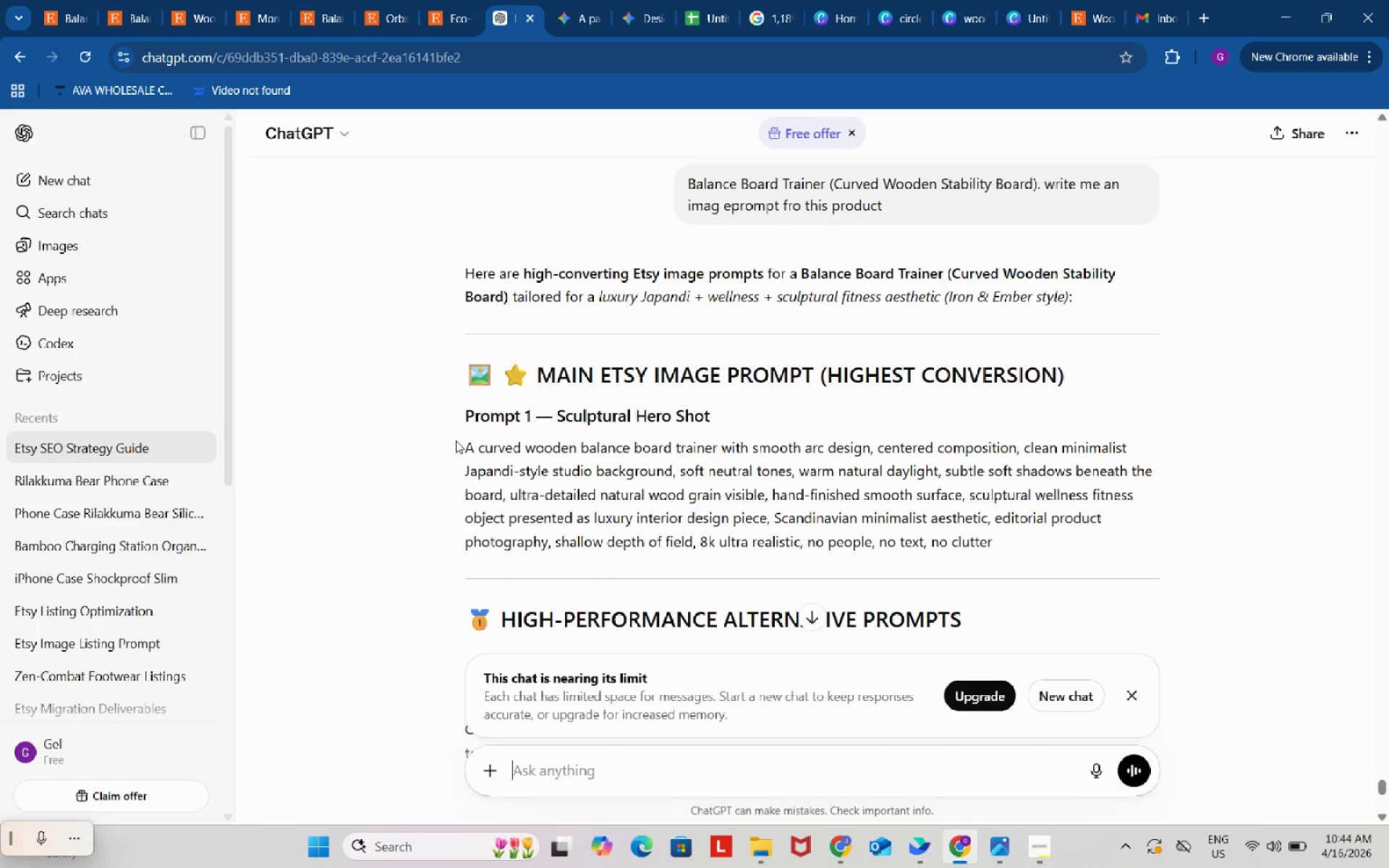 
left_click_drag(start_coordinate=[456, 441], to_coordinate=[817, 503])
 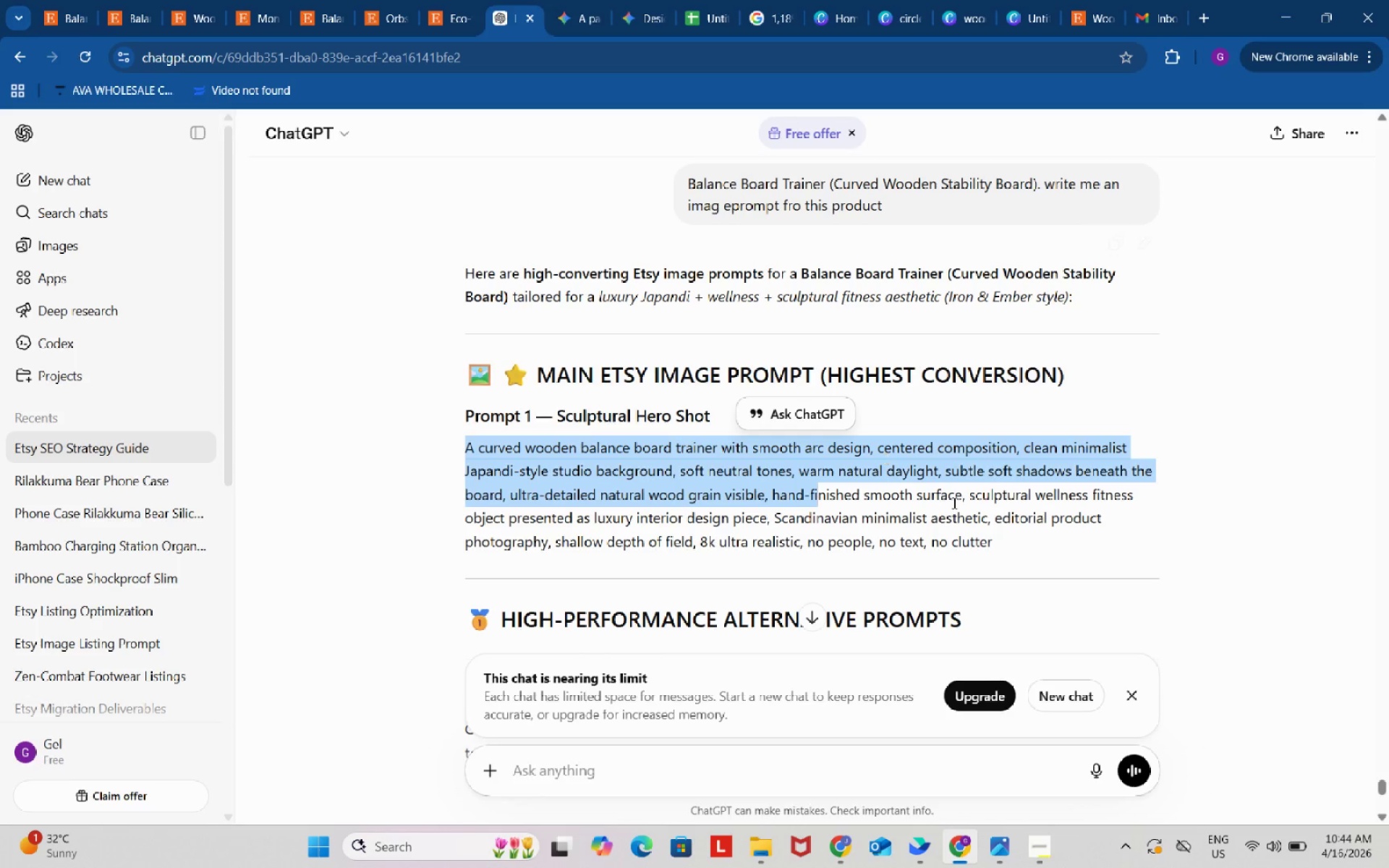 
left_click_drag(start_coordinate=[1008, 546], to_coordinate=[462, 449])
 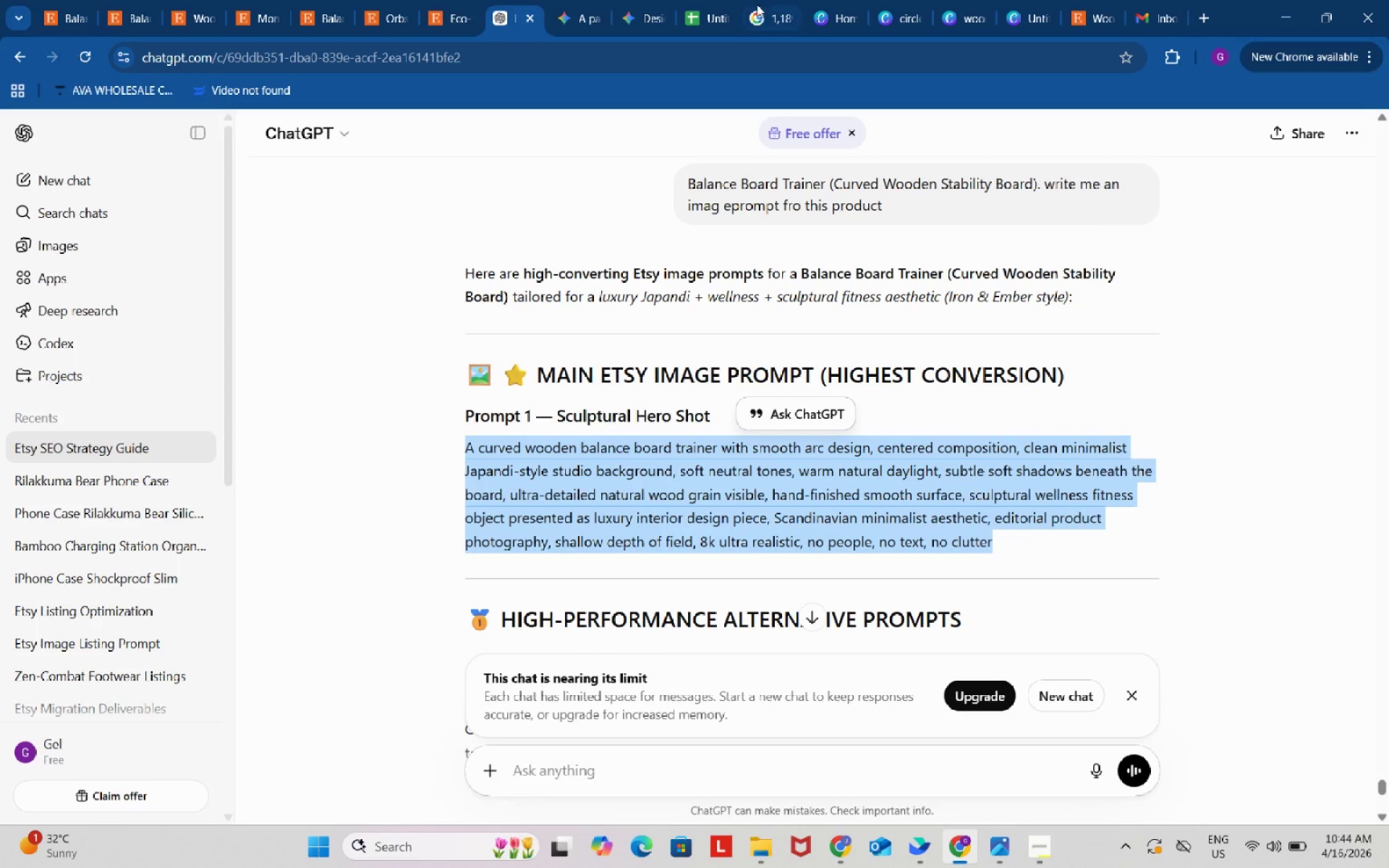 
key(Control+C)
 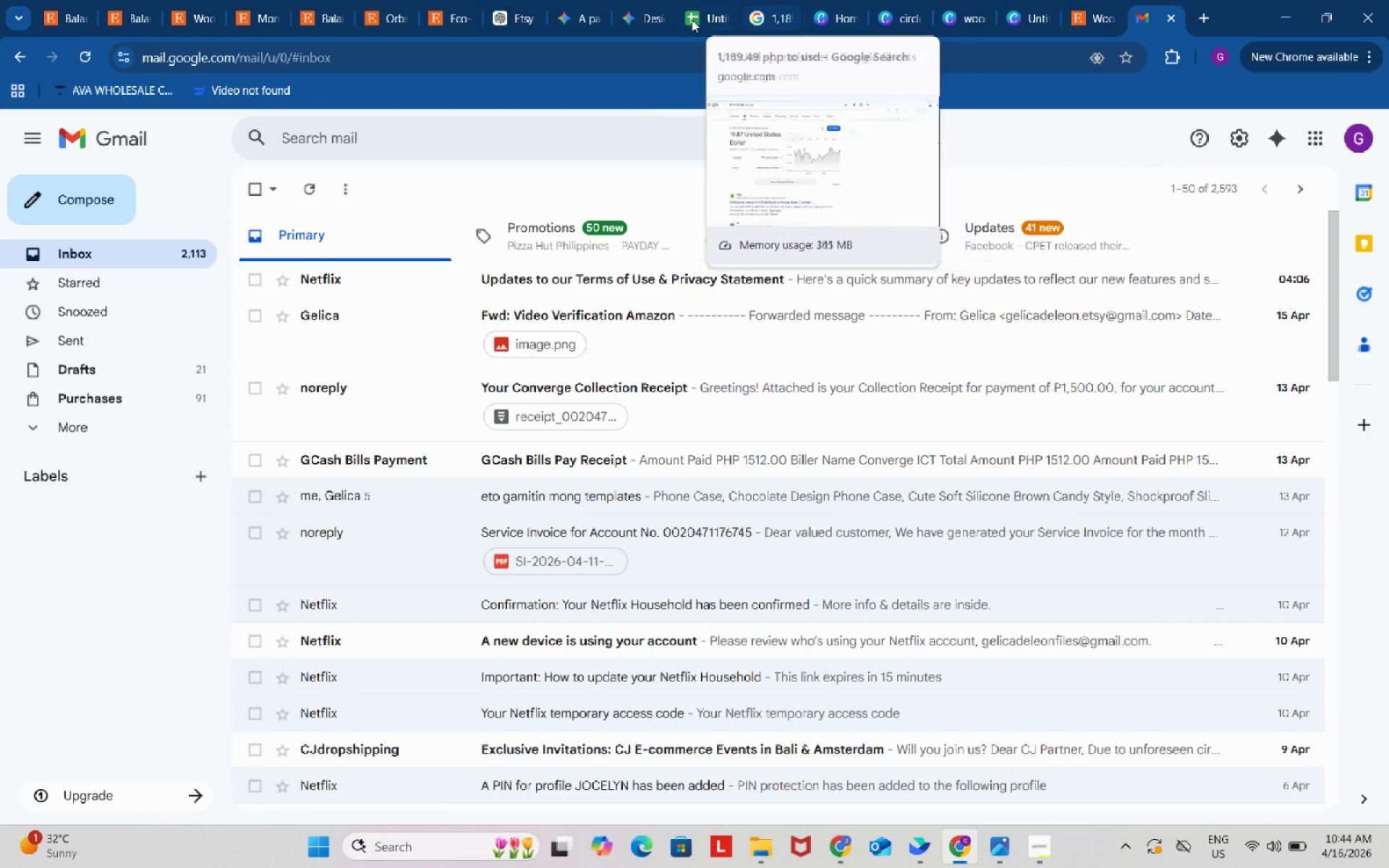 
wait(6.64)
 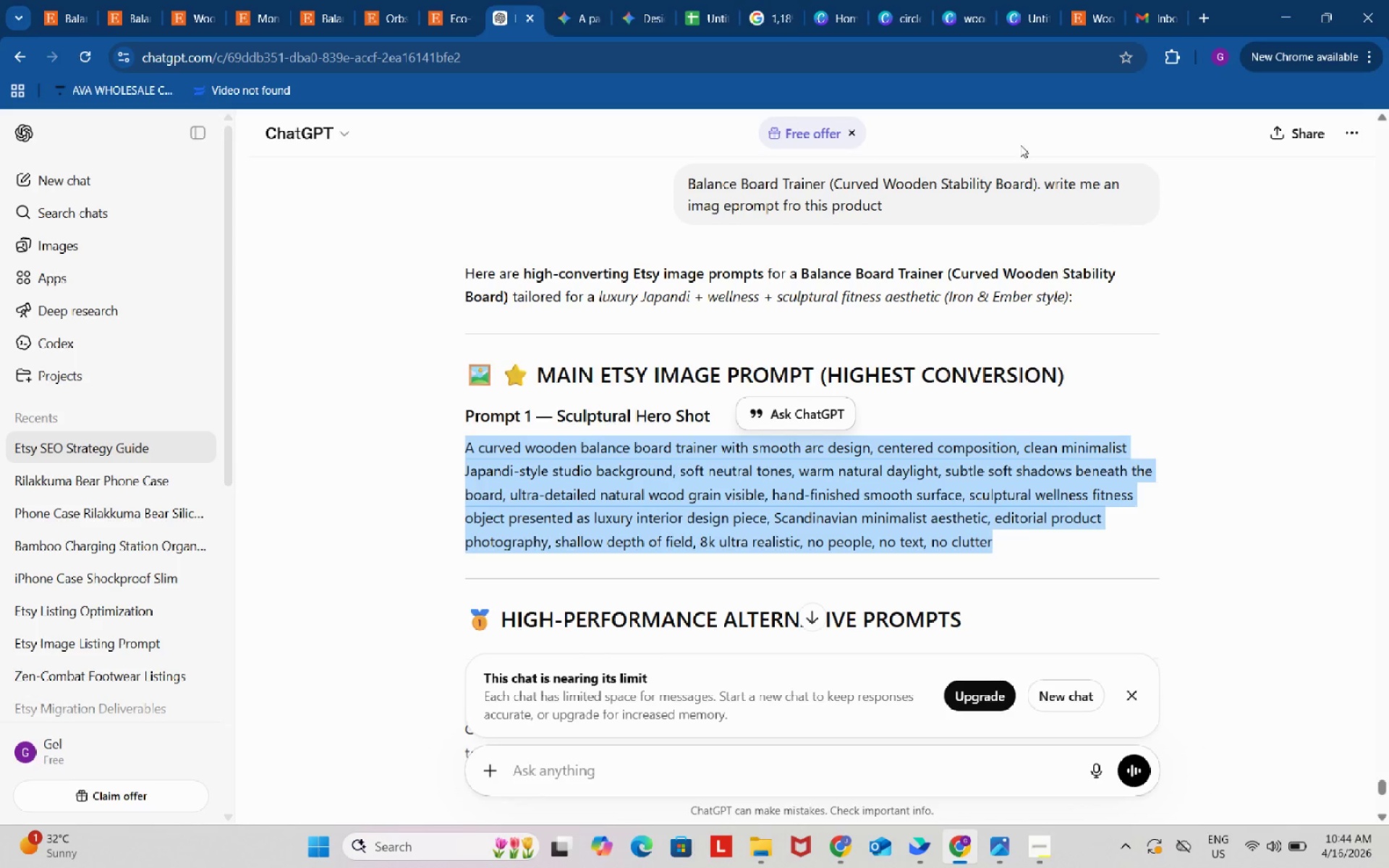 
left_click([592, 3])
 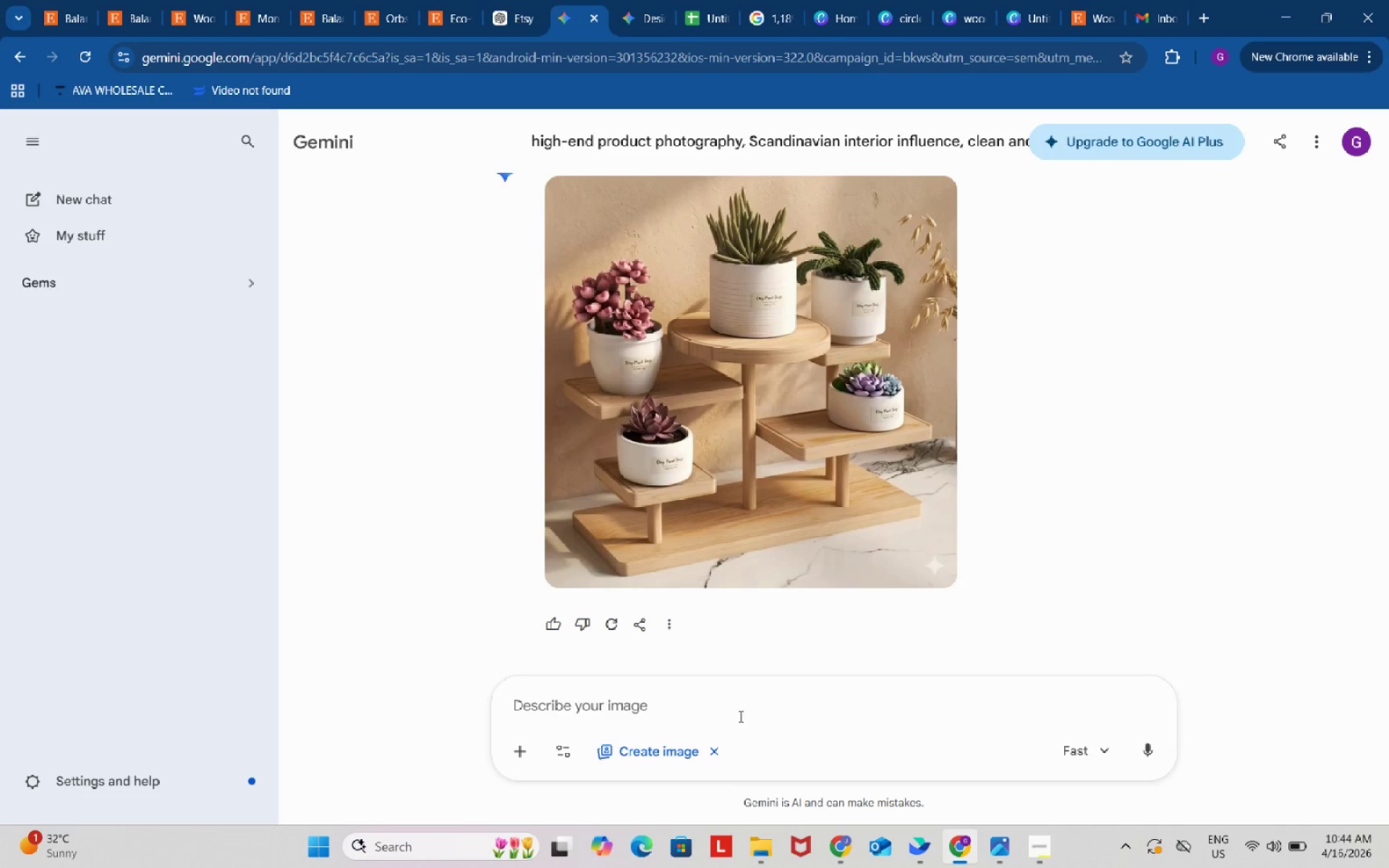 
left_click([765, 699])
 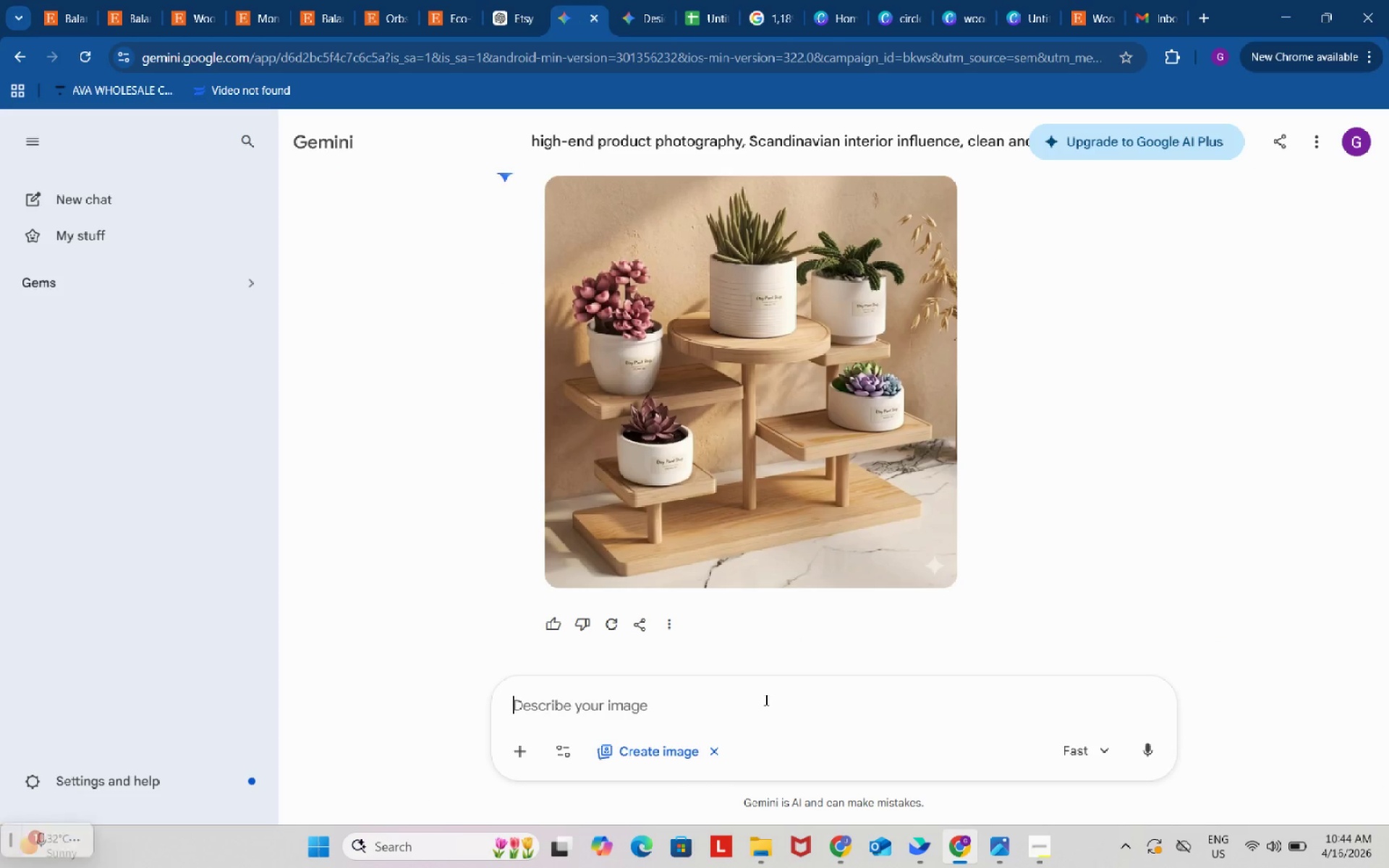 
key(Control+ControlLeft)
 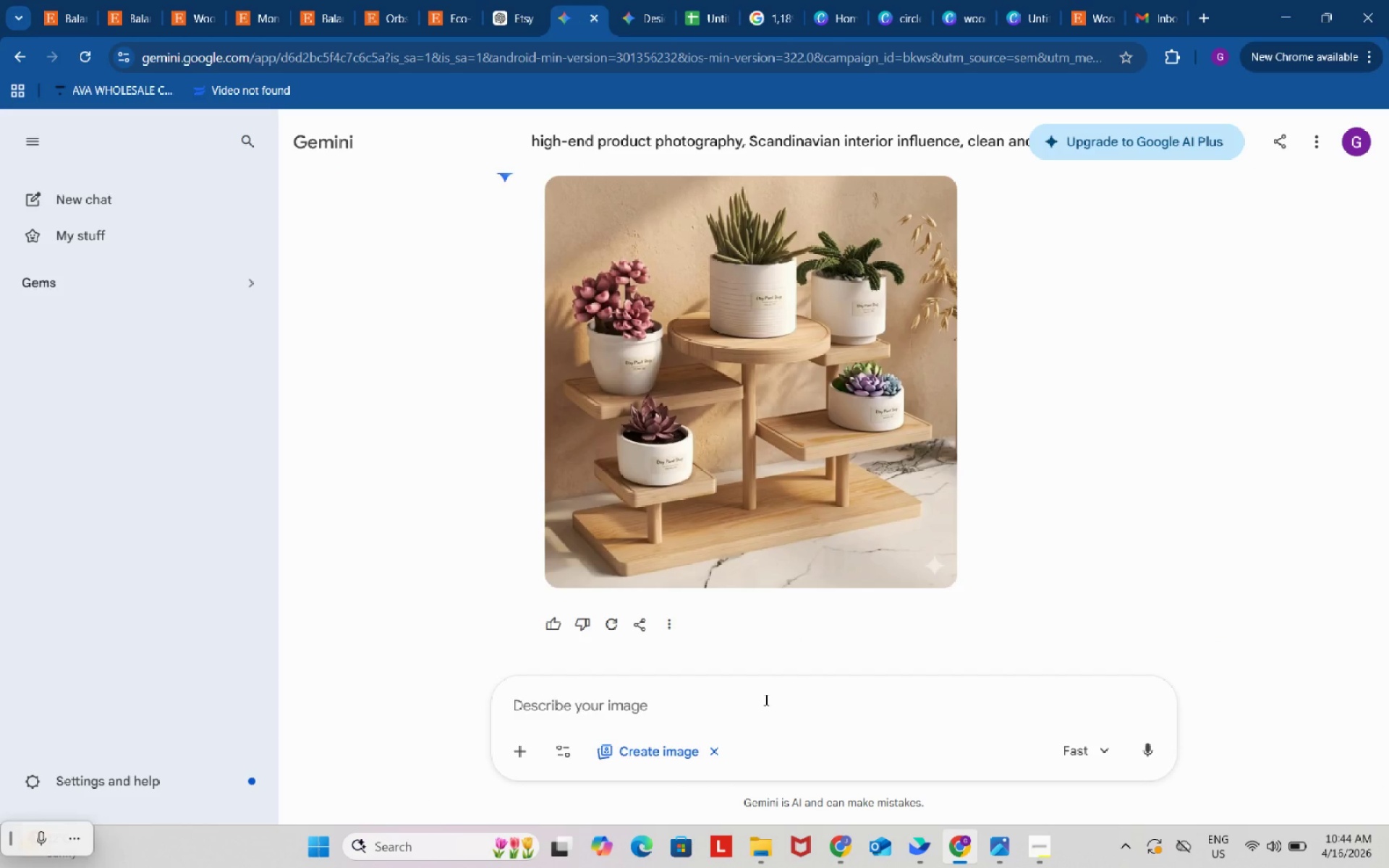 
key(Control+V)
 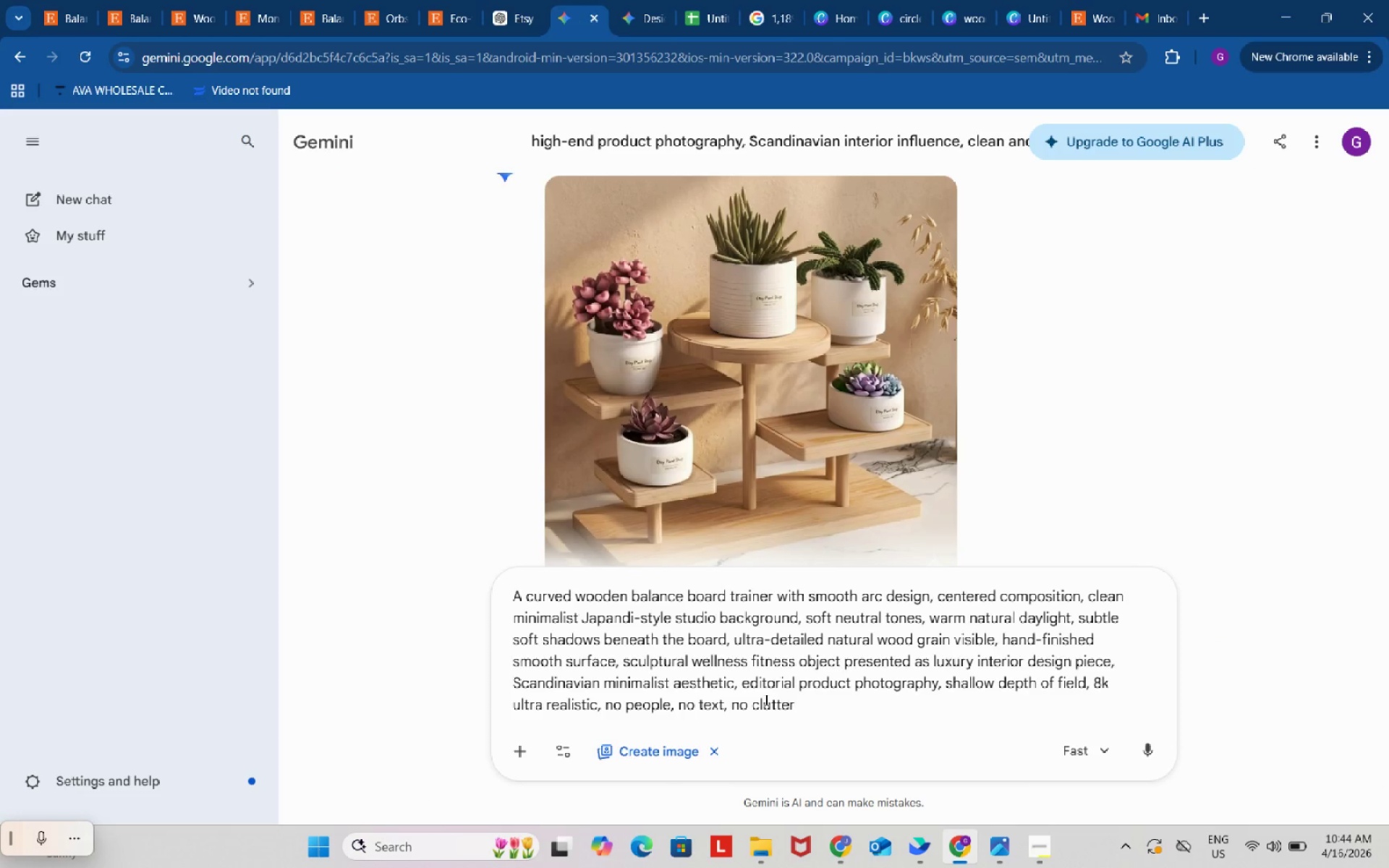 
key(Enter)
 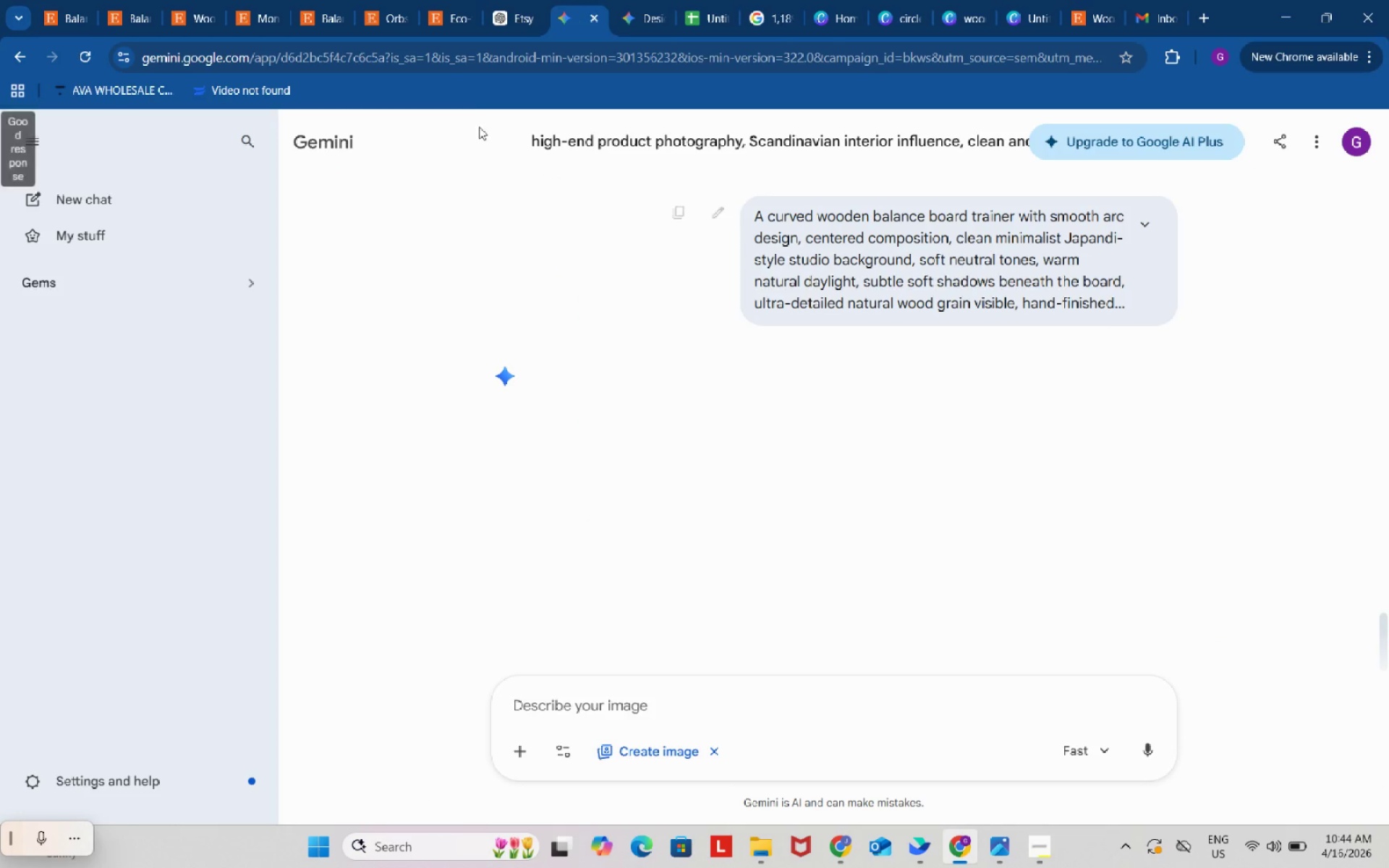 
left_click([440, 0])
 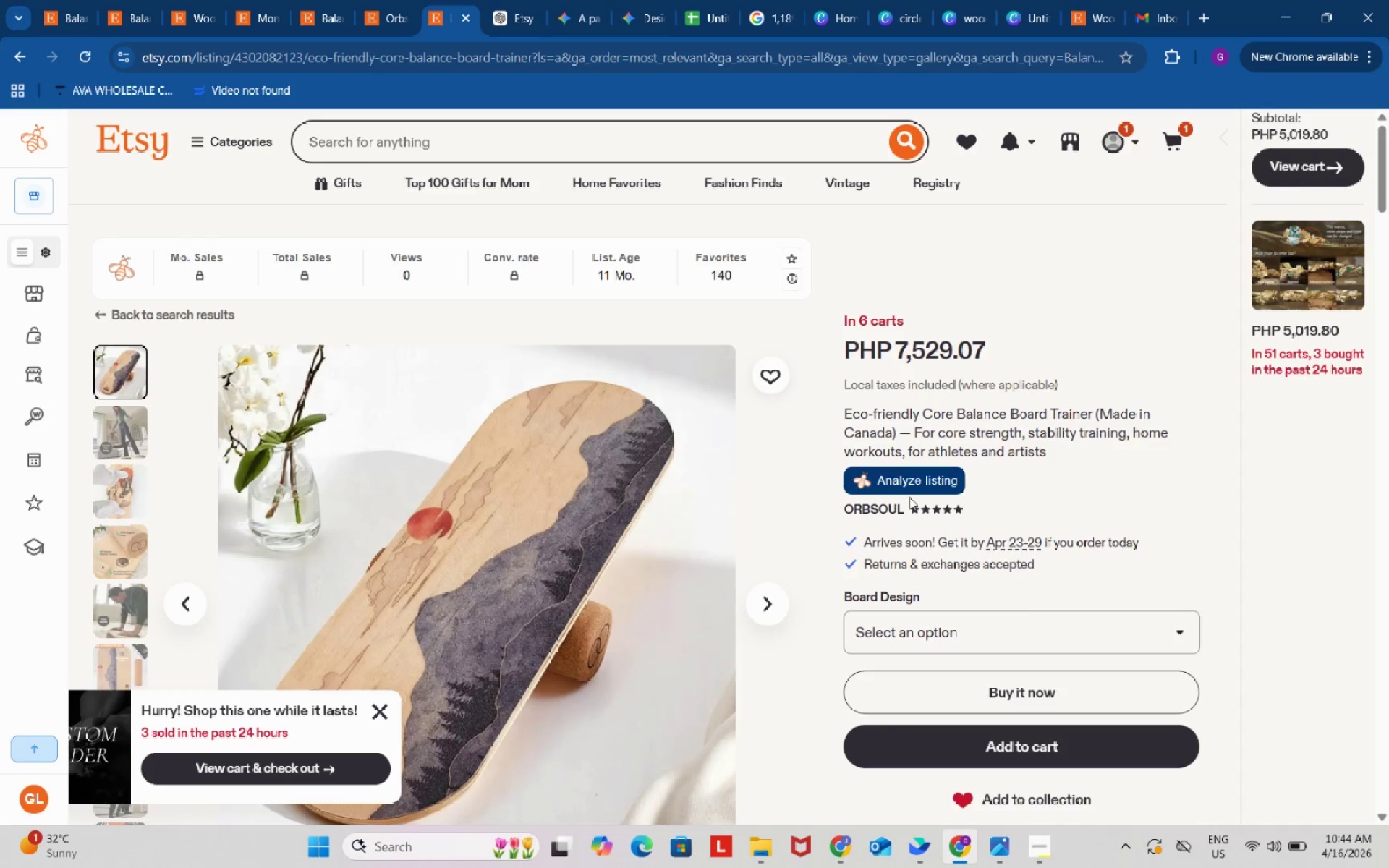 
left_click([911, 480])
 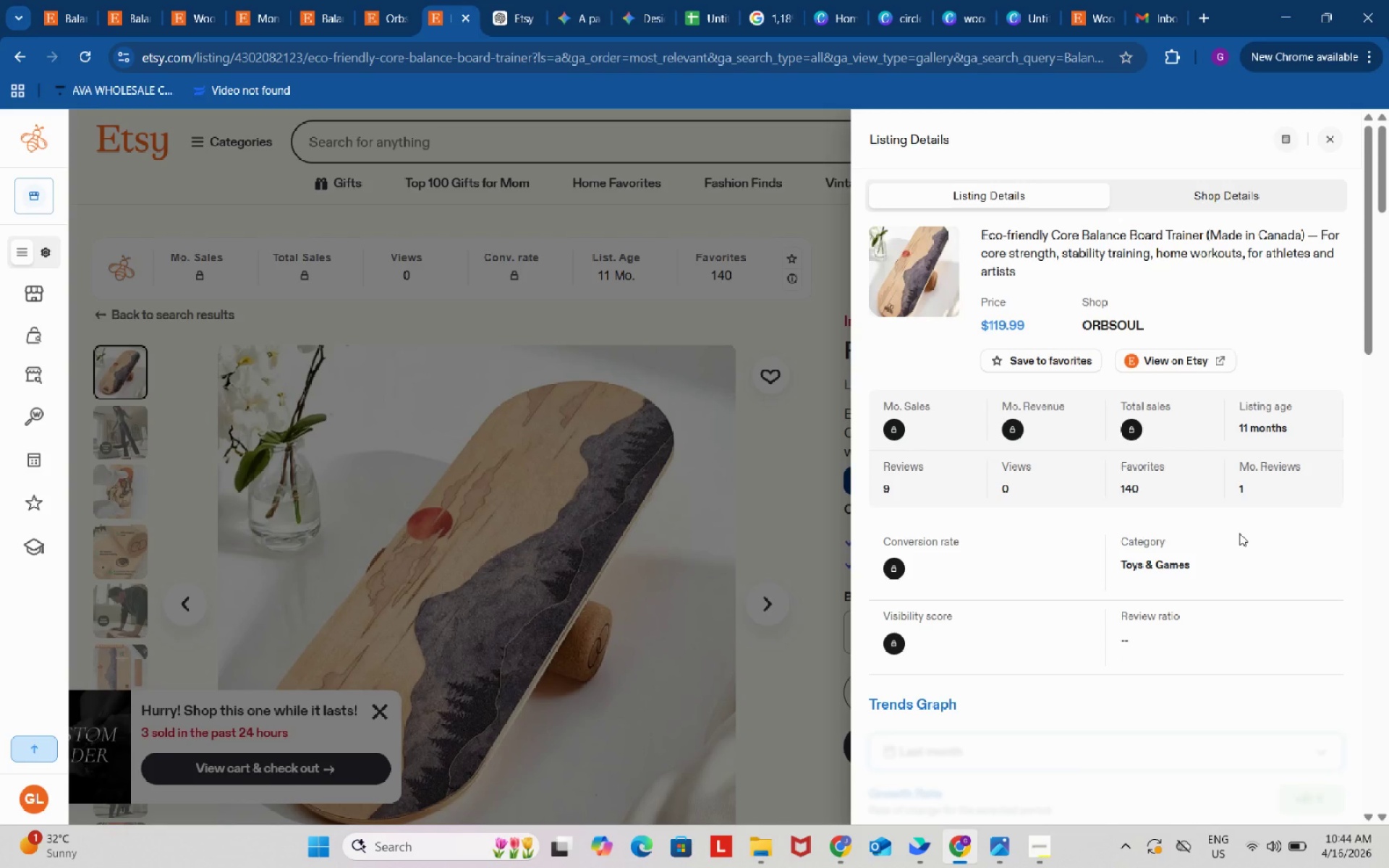 
wait(23.95)
 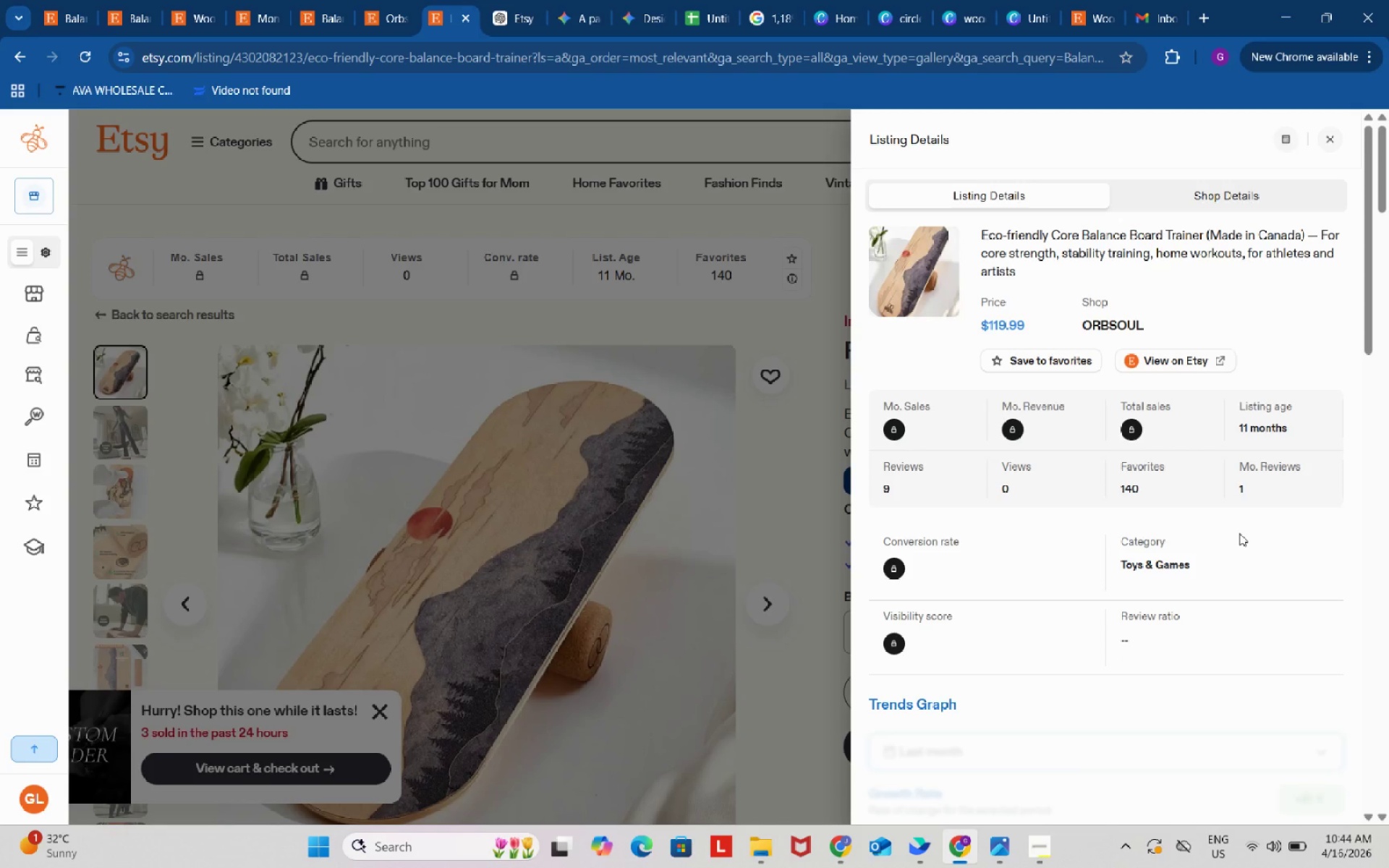 
scroll: coordinate [1226, 519], scroll_direction: down, amount: 8.0
 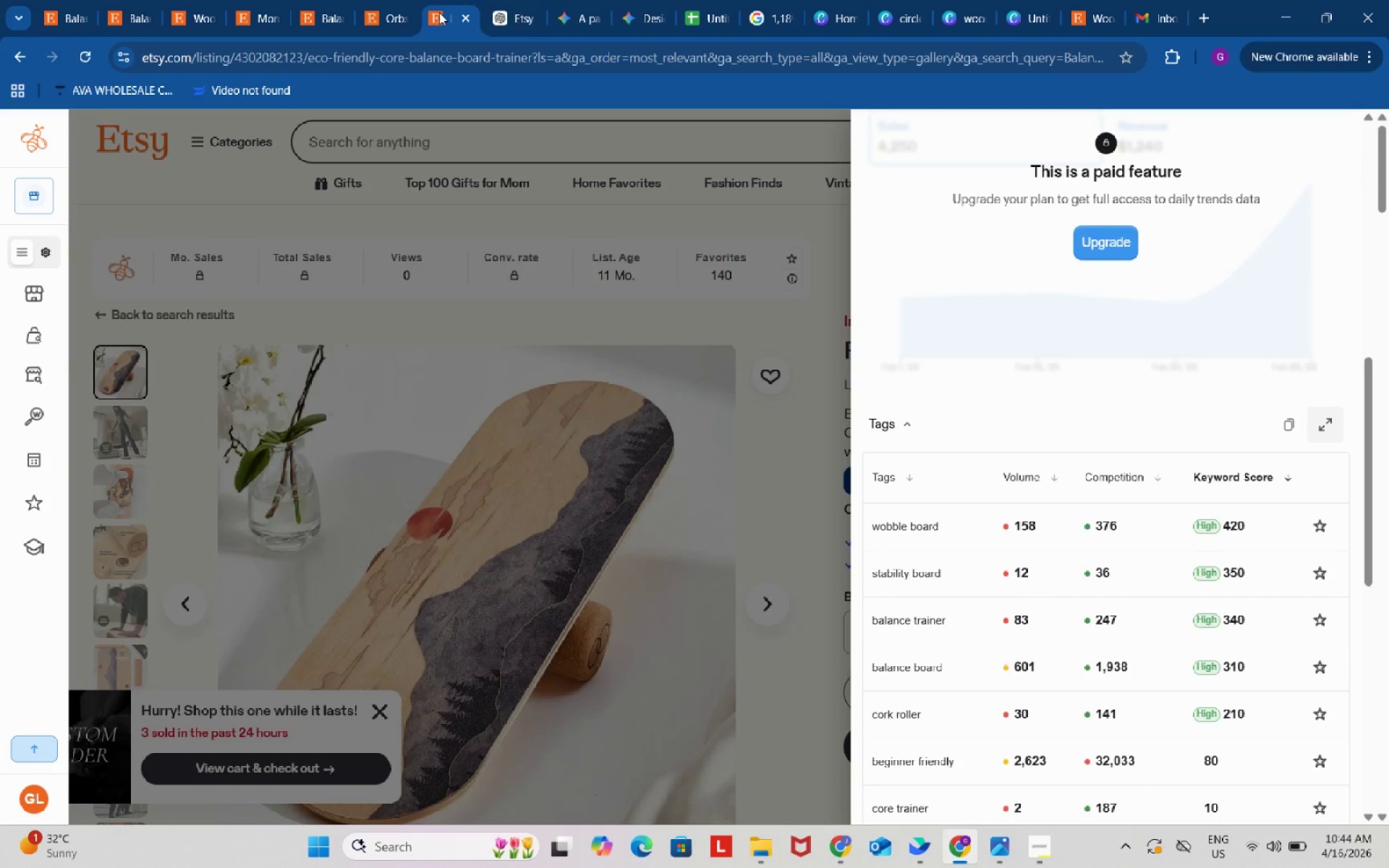 
left_click([514, 0])
 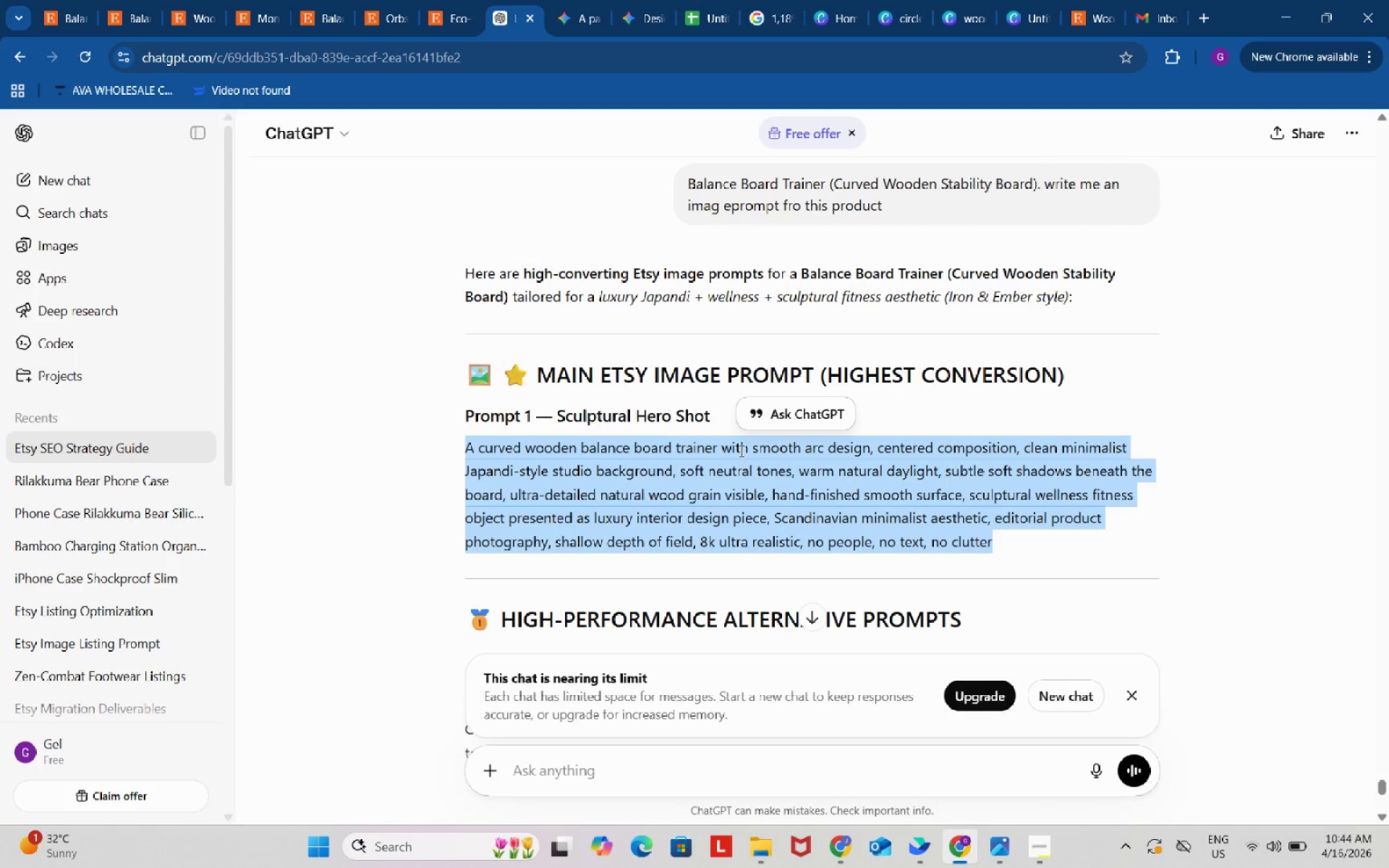 
scroll: coordinate [741, 450], scroll_direction: up, amount: 1.0
 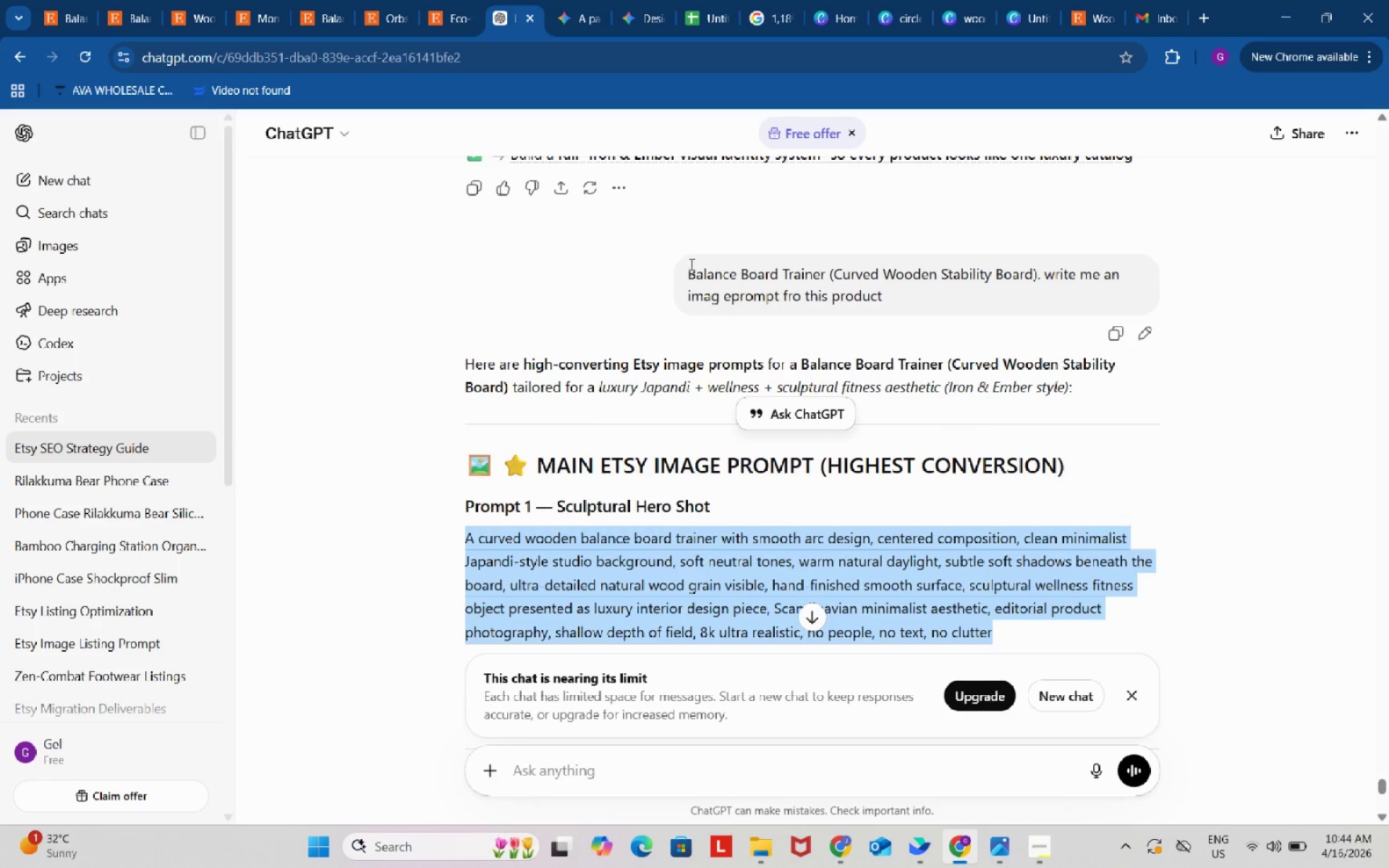 
left_click_drag(start_coordinate=[685, 263], to_coordinate=[1039, 279])
 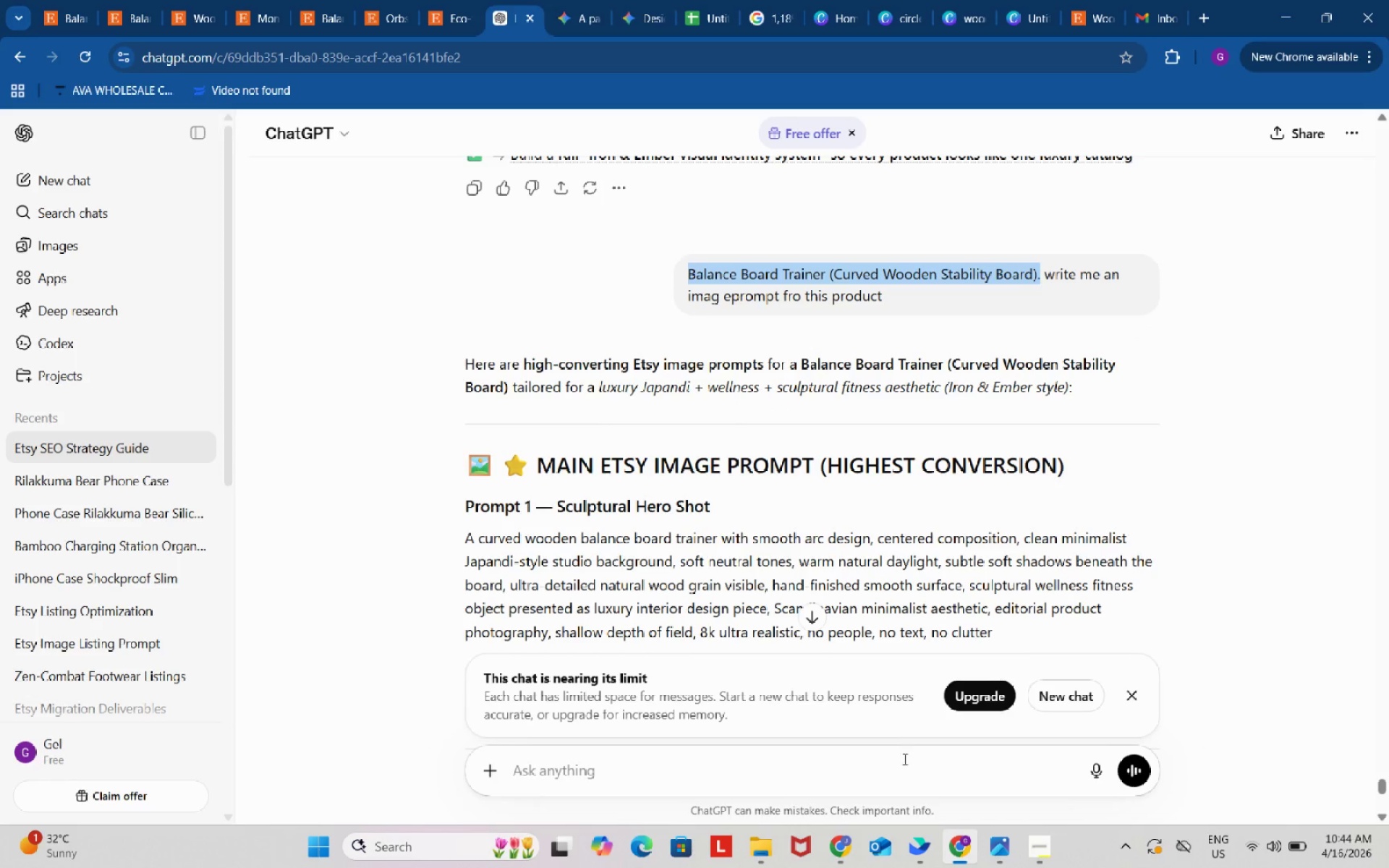 
key(Control+ControlLeft)
 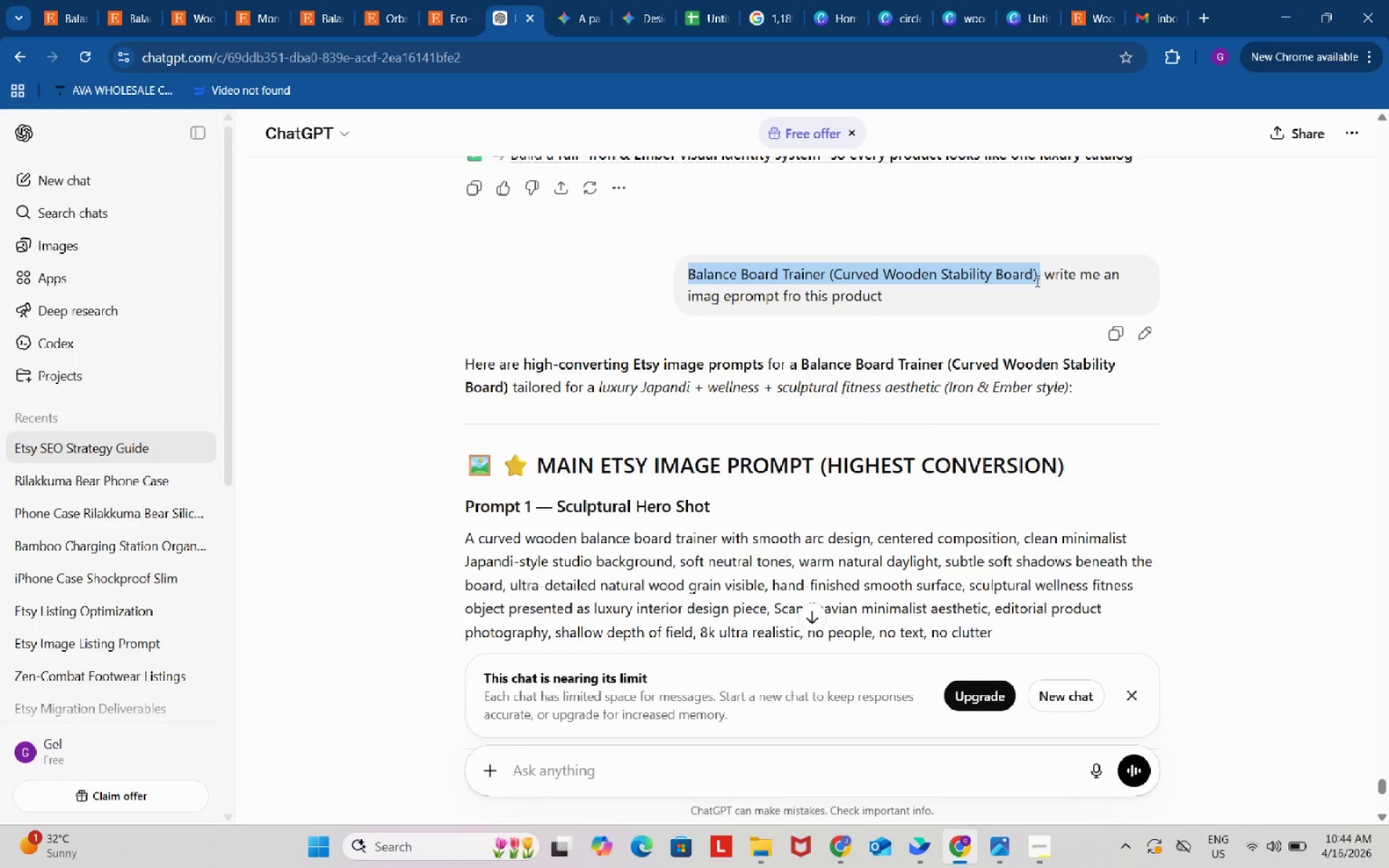 
key(Control+C)
 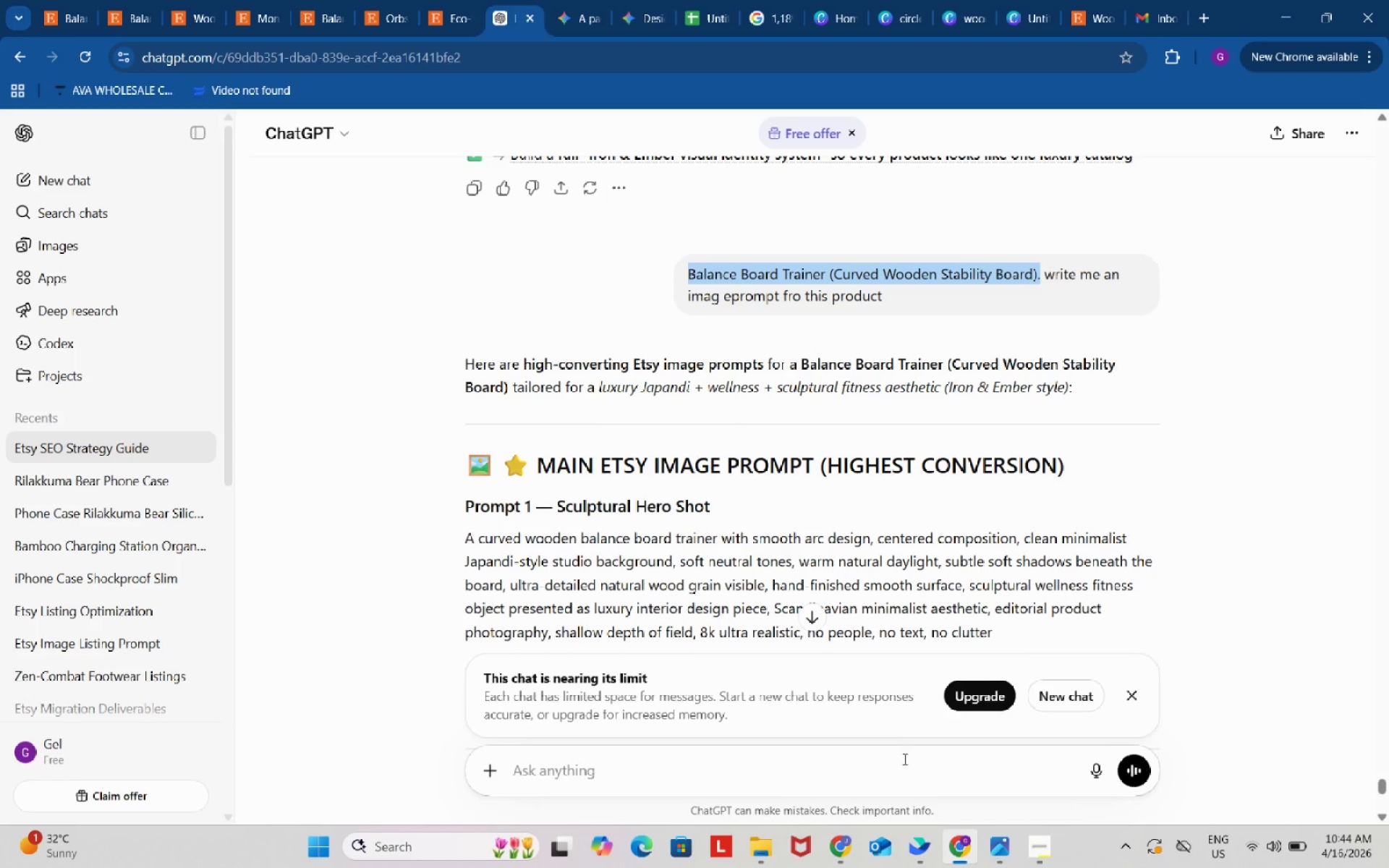 
left_click([909, 771])
 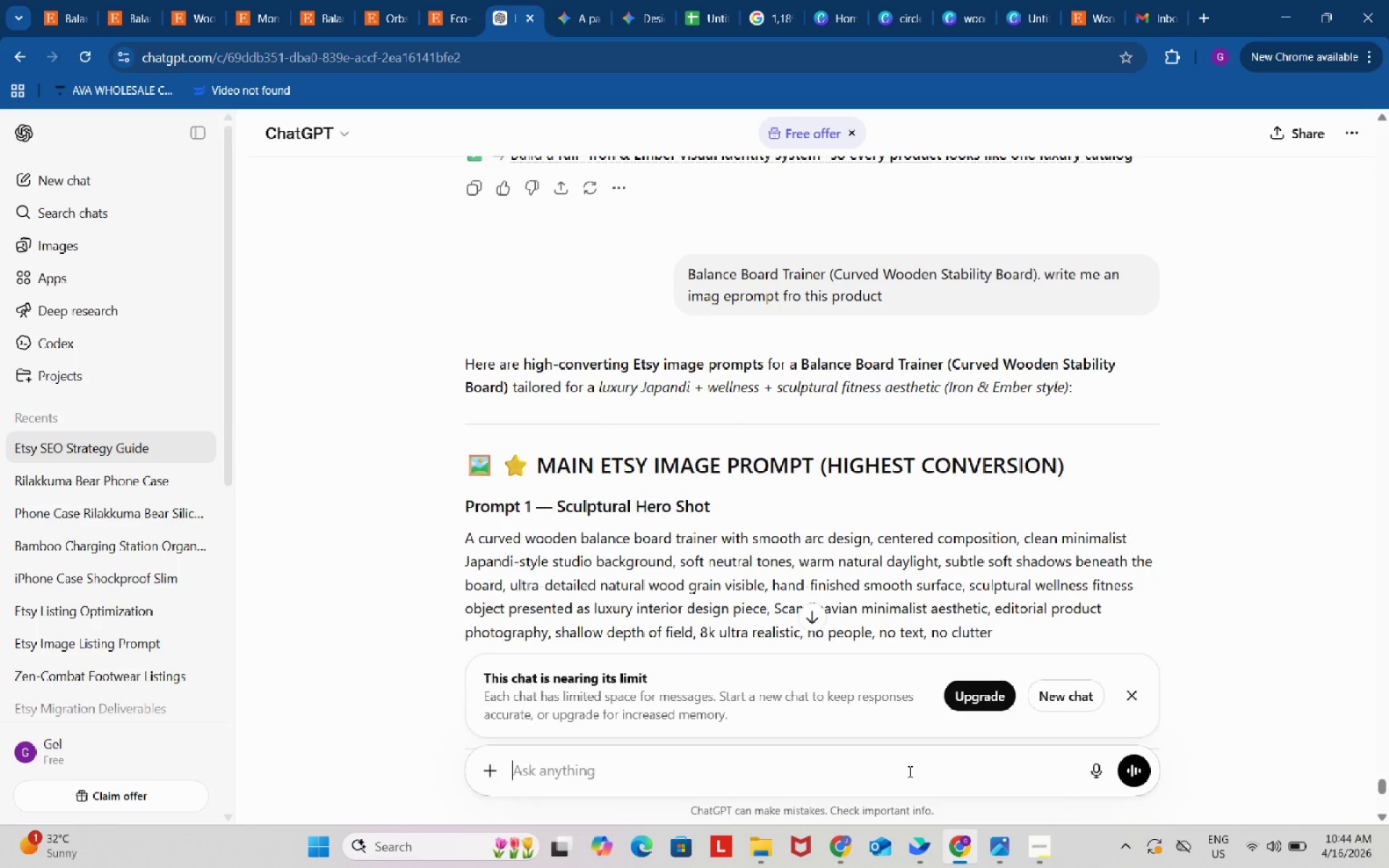 
key(Control+V)
 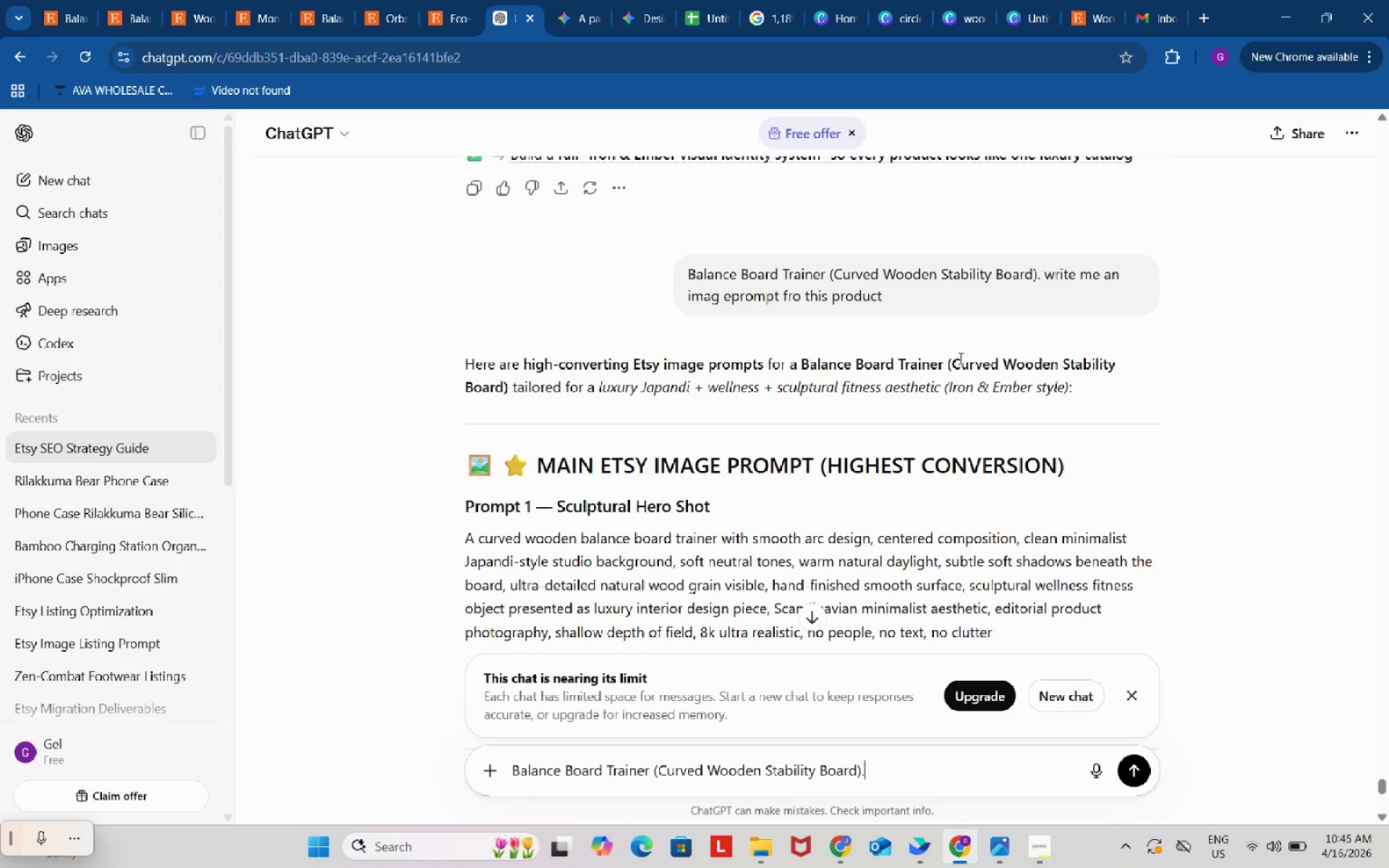 
scroll: coordinate [963, 347], scroll_direction: up, amount: 40.0
 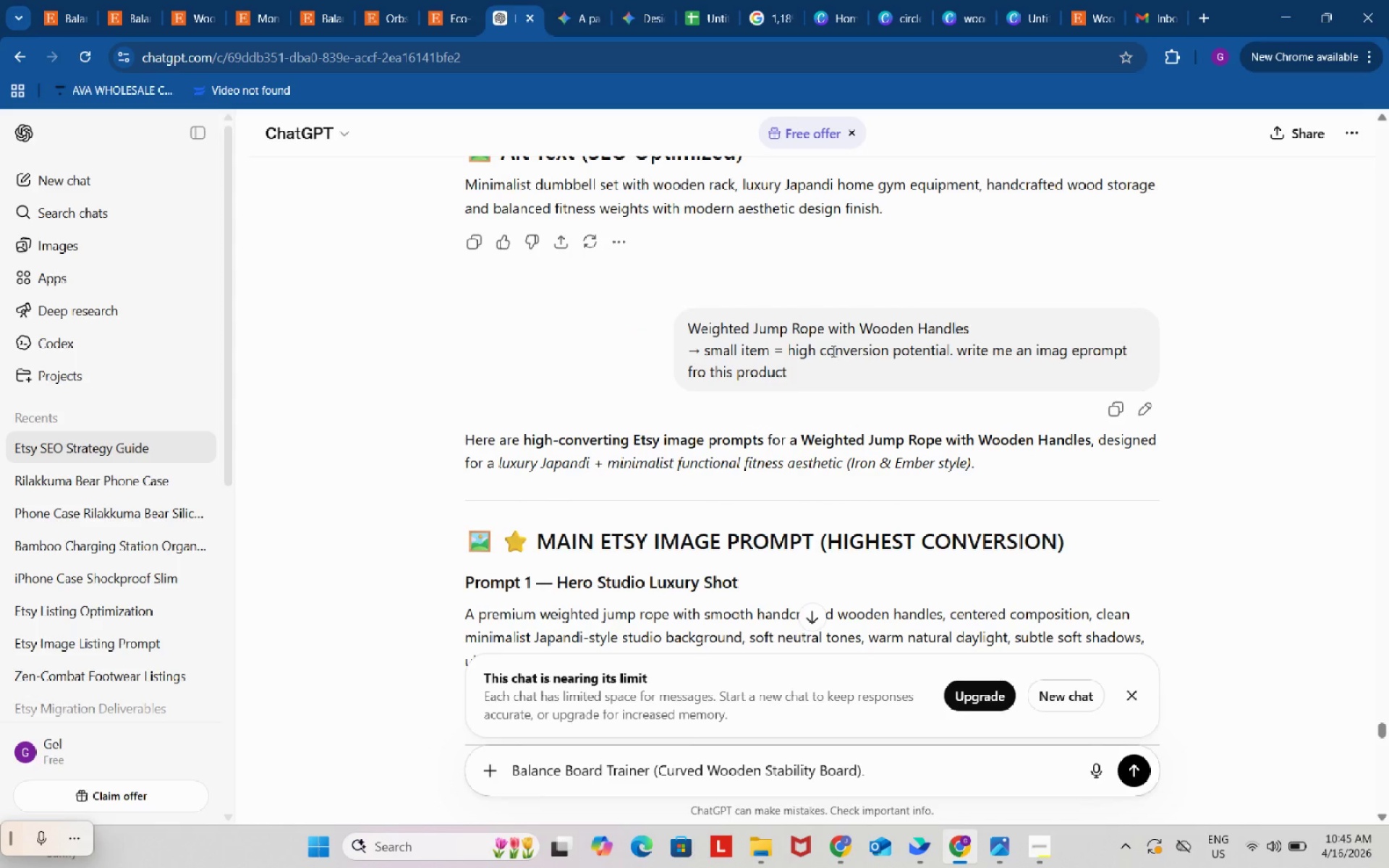 
scroll: coordinate [832, 352], scroll_direction: down, amount: 19.0
 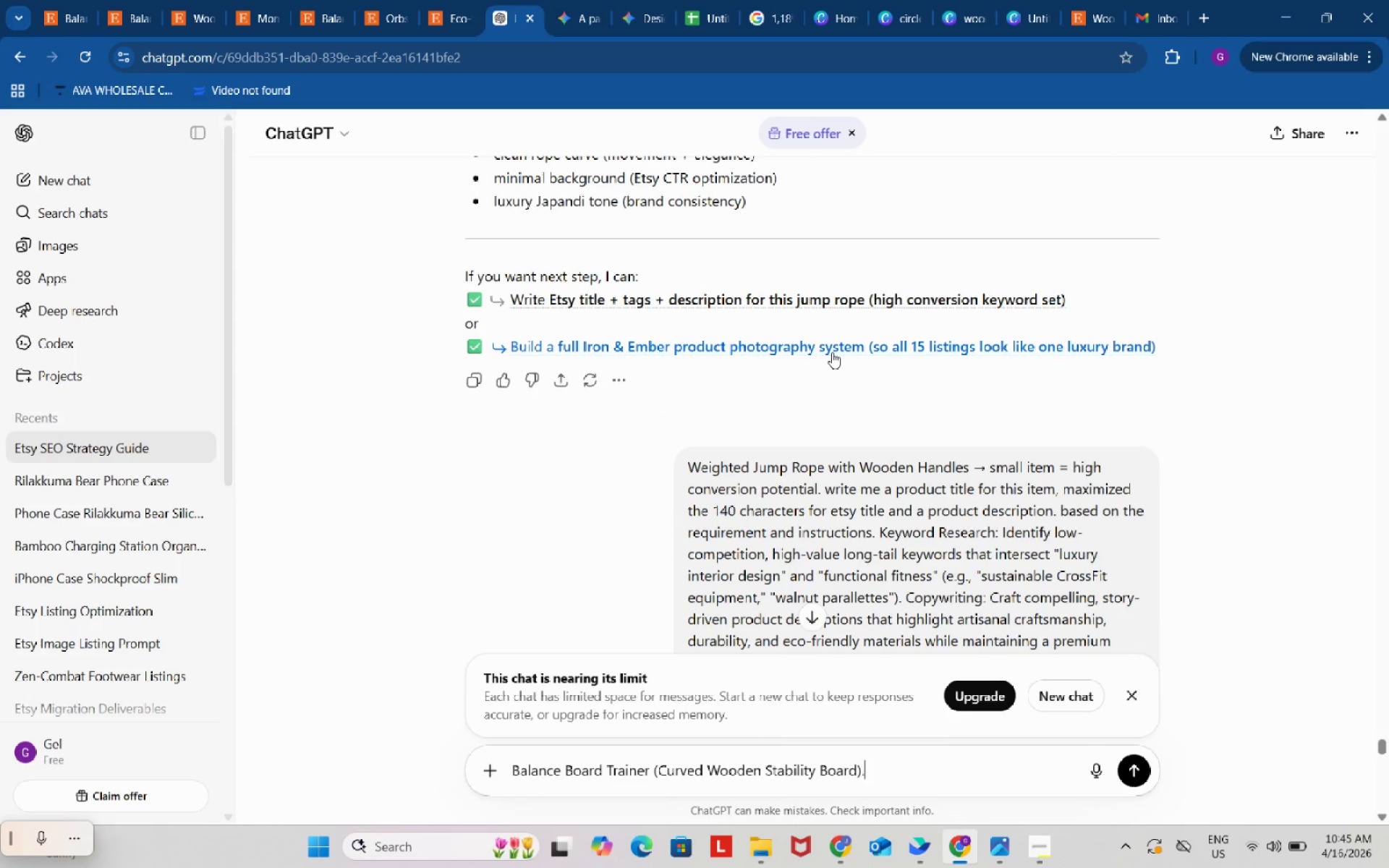 
scroll: coordinate [834, 346], scroll_direction: up, amount: 40.0
 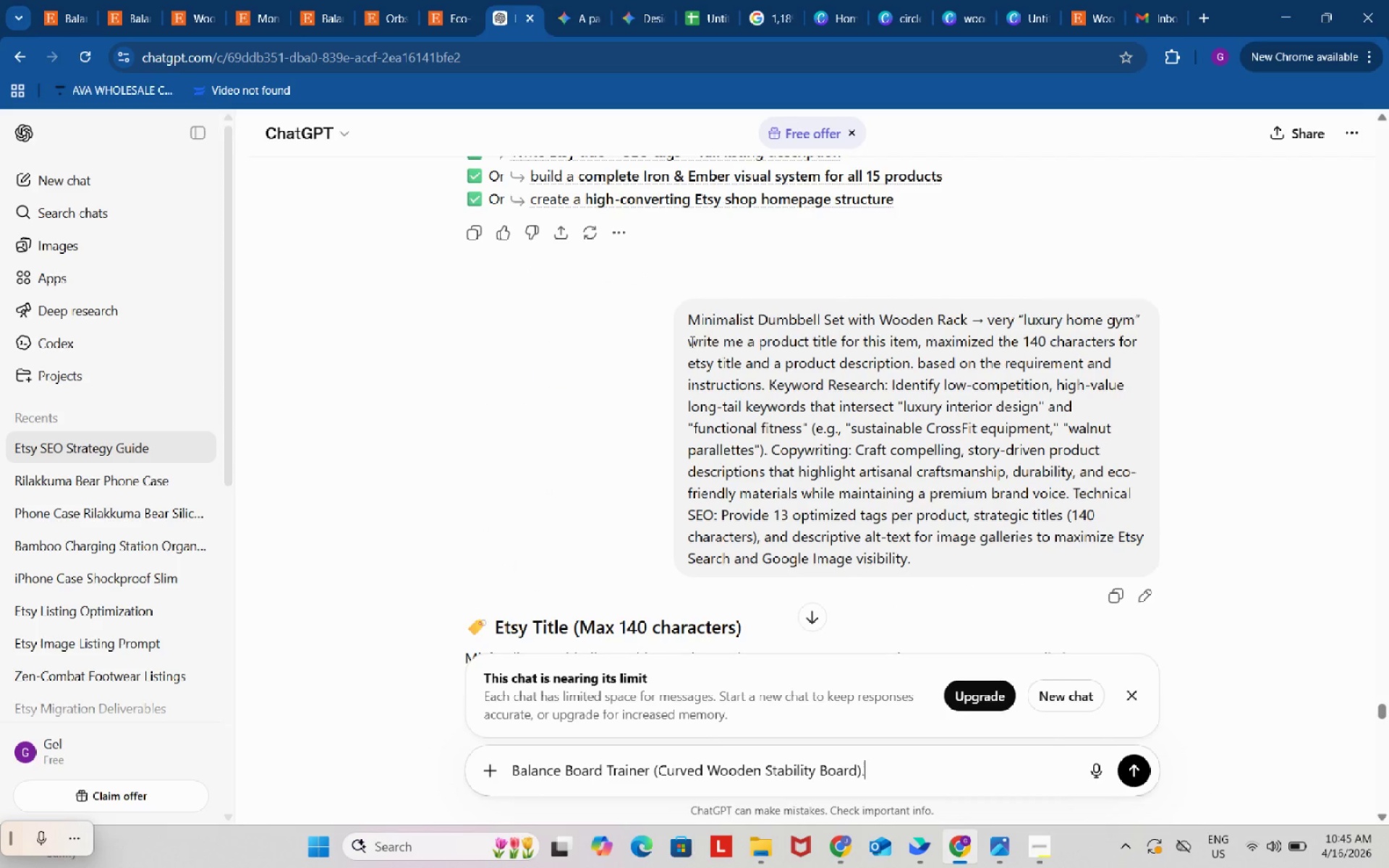 
left_click_drag(start_coordinate=[692, 339], to_coordinate=[944, 560])
 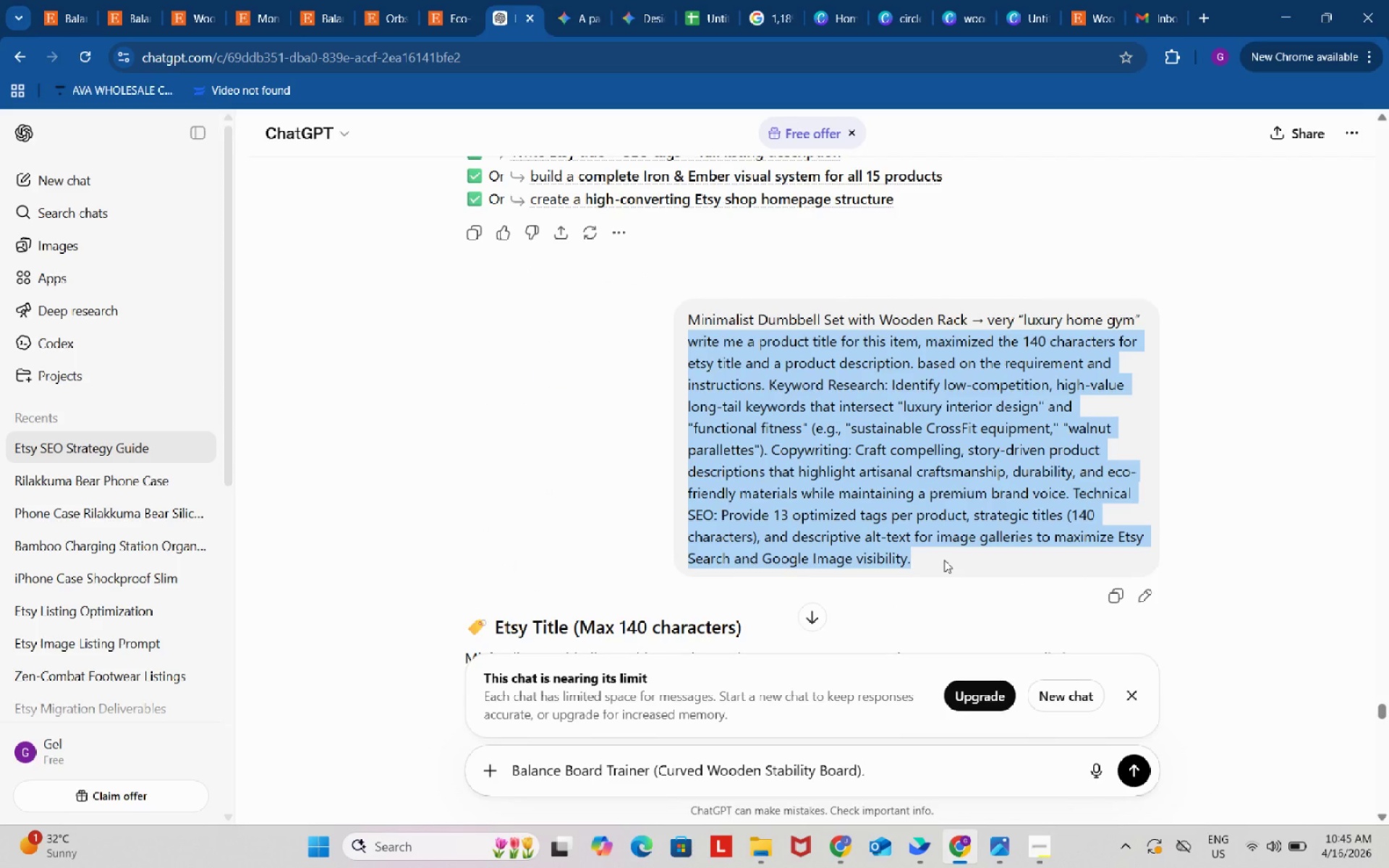 
key(Control+C)
 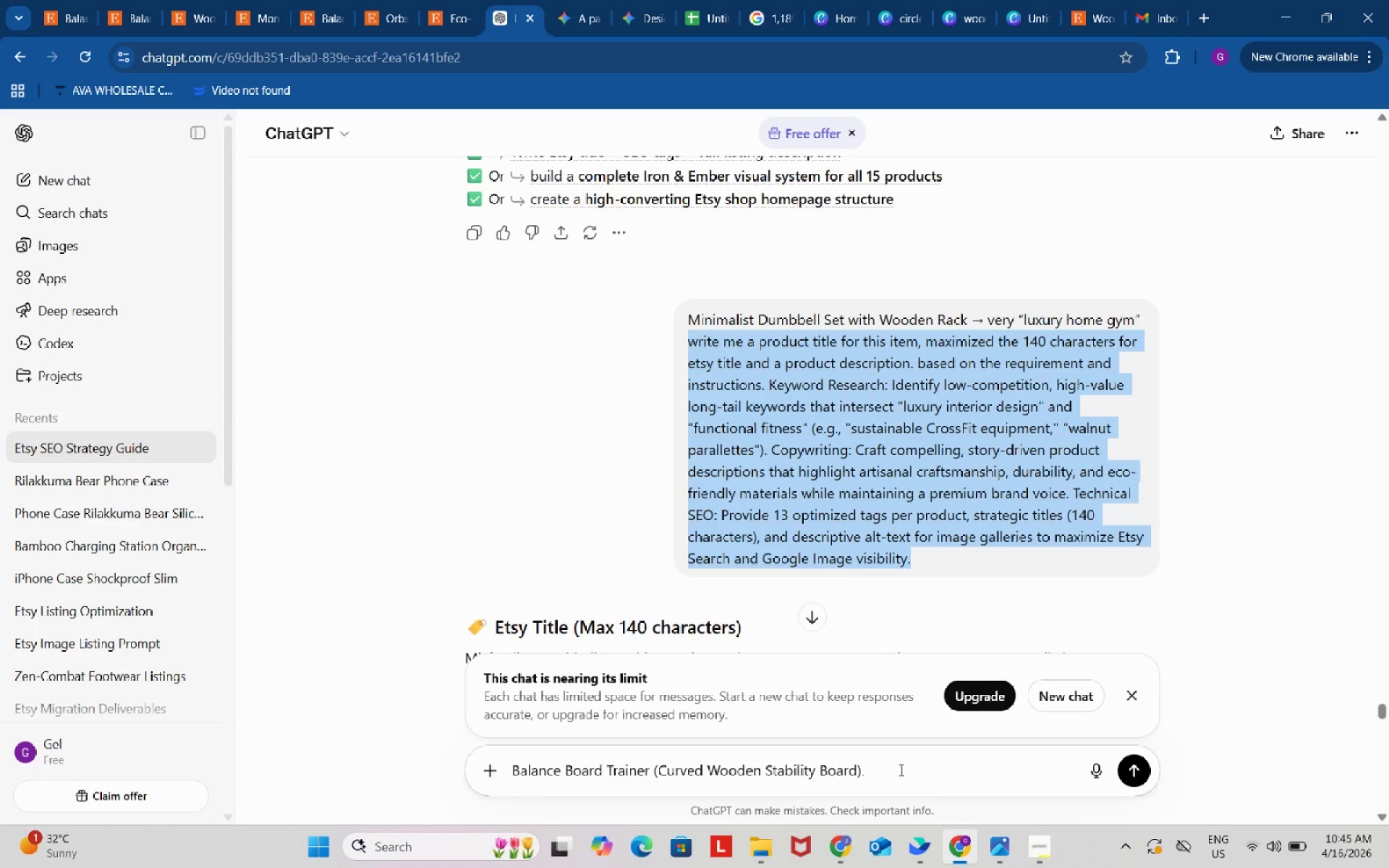 
left_click([901, 771])
 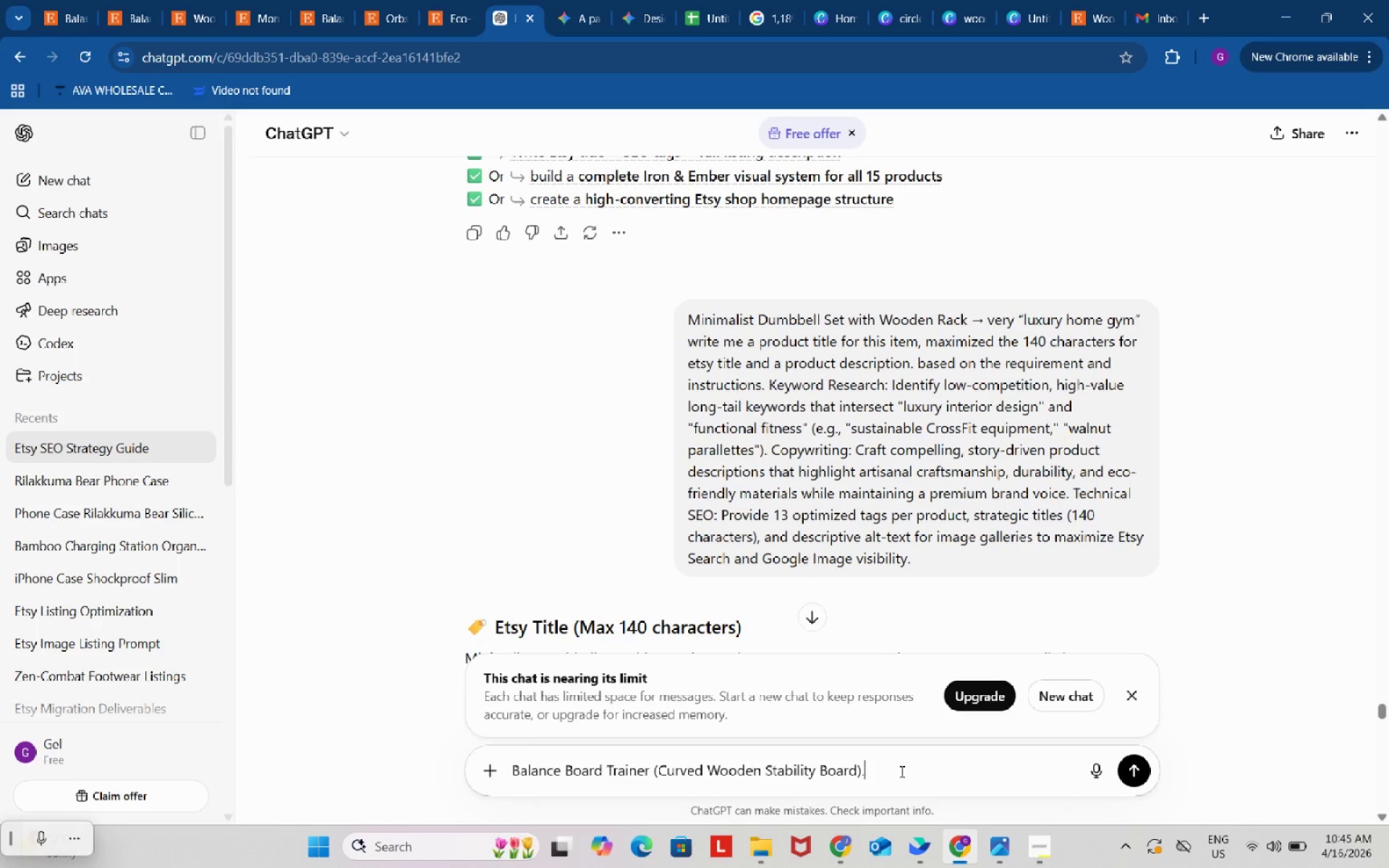 
key(Space)
 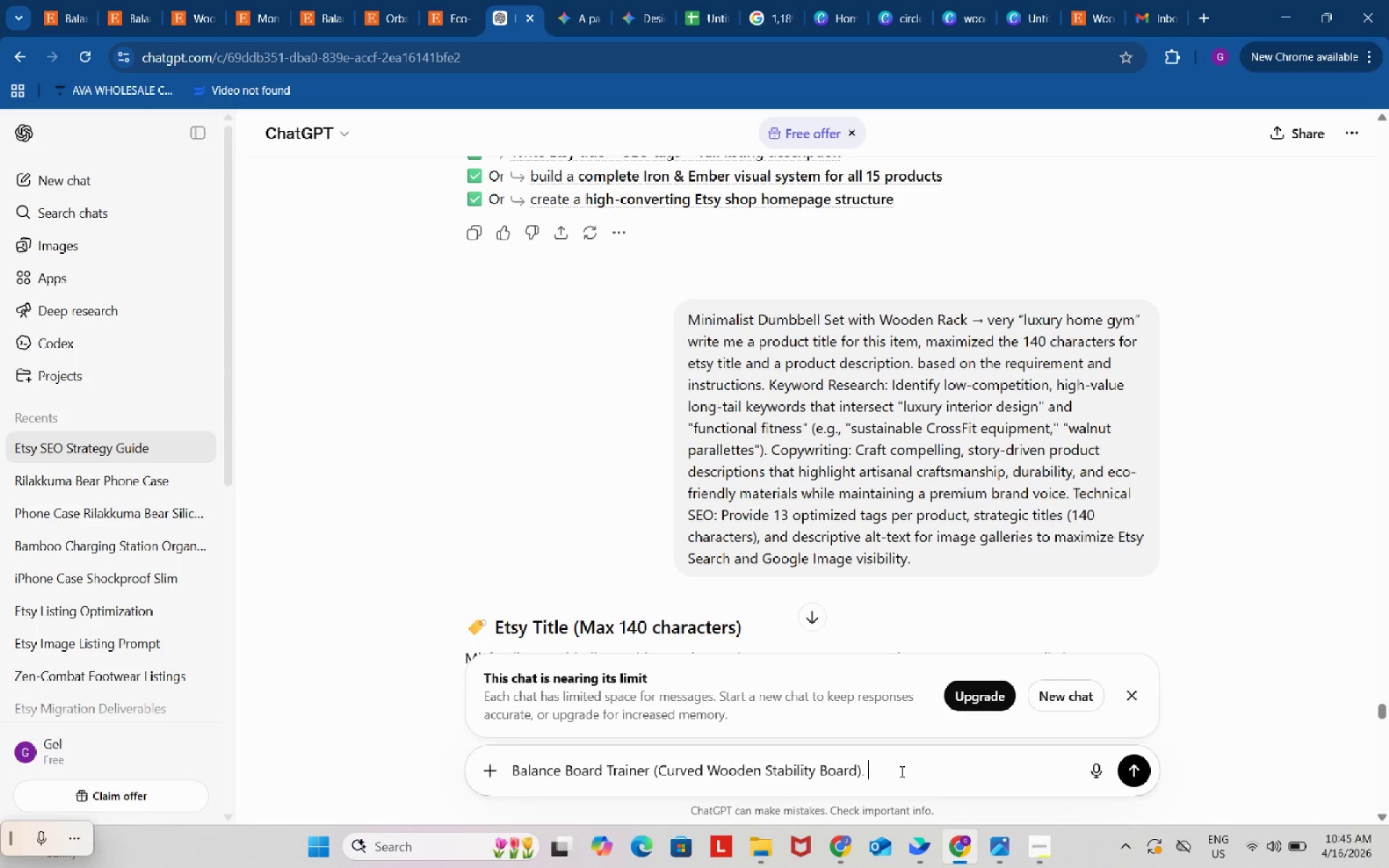 
key(Control+ControlLeft)
 